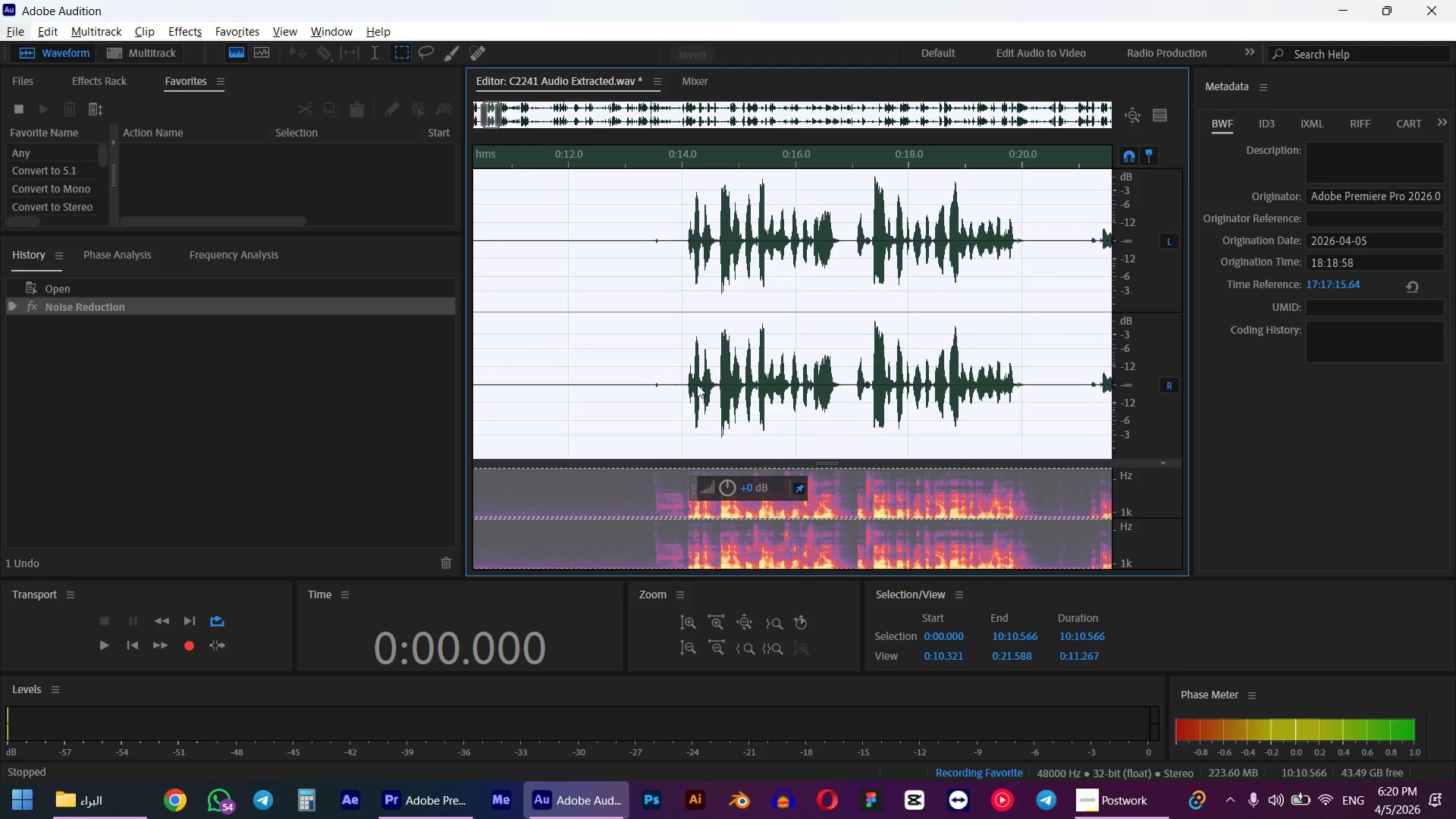 
left_click([670, 380])
 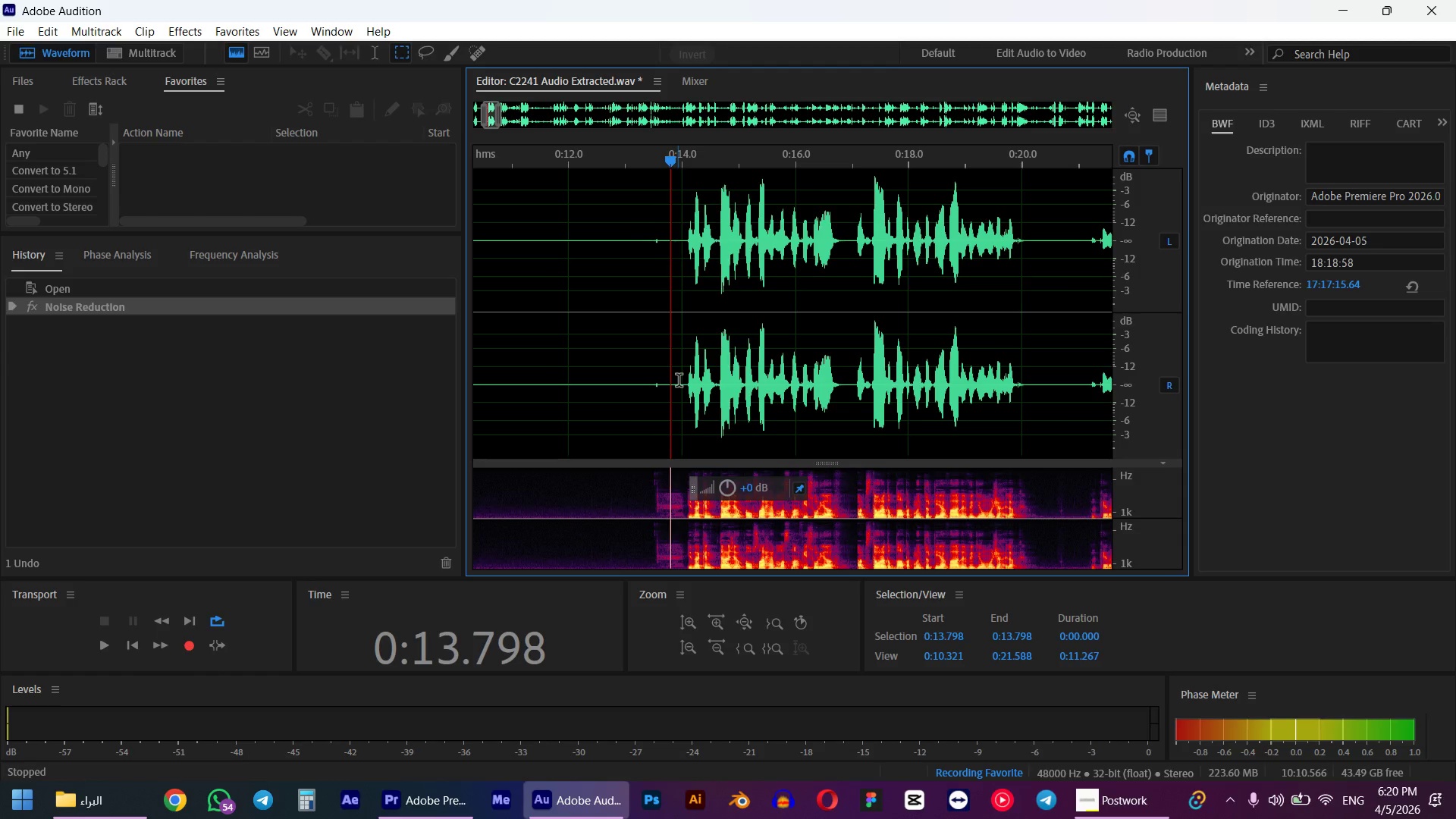 
left_click_drag(start_coordinate=[682, 381], to_coordinate=[841, 400])
 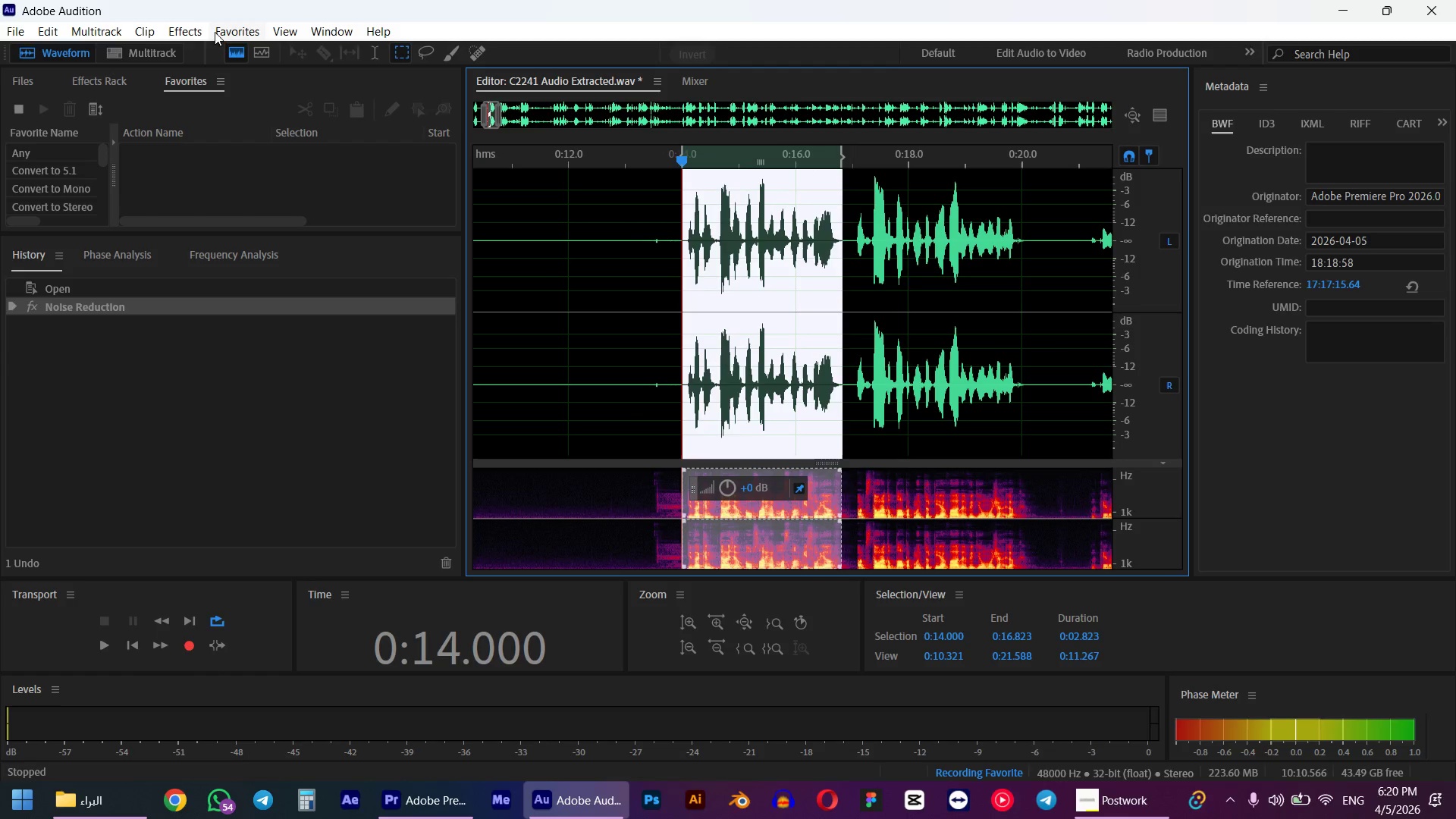 
left_click([192, 32])
 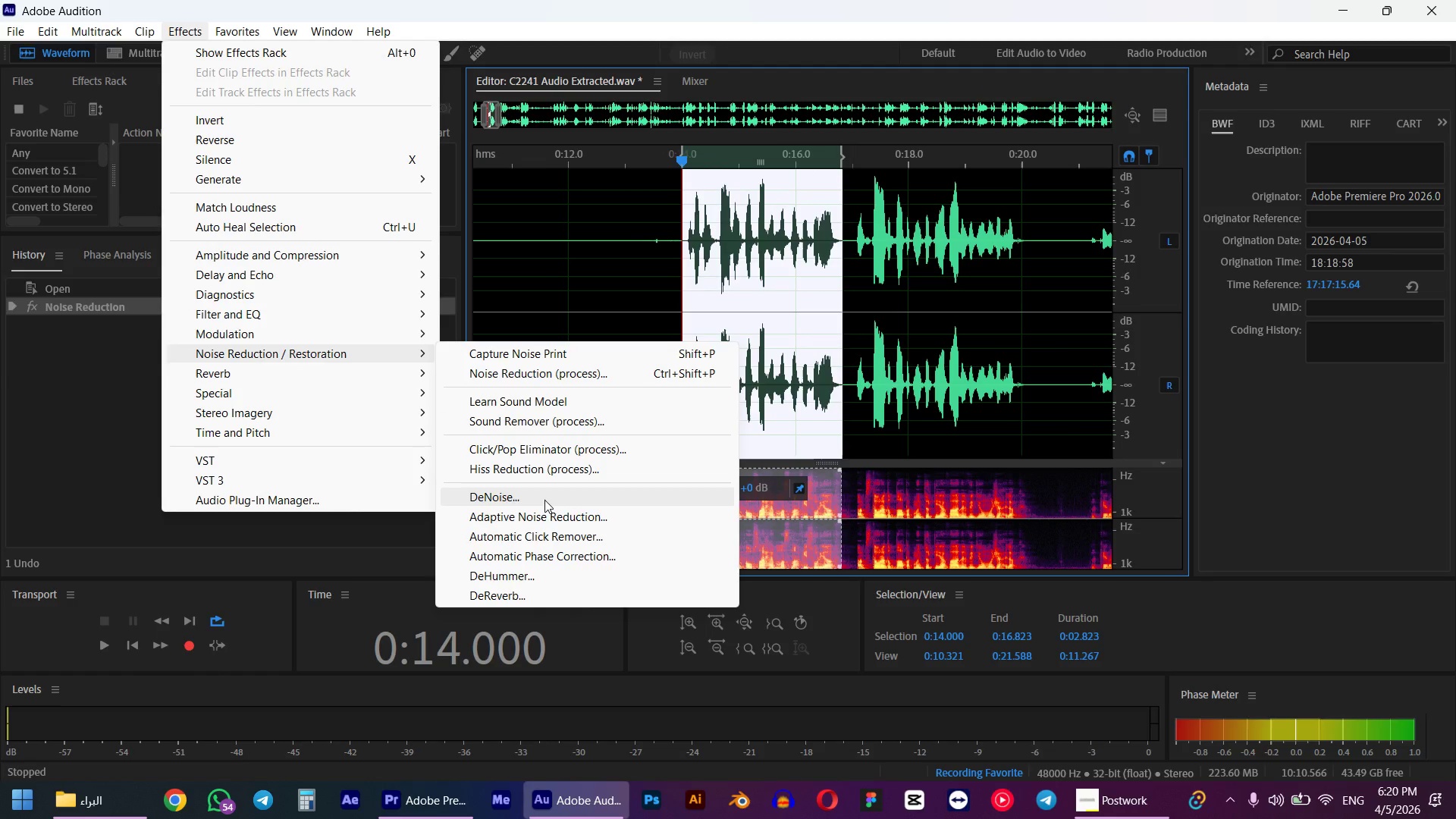 
wait(5.03)
 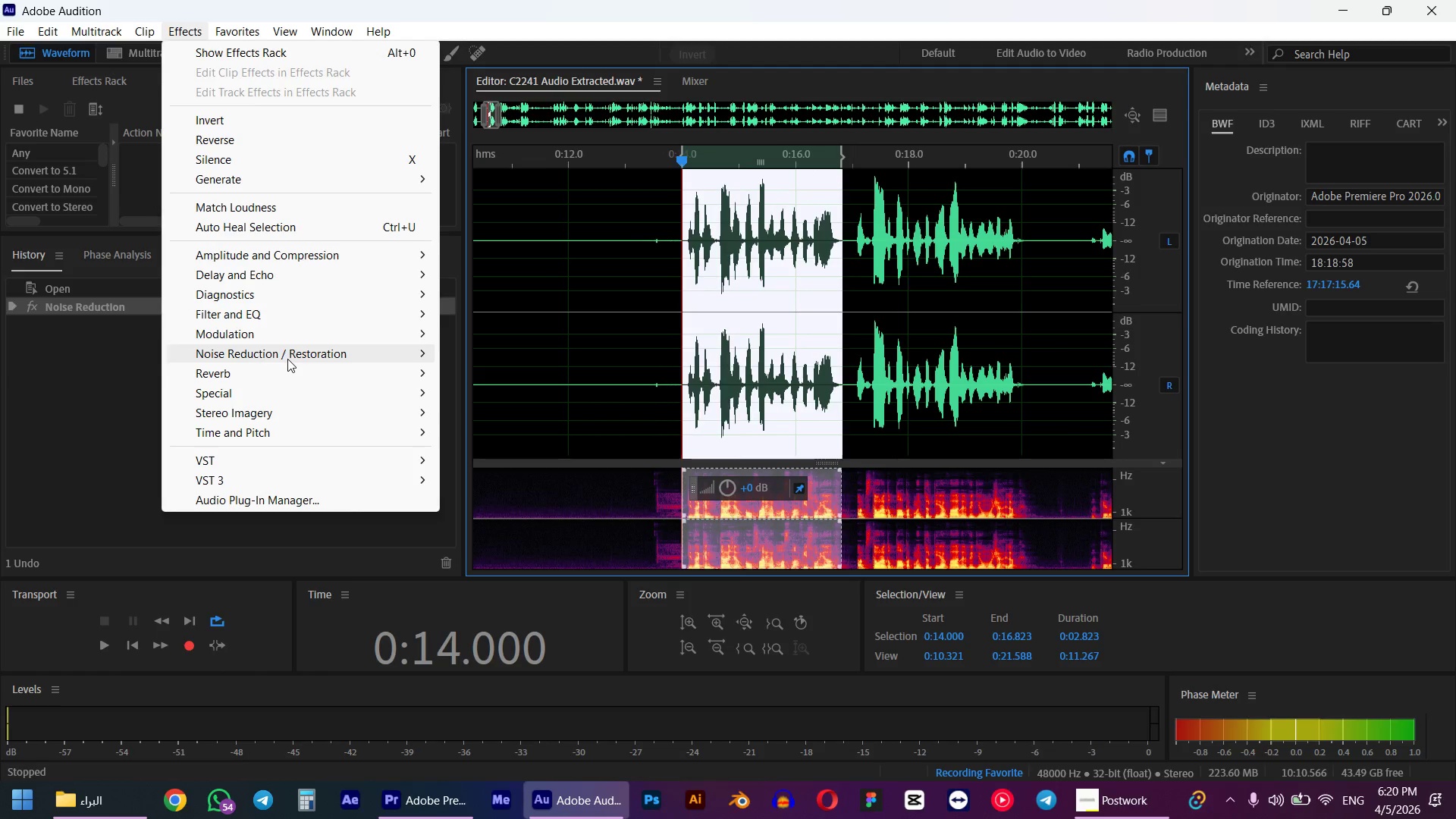 
left_click([291, 246])
 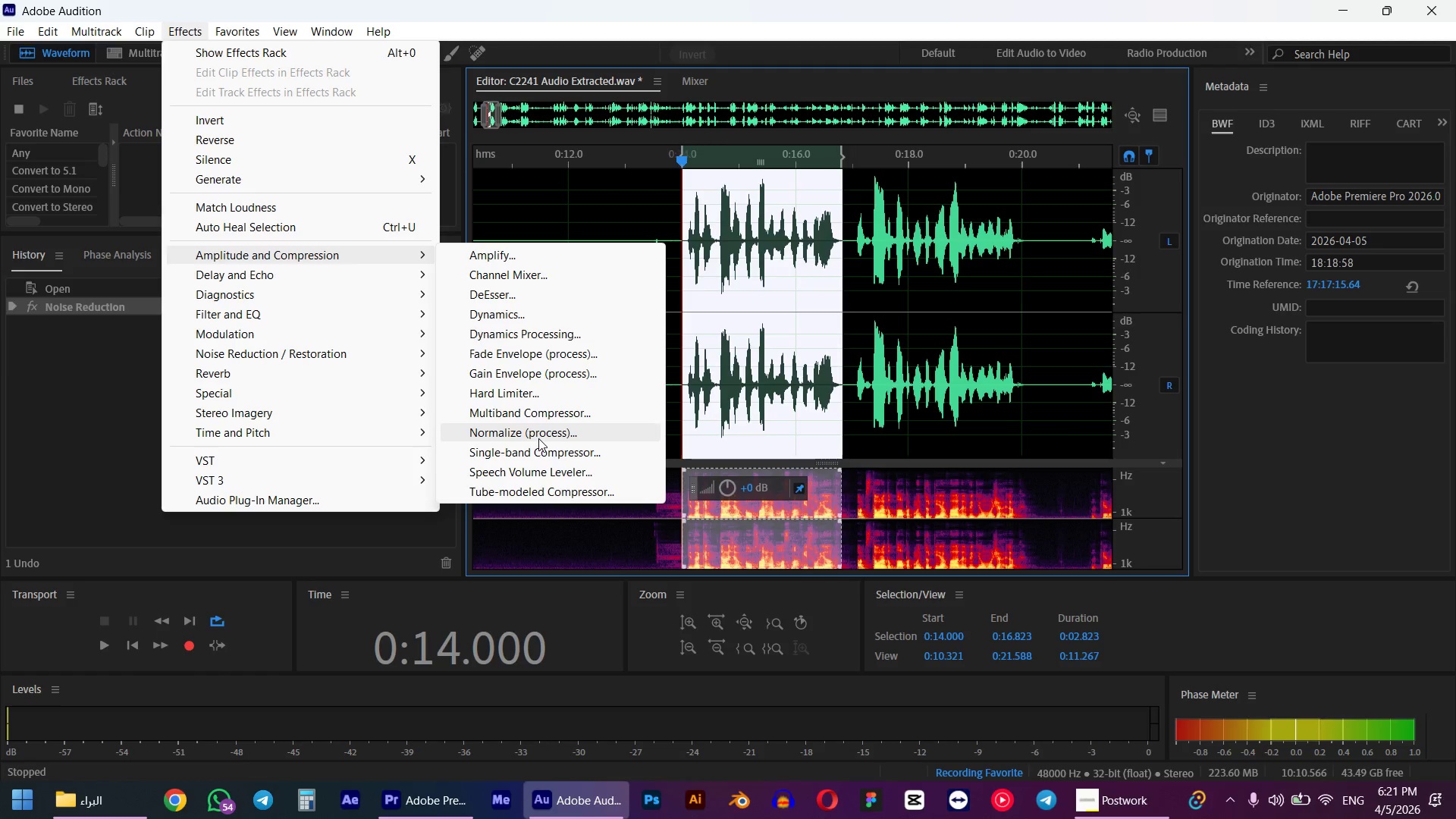 
left_click([543, 459])
 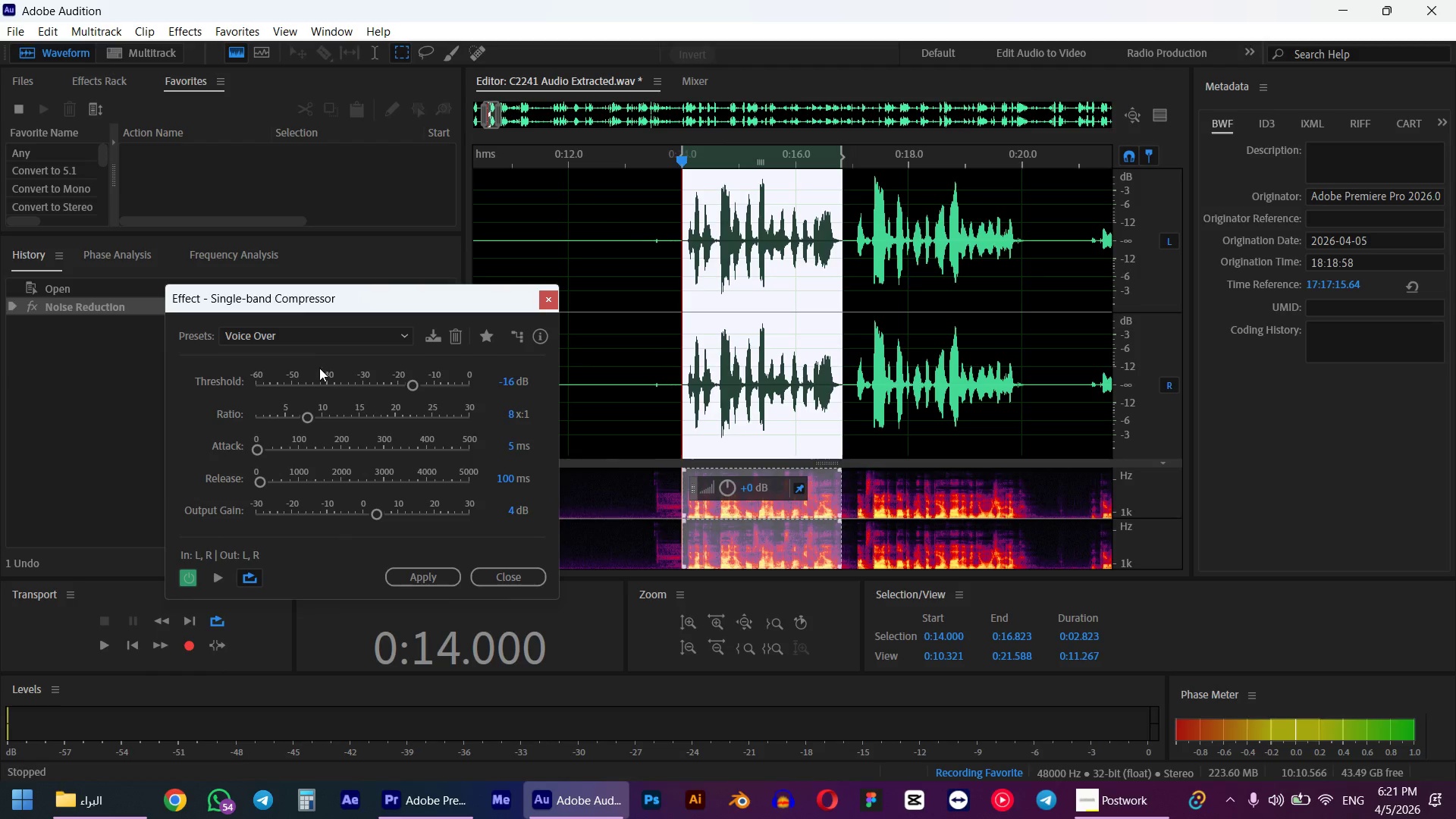 
key(Space)
 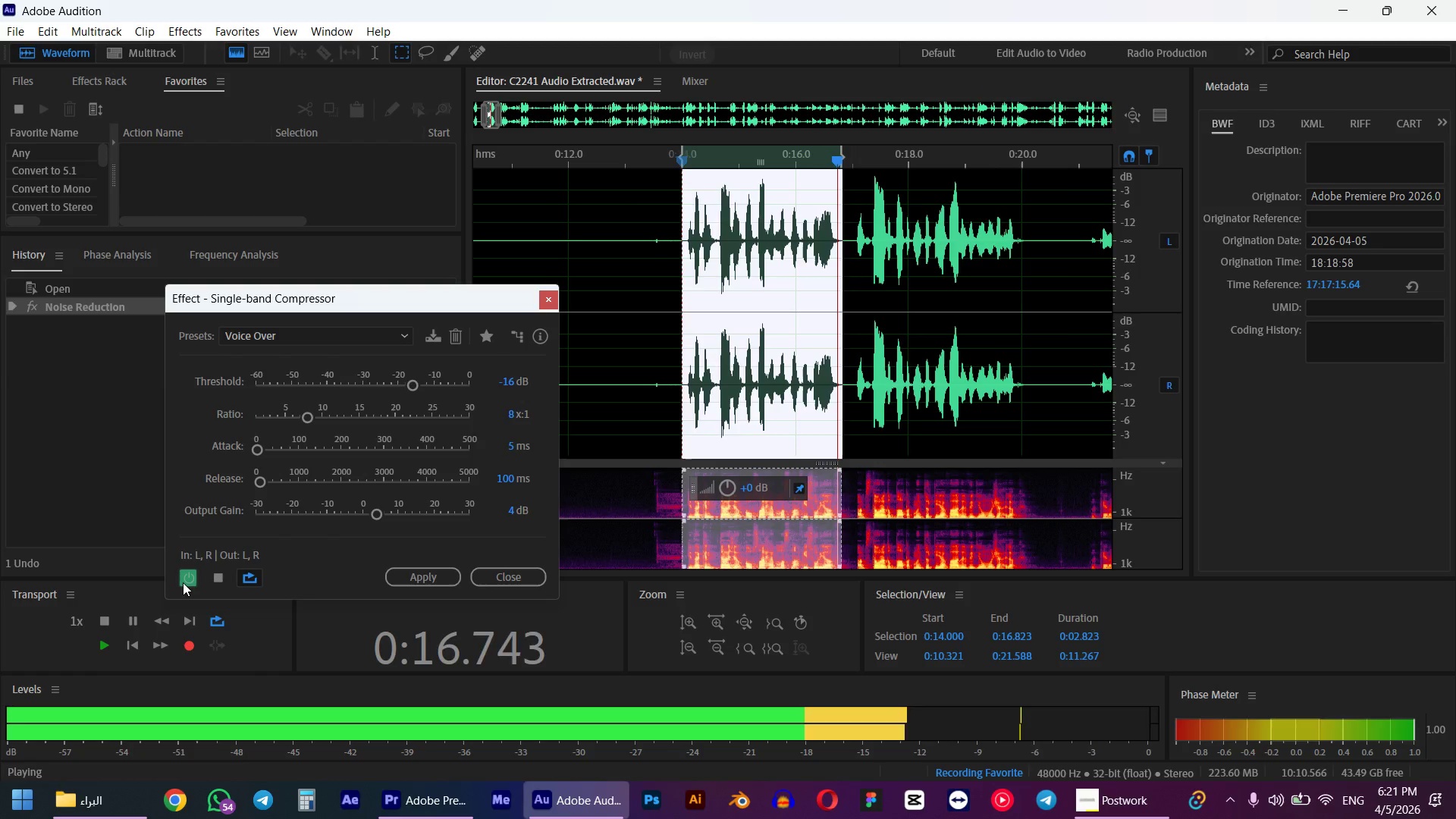 
left_click([184, 582])
 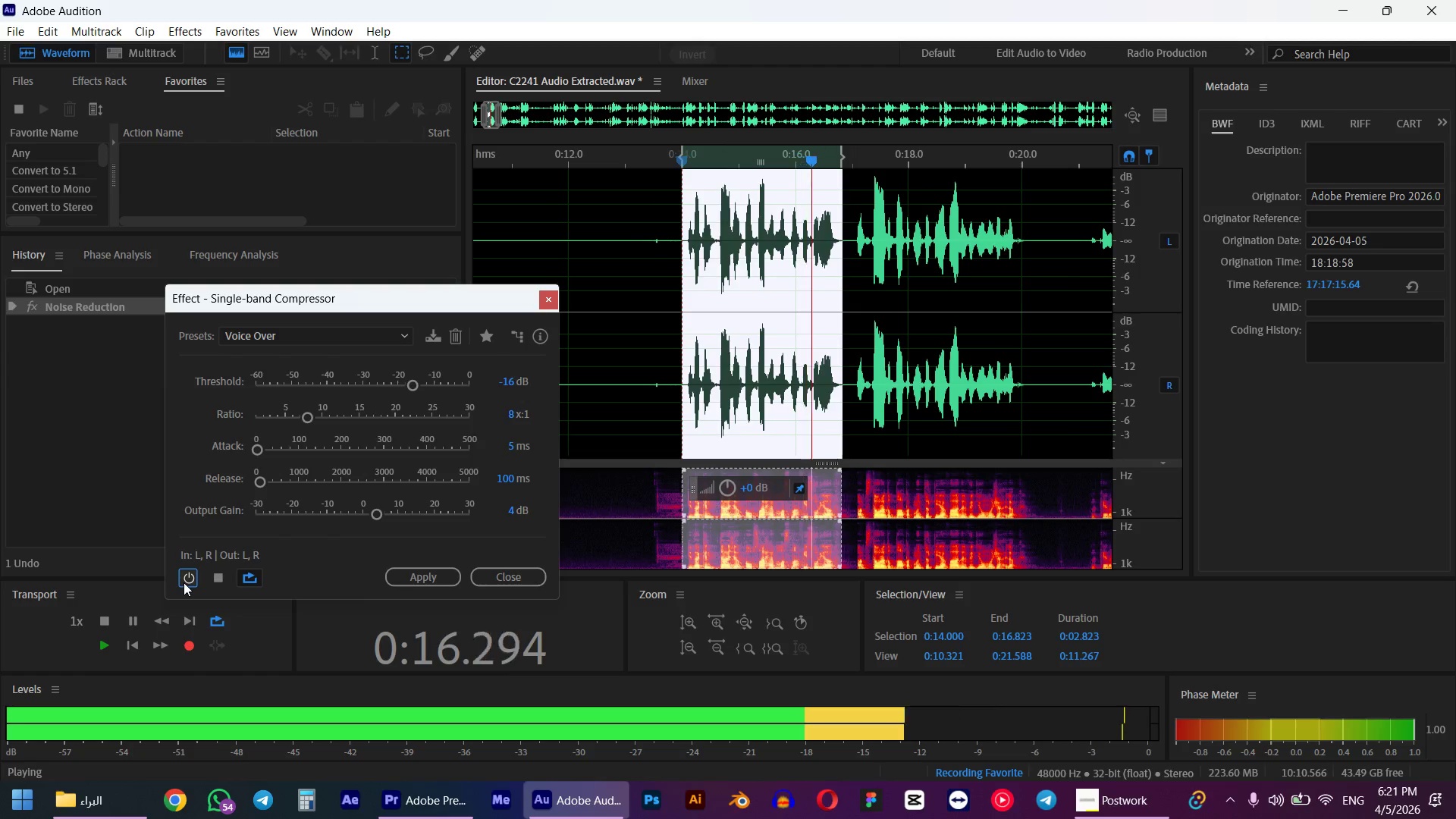 
left_click([184, 582])
 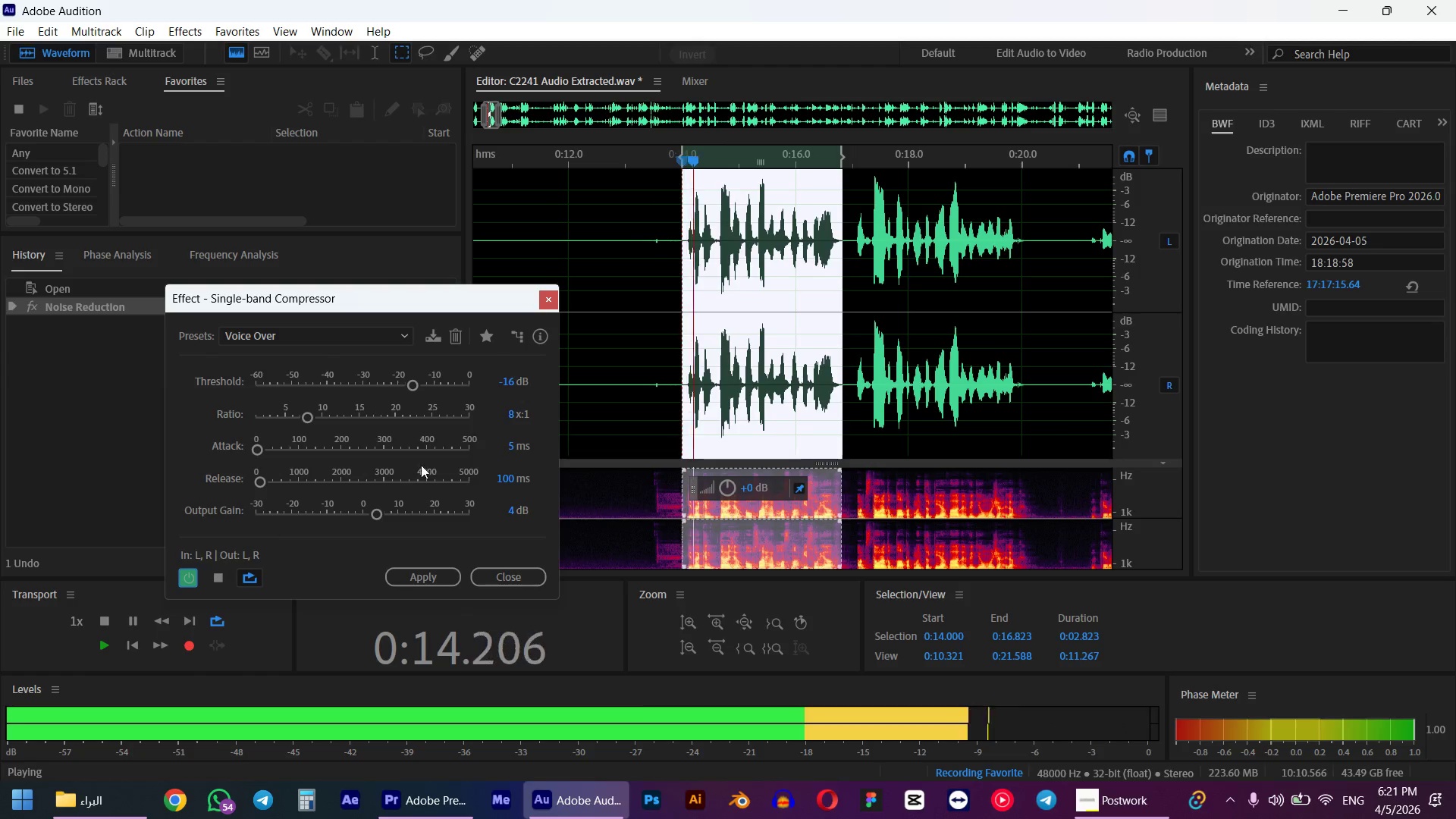 
left_click([403, 331])
 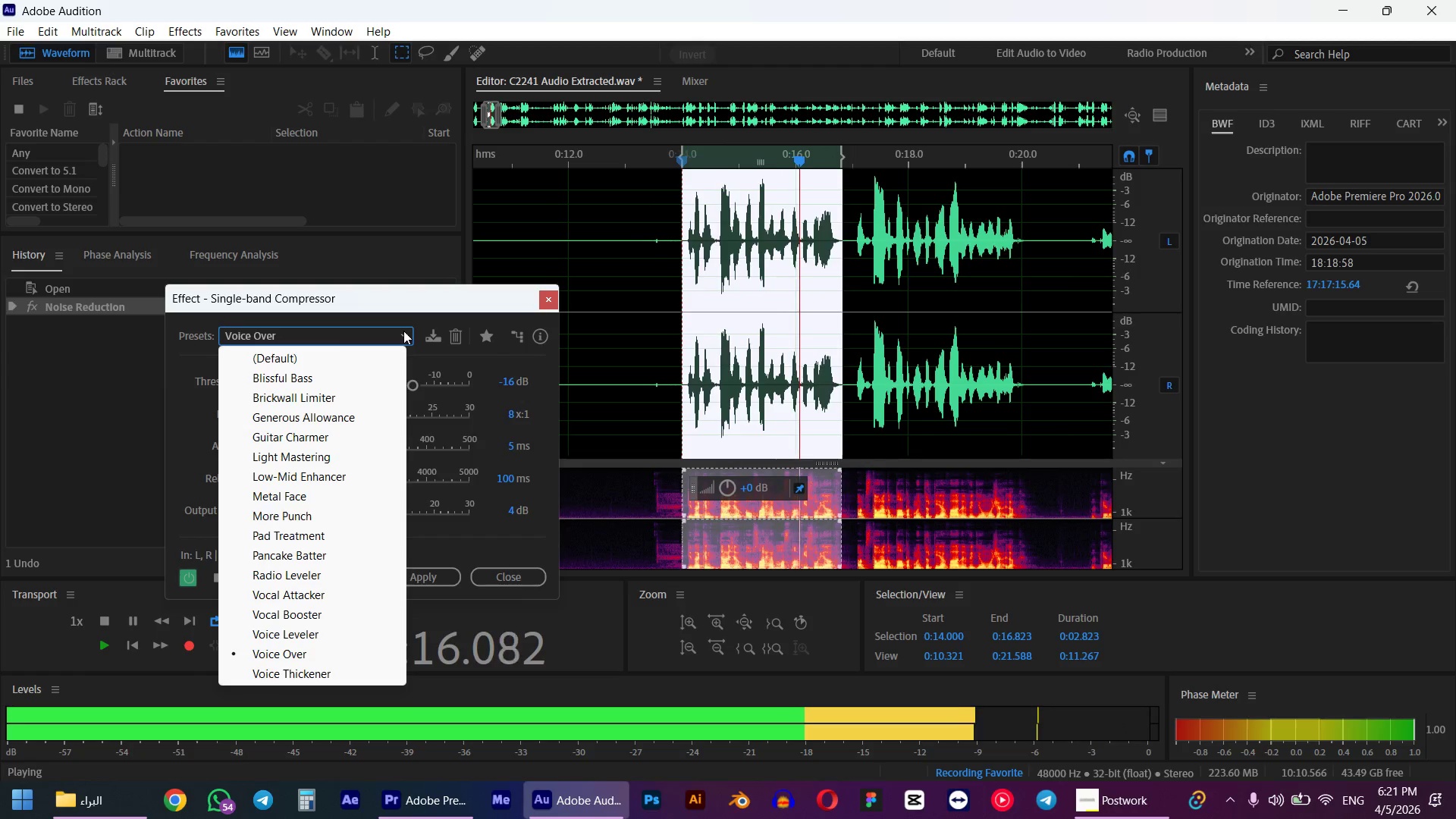 
left_click([403, 331])
 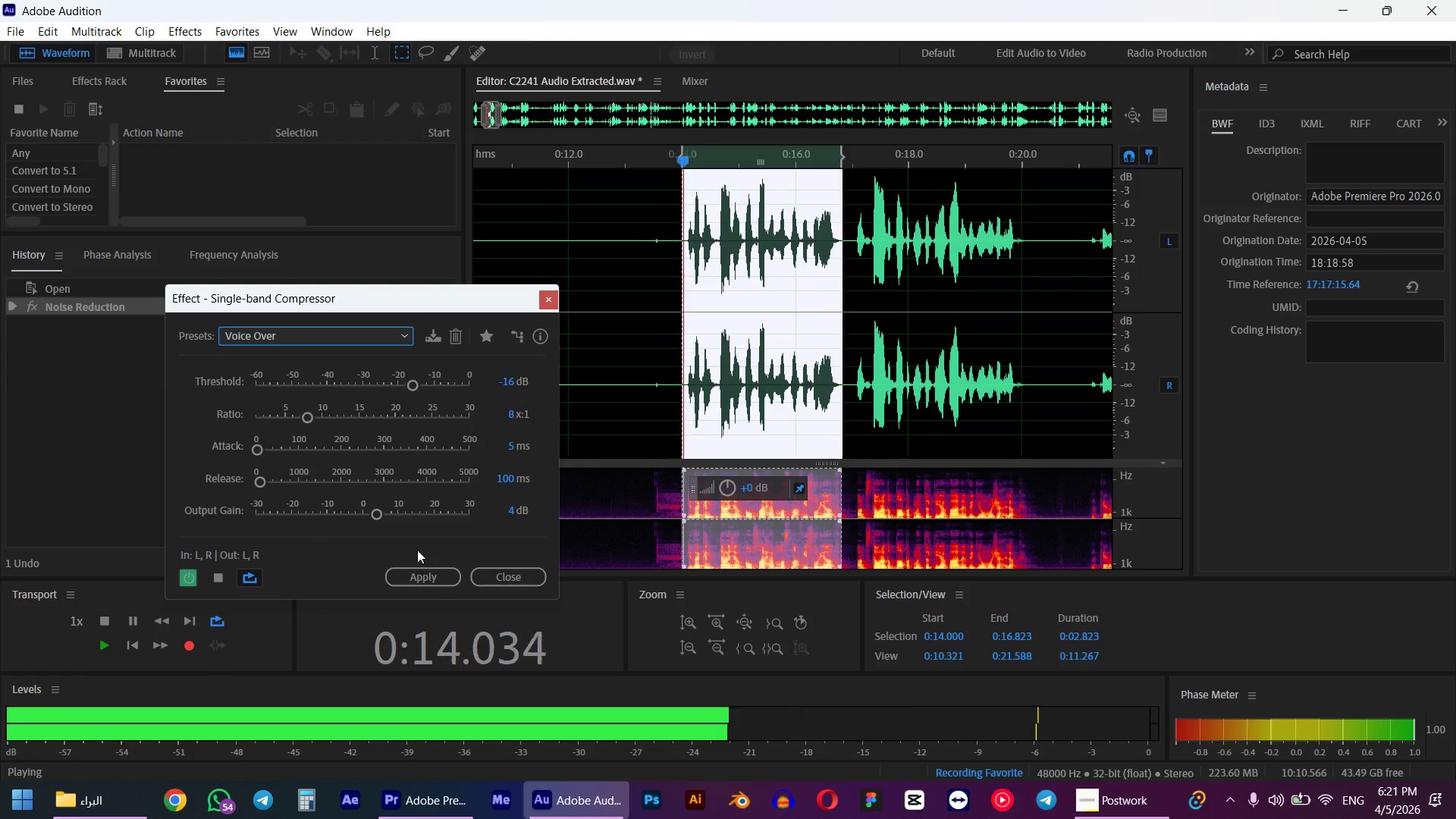 
left_click([188, 576])
 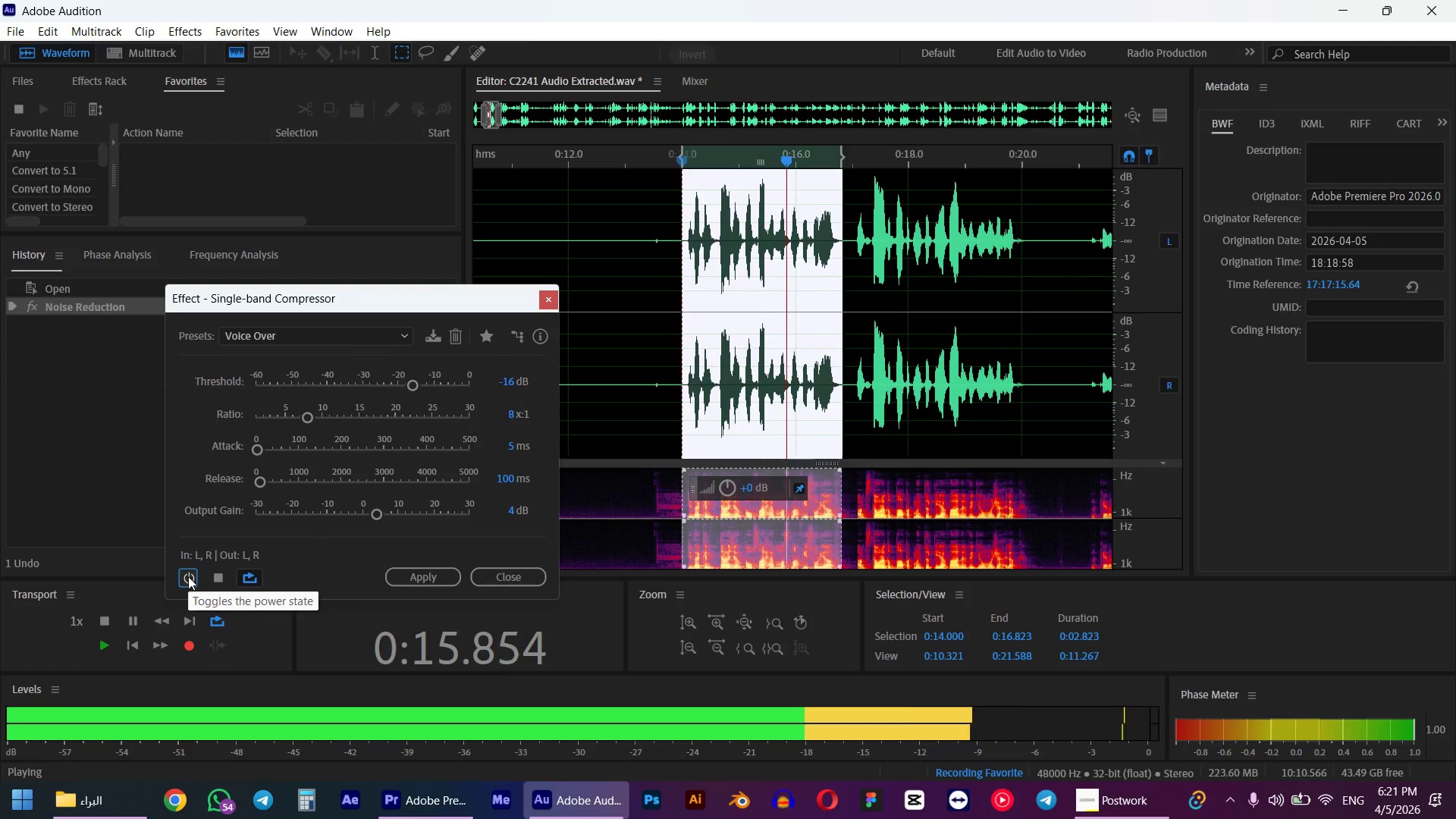 
left_click([188, 576])
 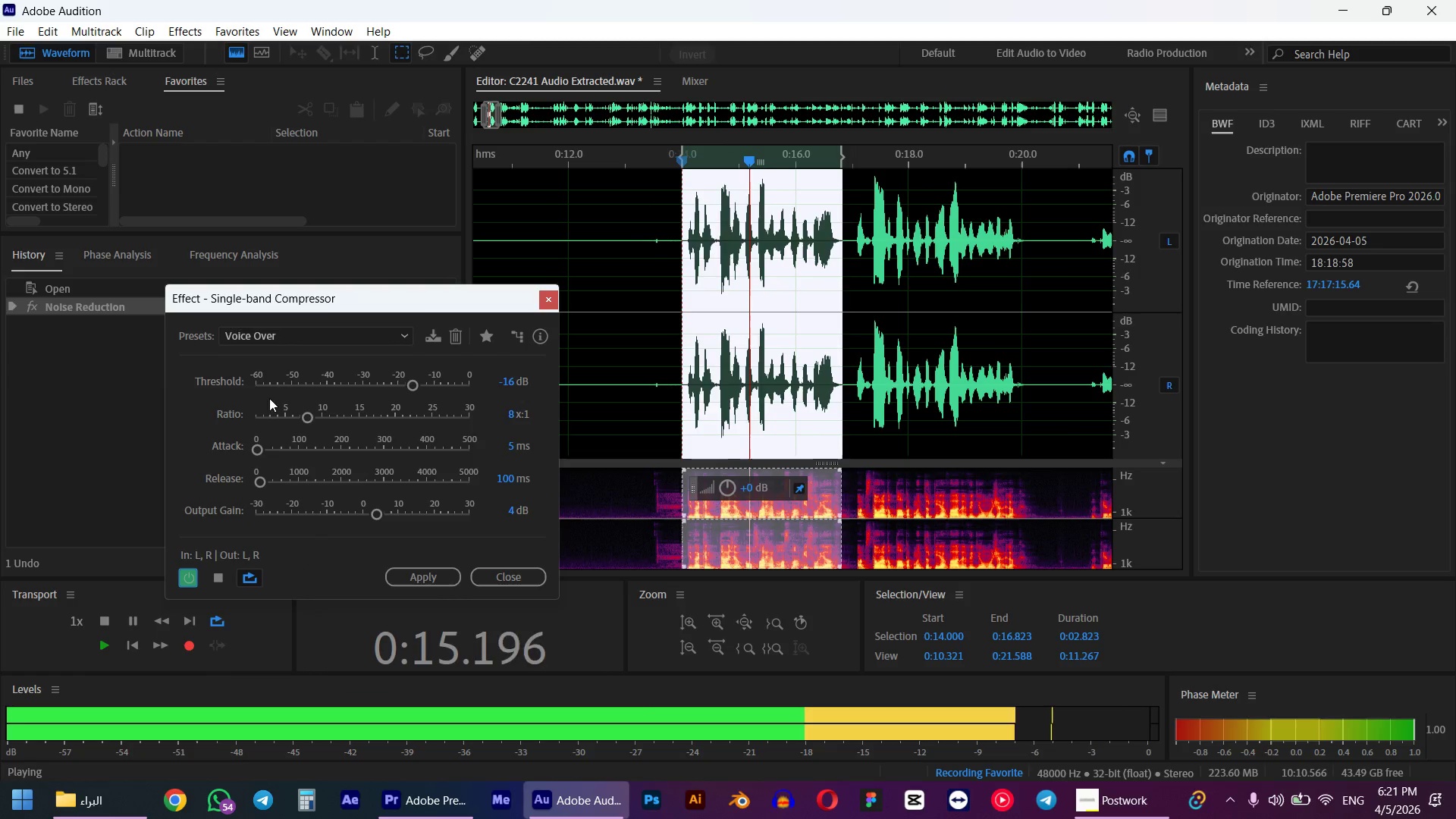 
left_click([372, 330])
 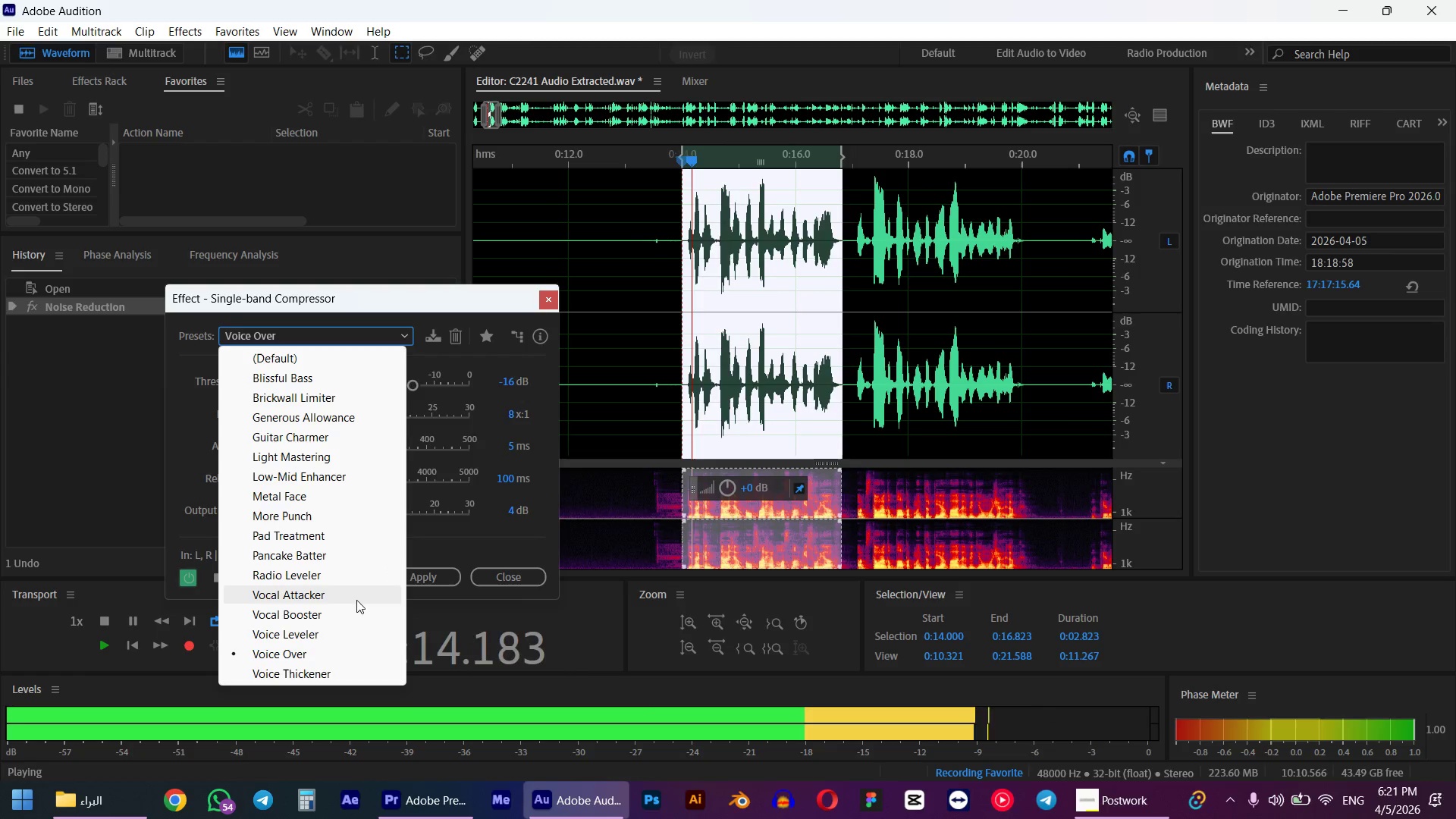 
left_click([333, 606])
 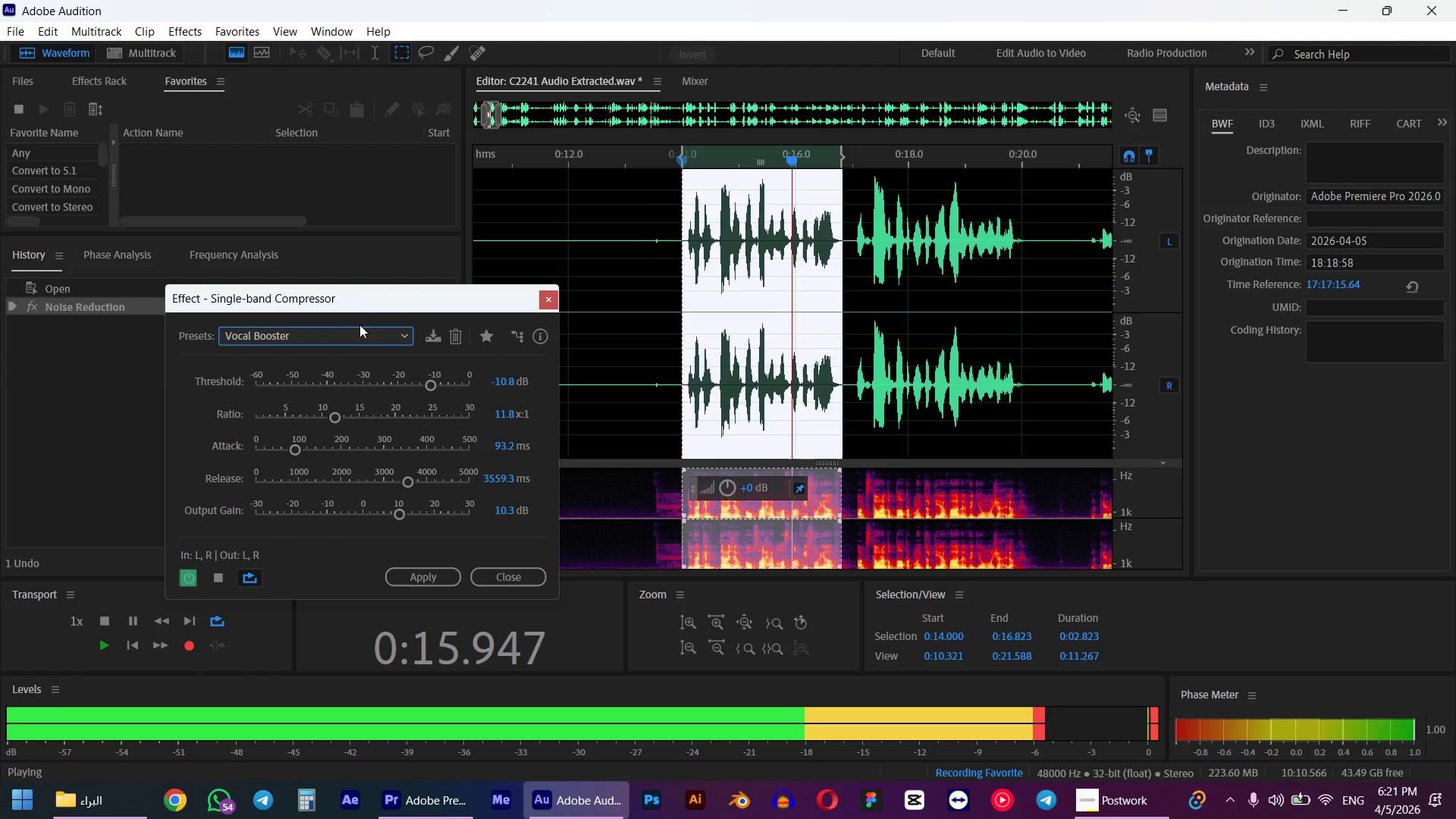 
left_click([354, 338])
 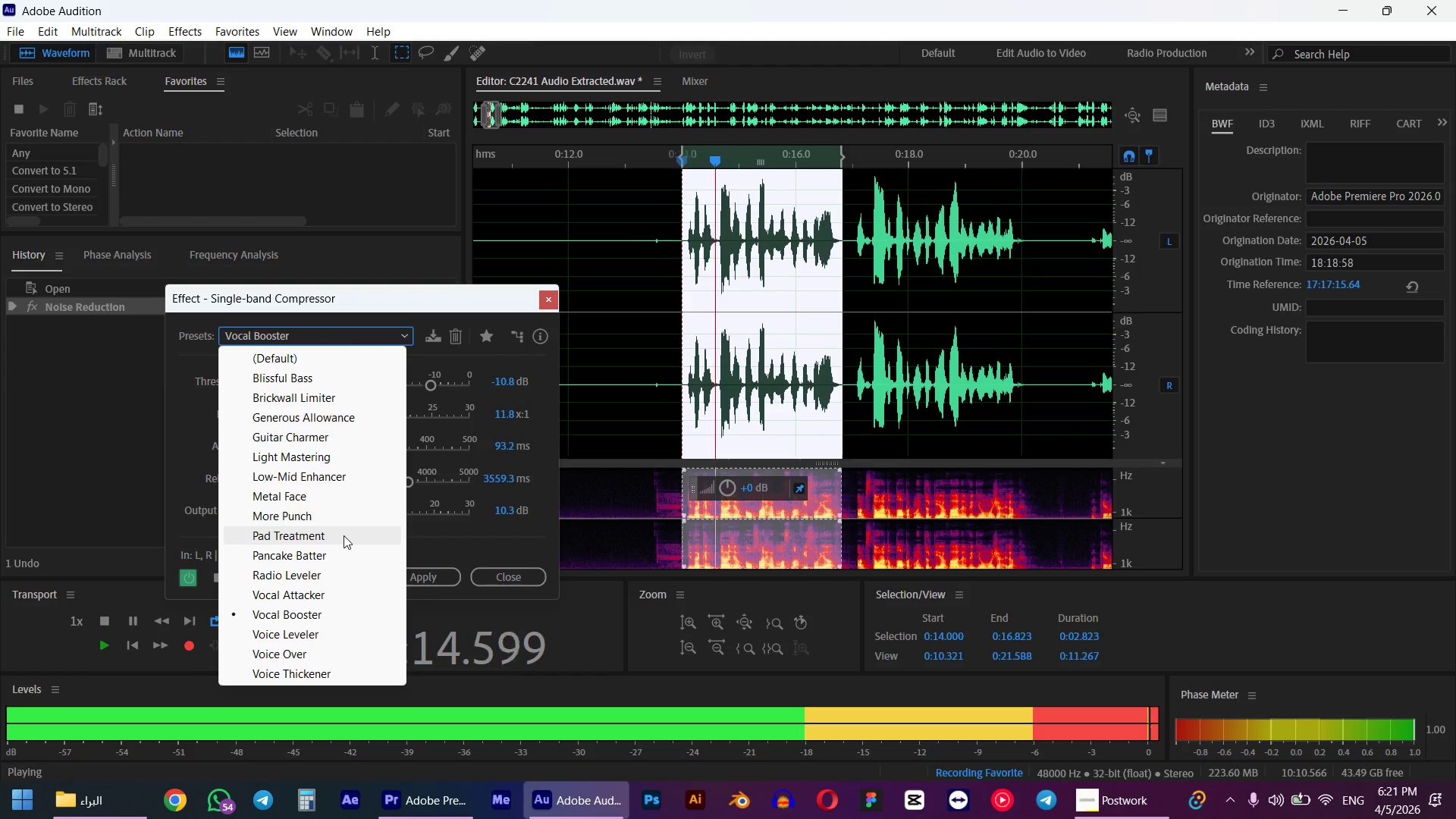 
wait(5.12)
 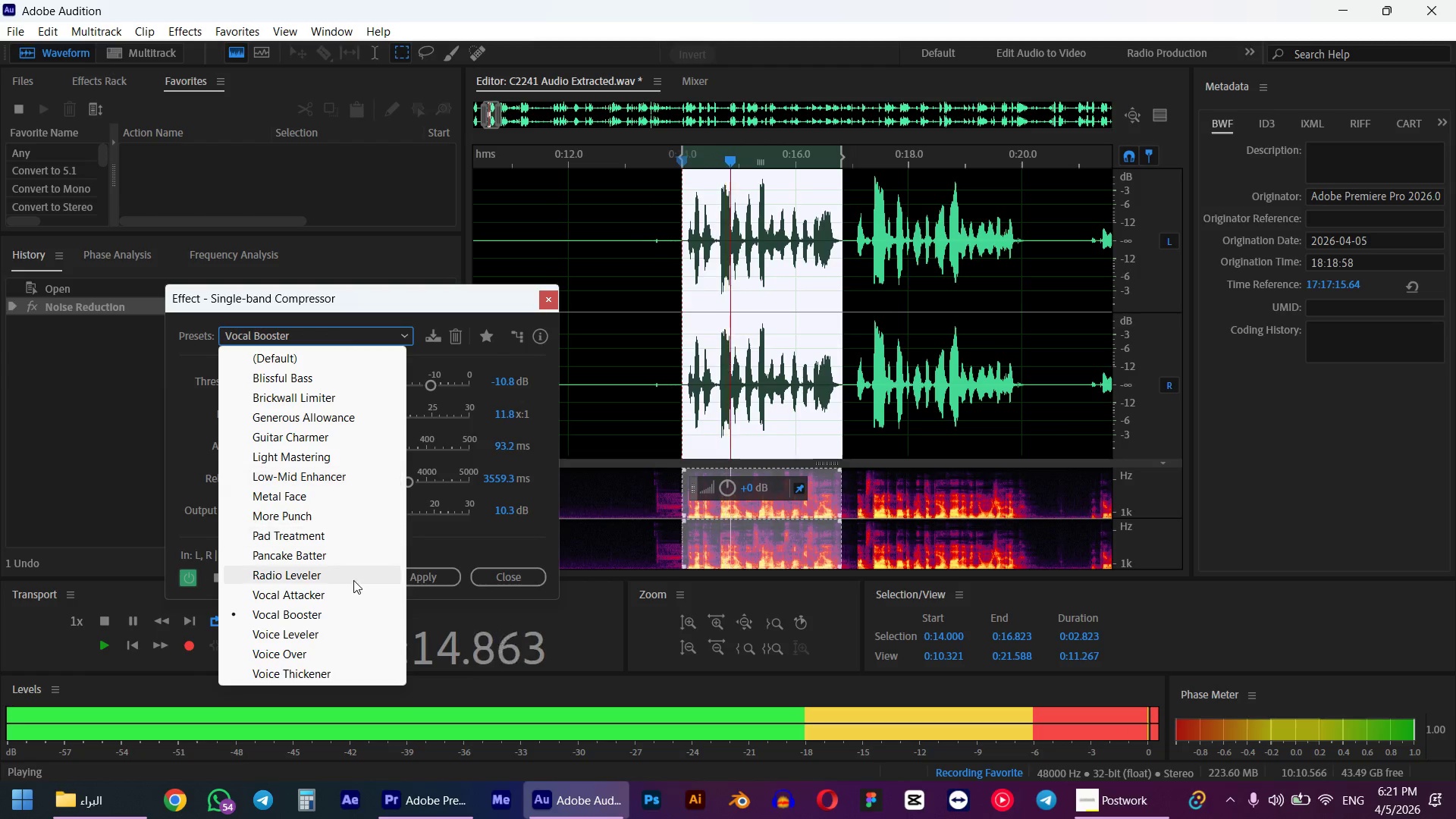 
left_click([352, 381])
 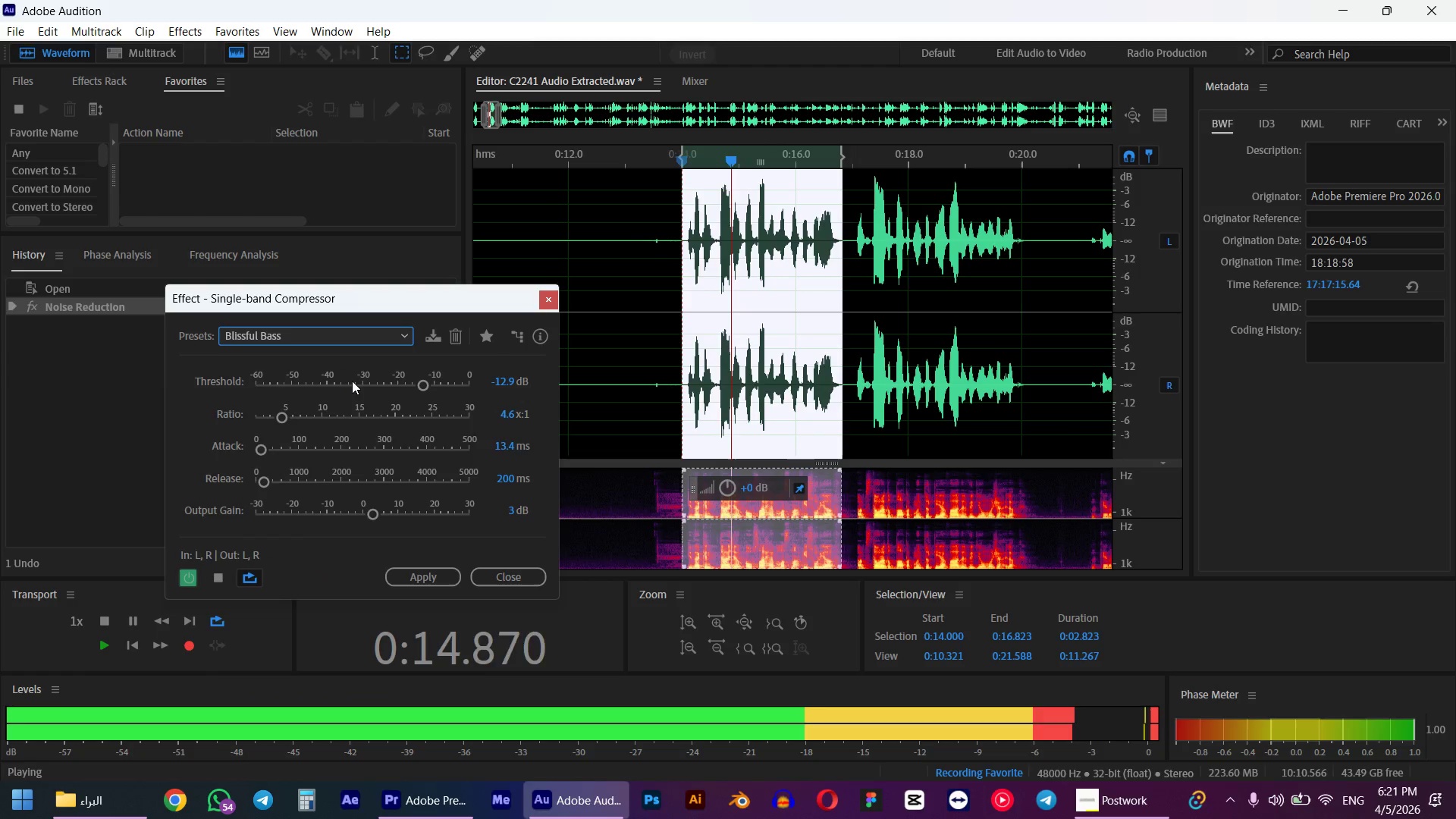 
left_click([375, 327])
 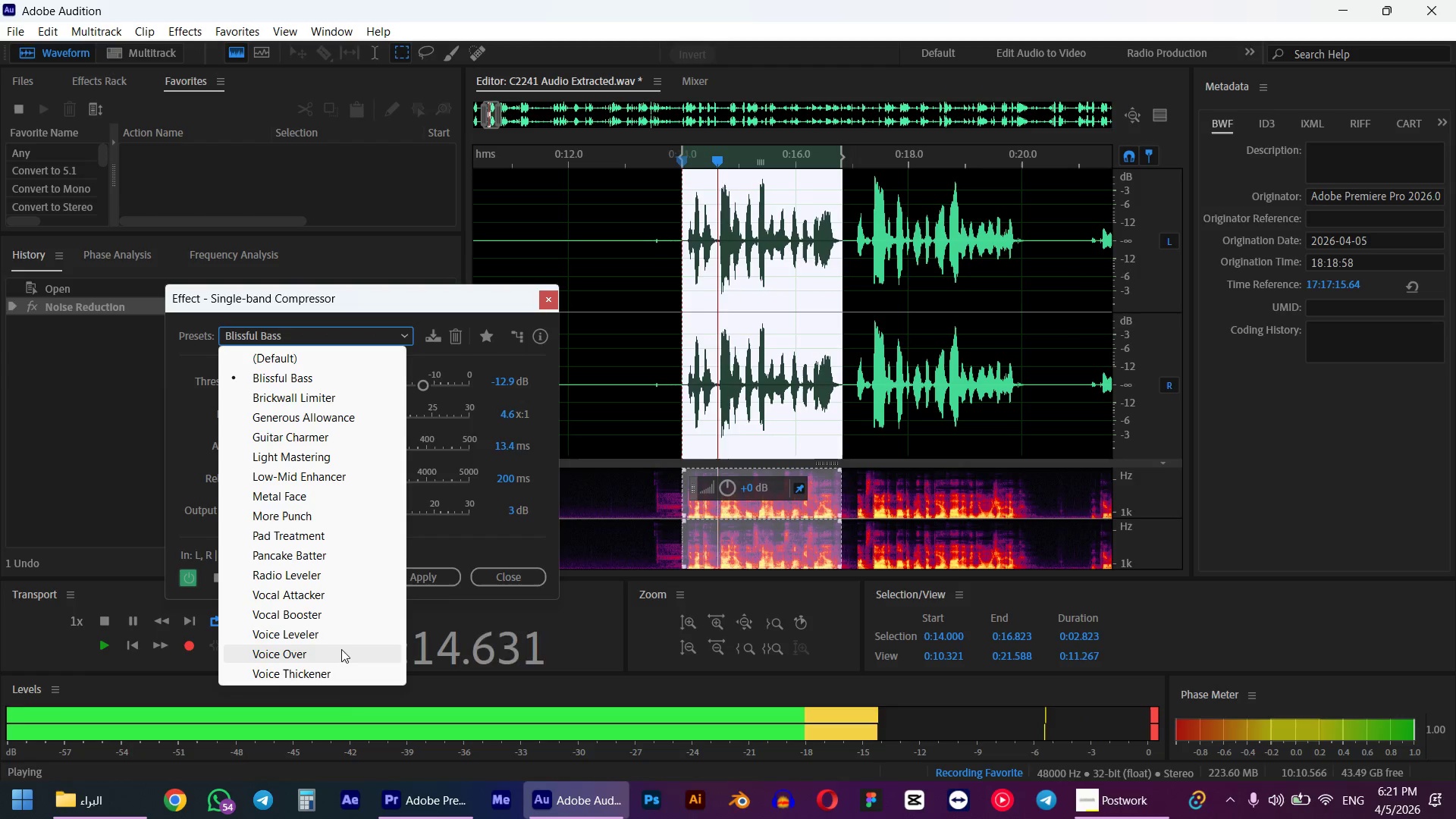 
left_click([341, 649])
 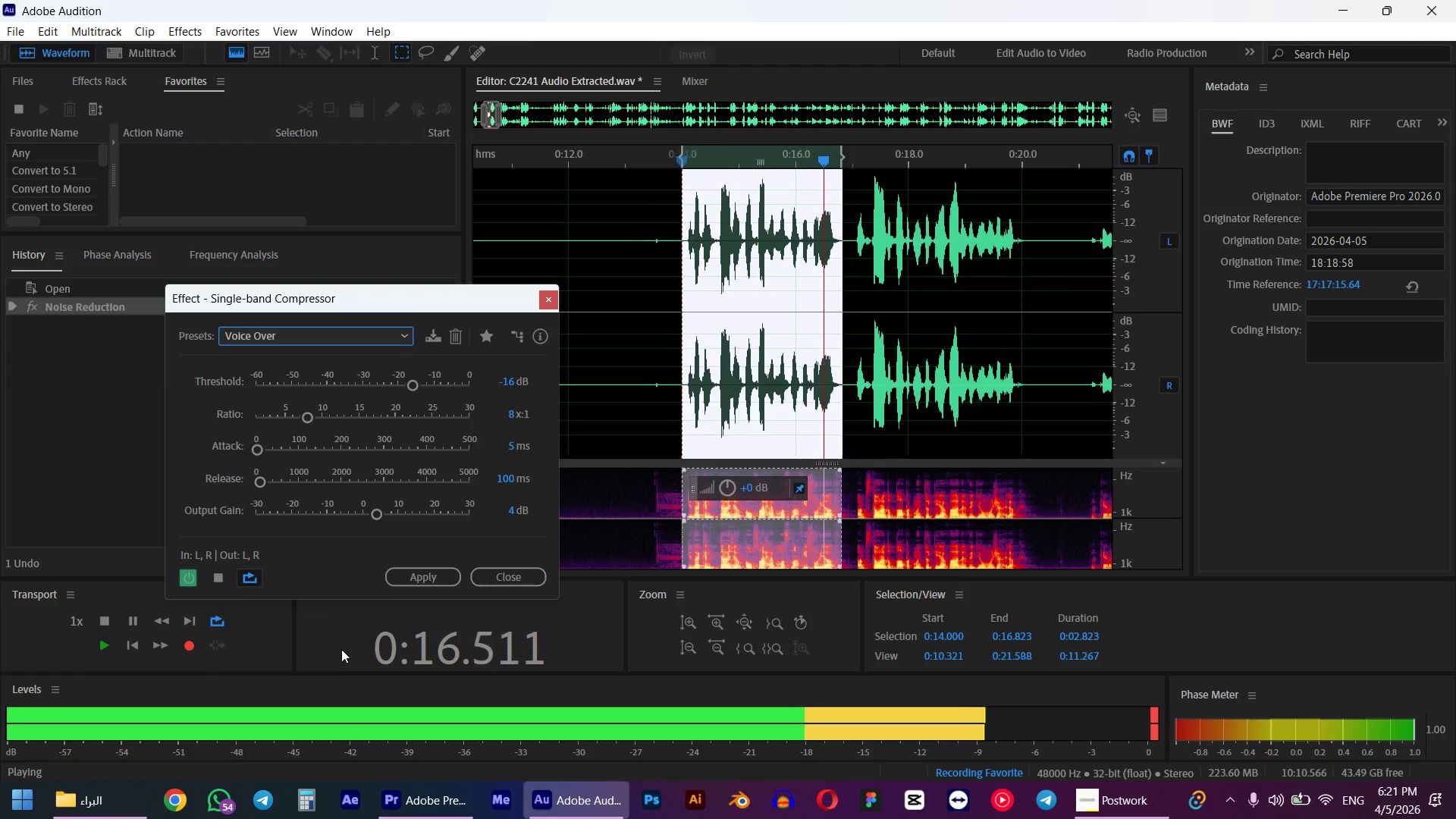 
key(Control+ControlLeft)
 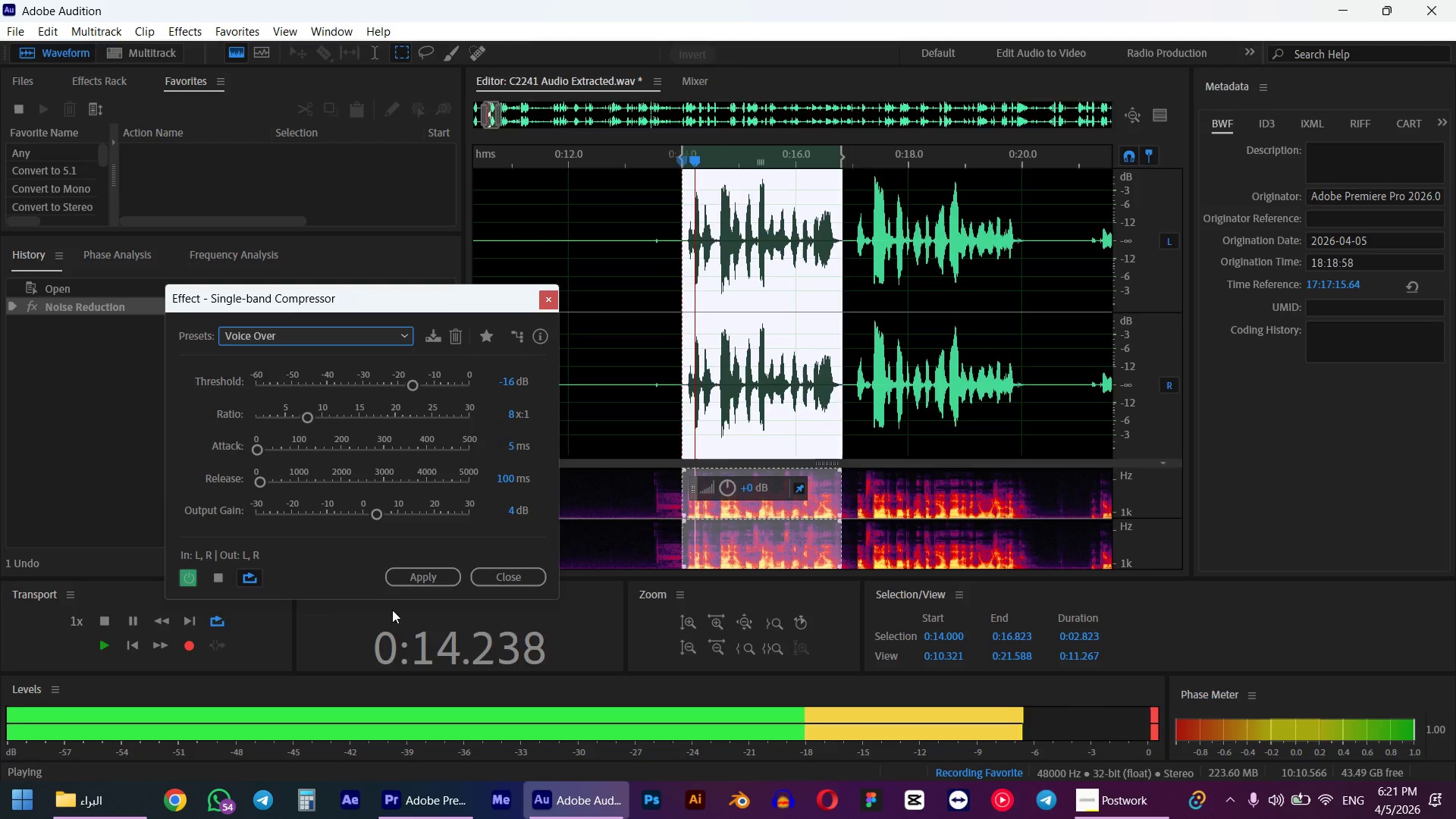 
key(Control+A)
 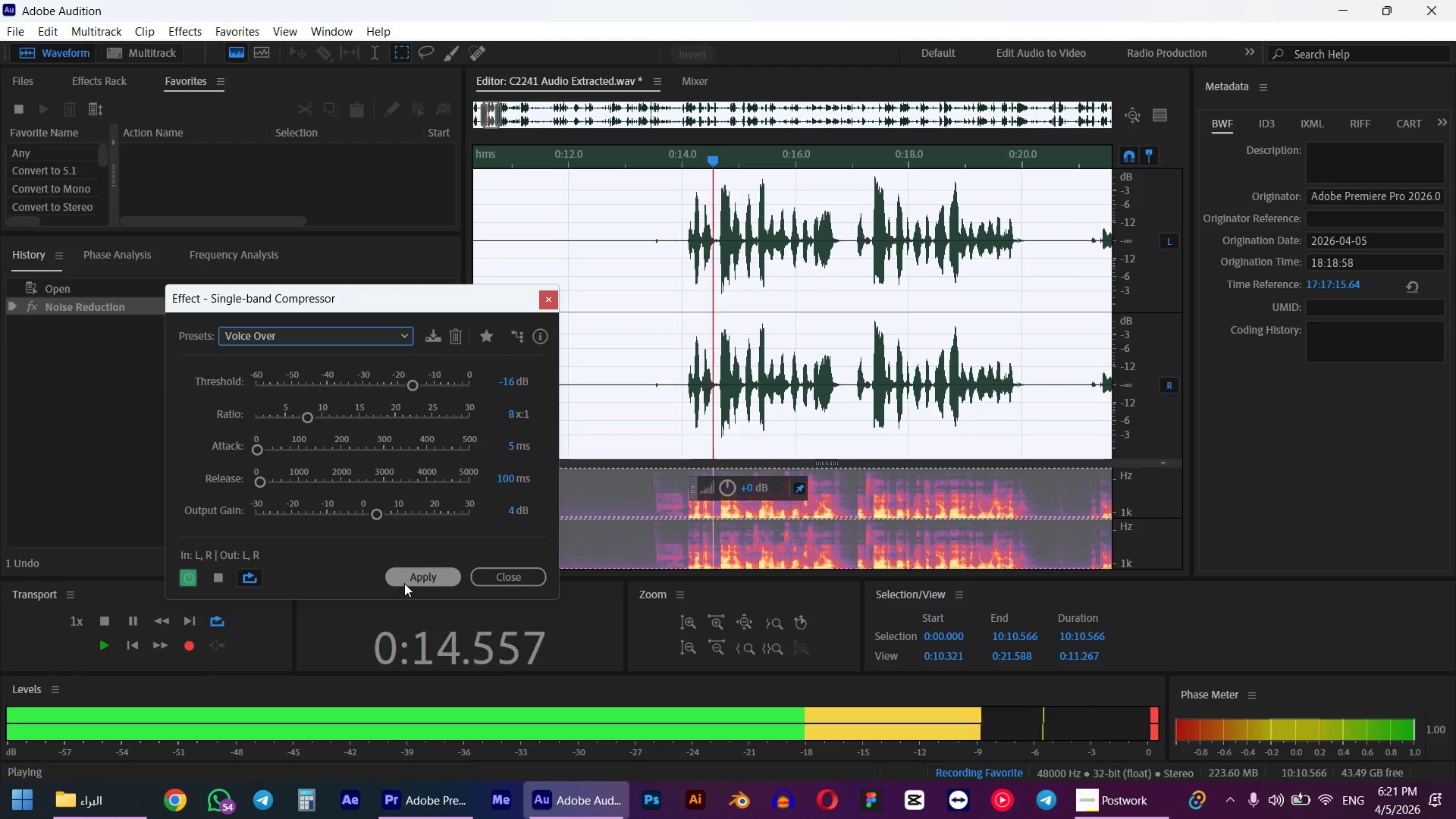 
left_click([406, 583])
 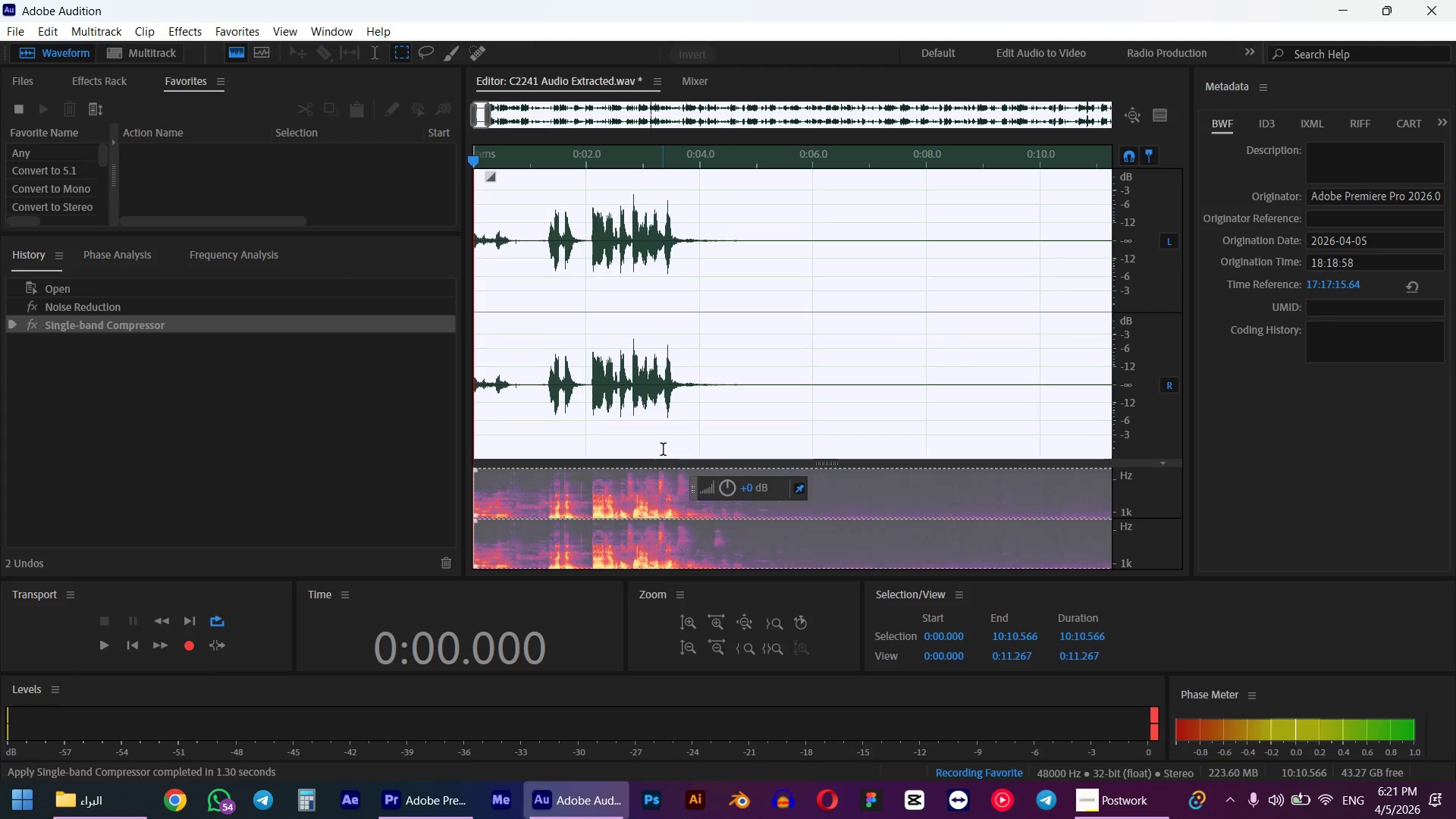 
hold_key(key=AltLeft, duration=0.64)
 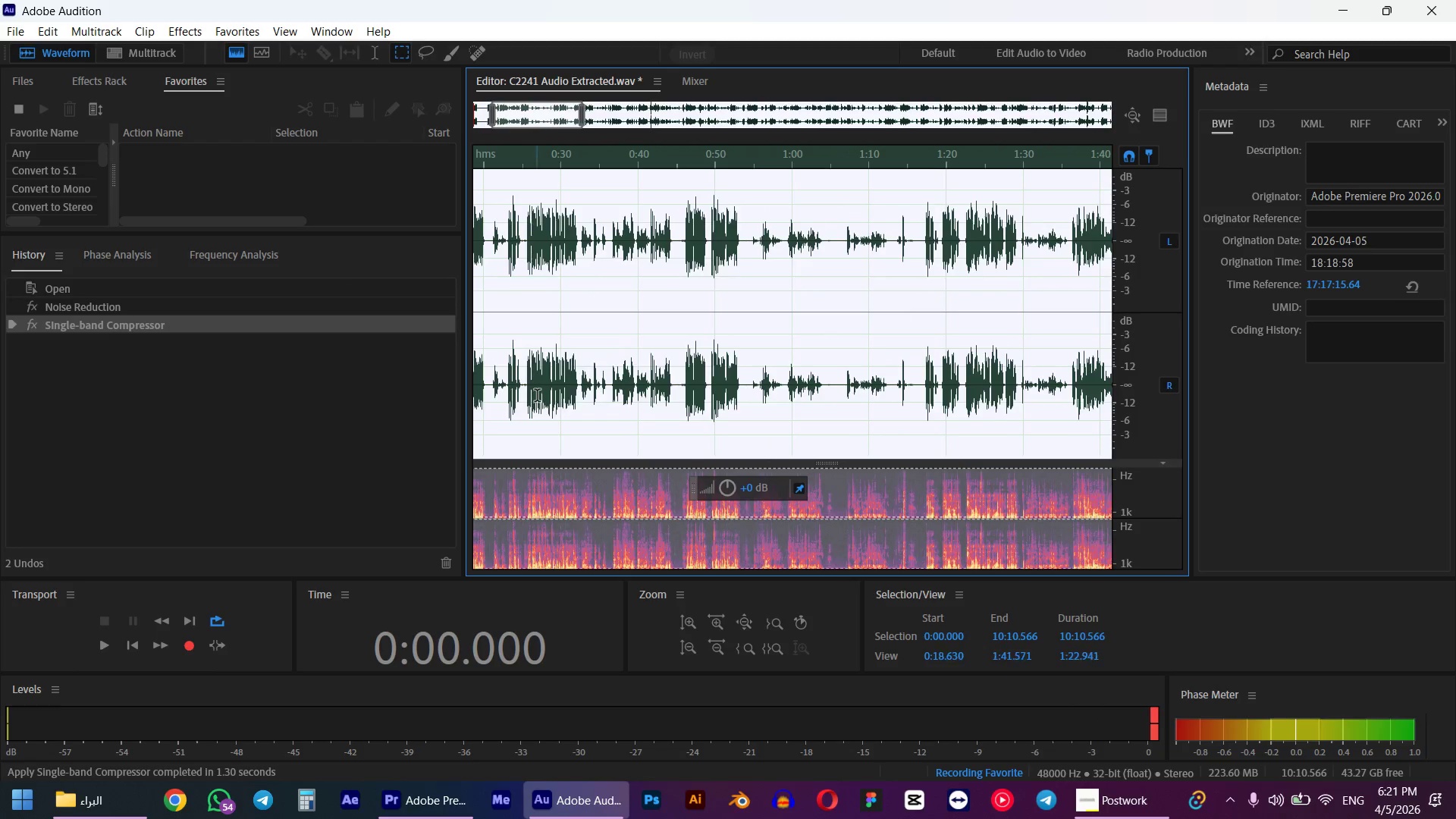 
hold_key(key=AltLeft, duration=0.72)
 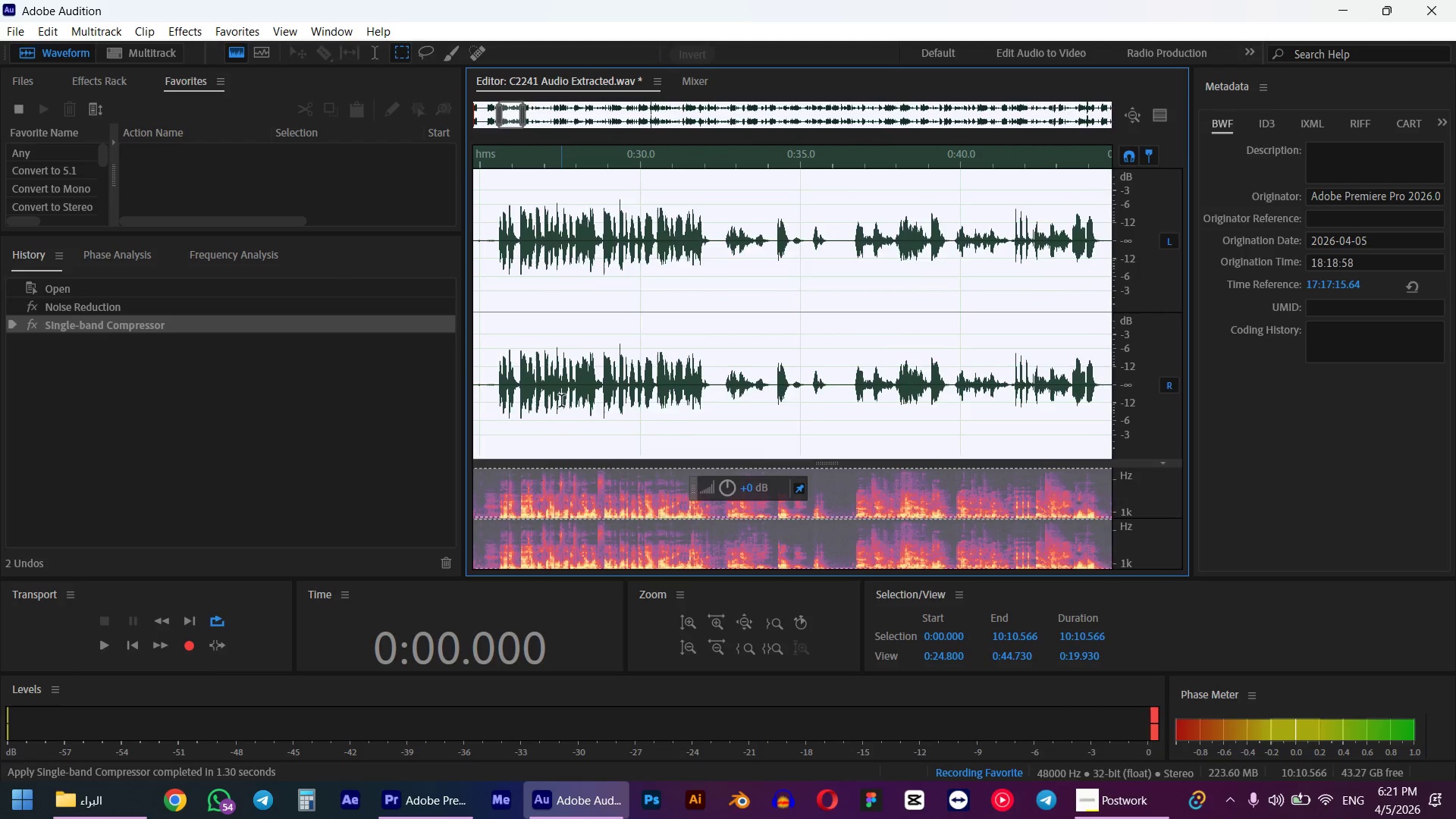 
hold_key(key=ShiftLeft, duration=2.16)
 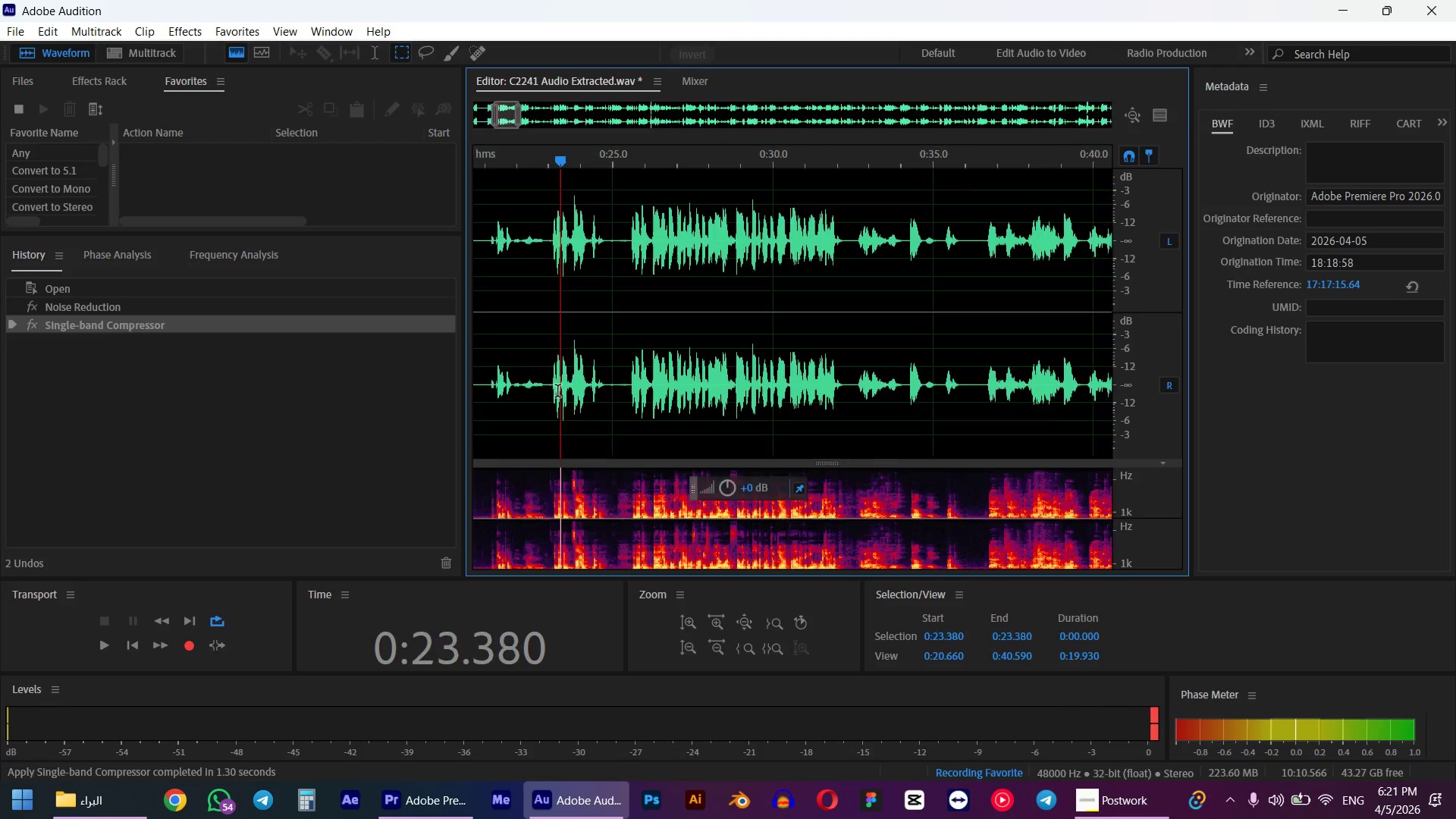 
left_click_drag(start_coordinate=[560, 392], to_coordinate=[295, 406])
 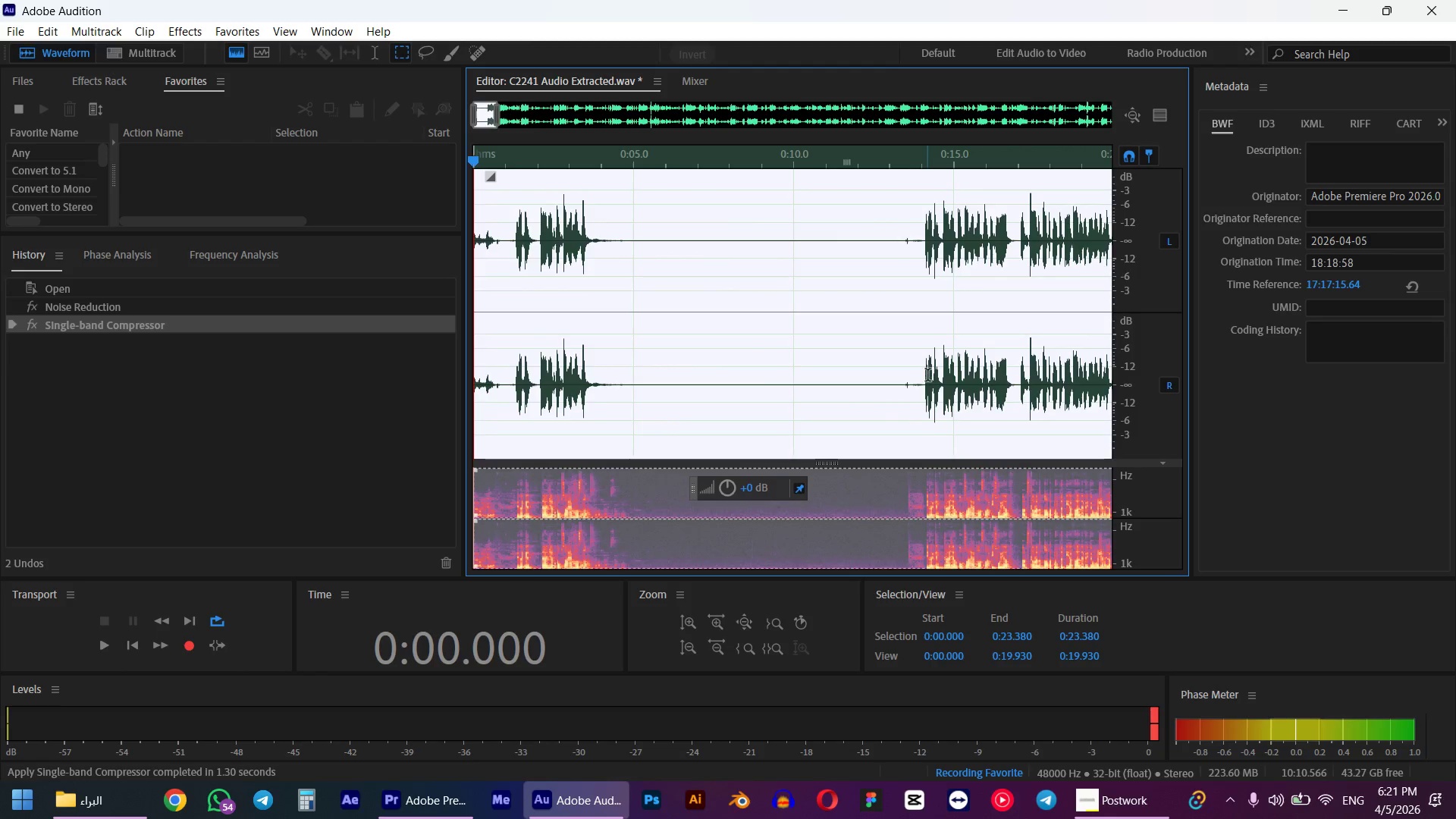 
scroll: coordinate [565, 396], scroll_direction: up, amount: 33.0
 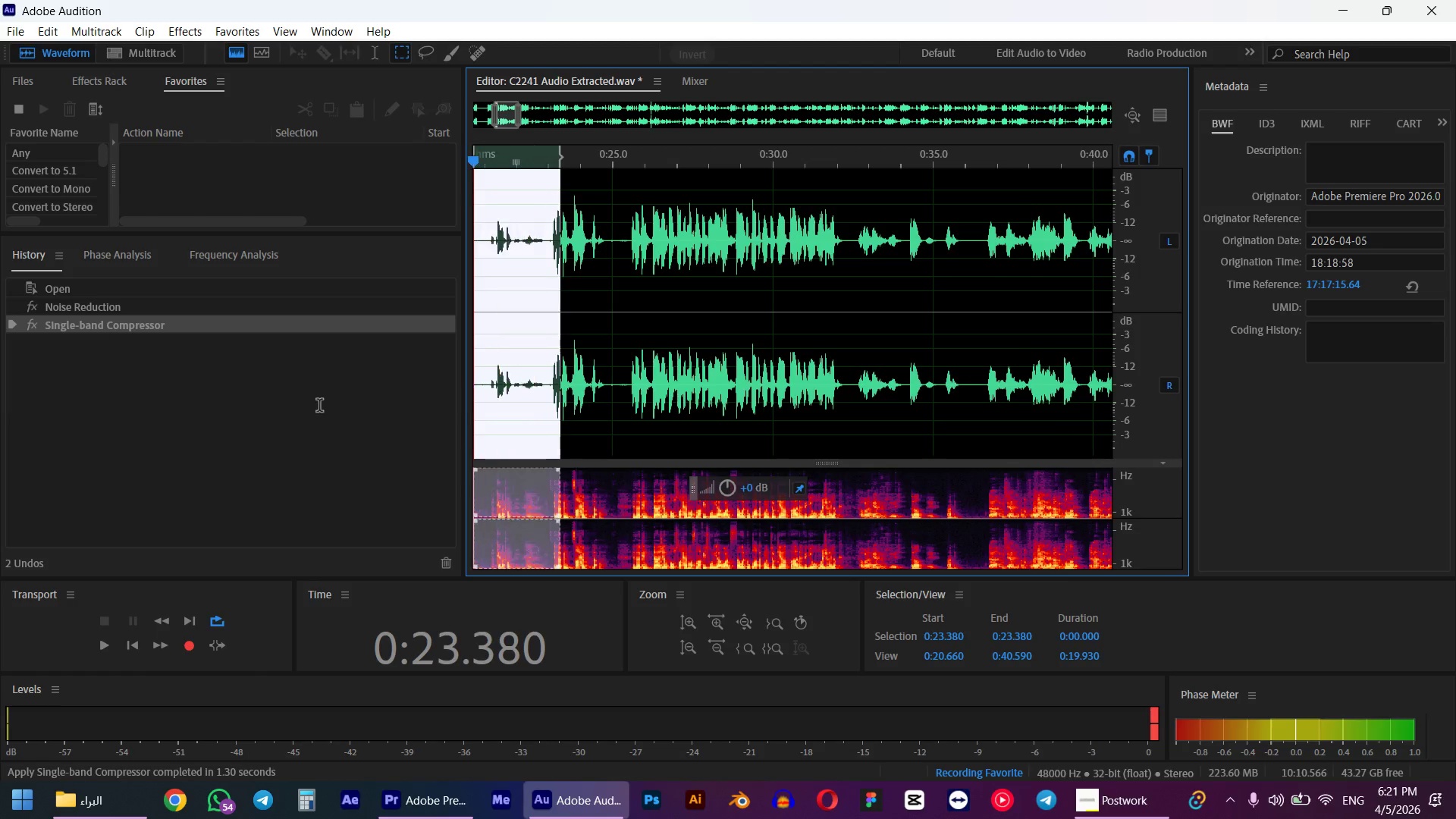 
left_click_drag(start_coordinate=[918, 378], to_coordinate=[886, 414])
 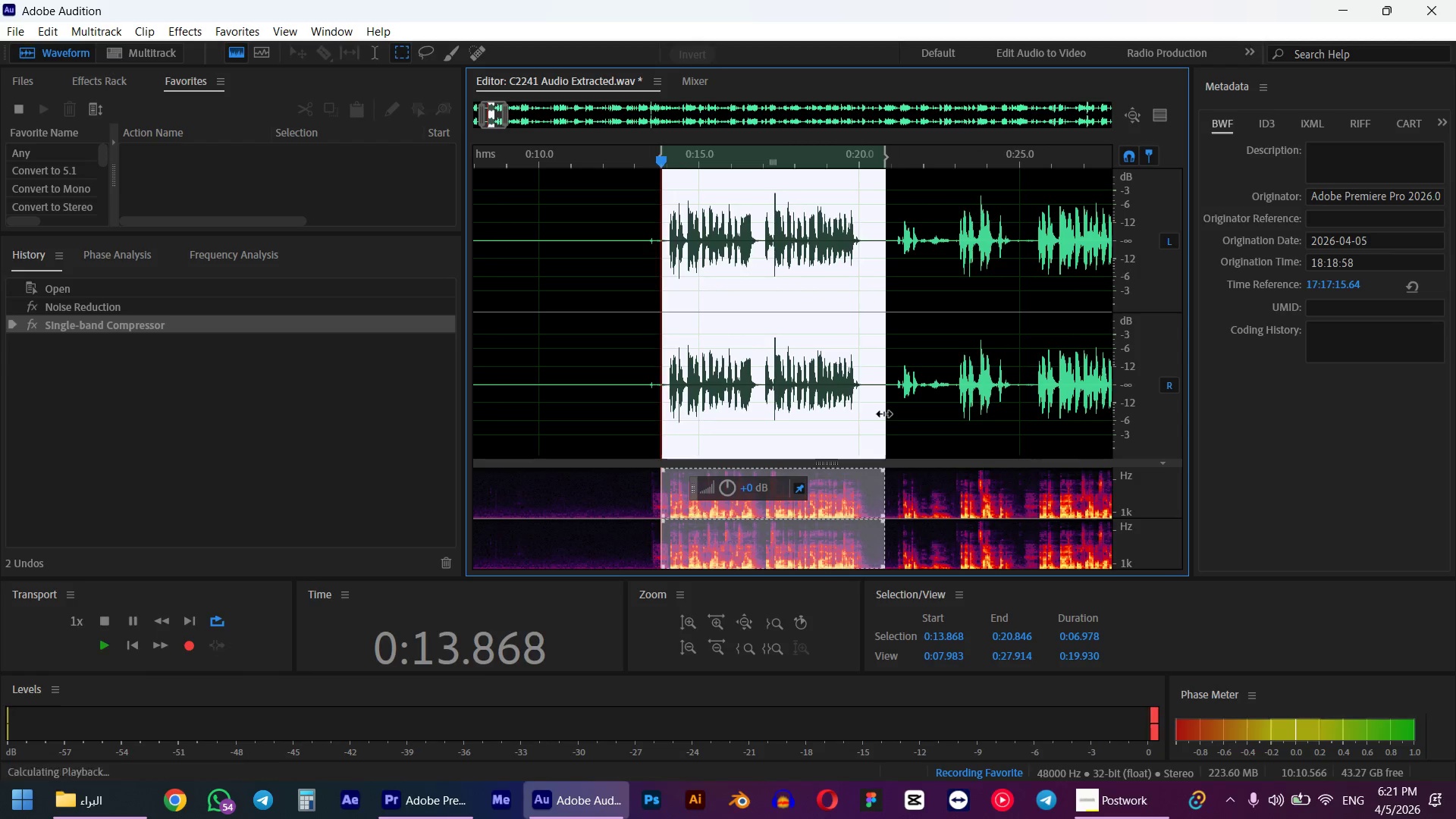 
key(Space)
 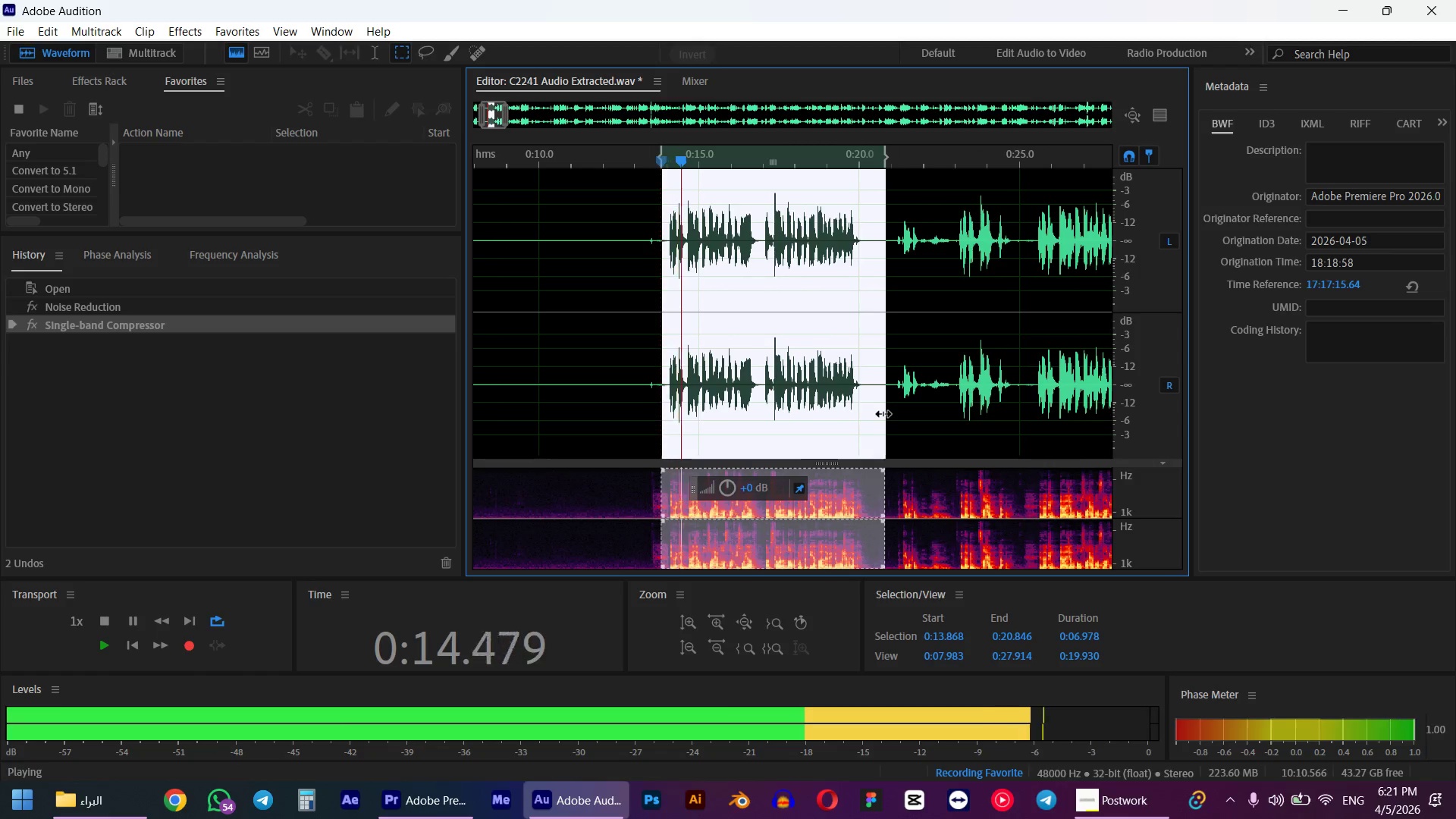 
key(Space)
 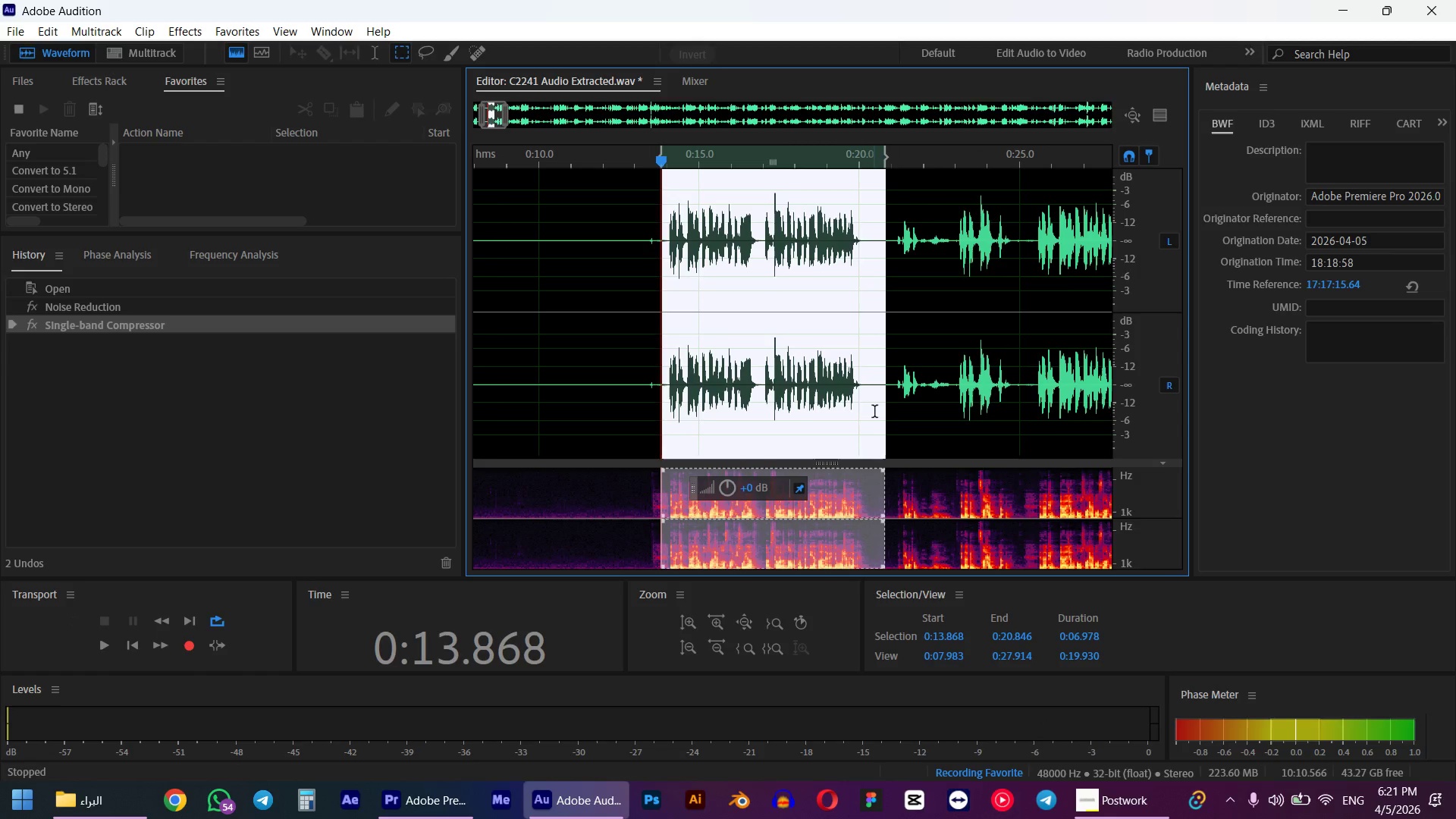 
key(Control+Z)
 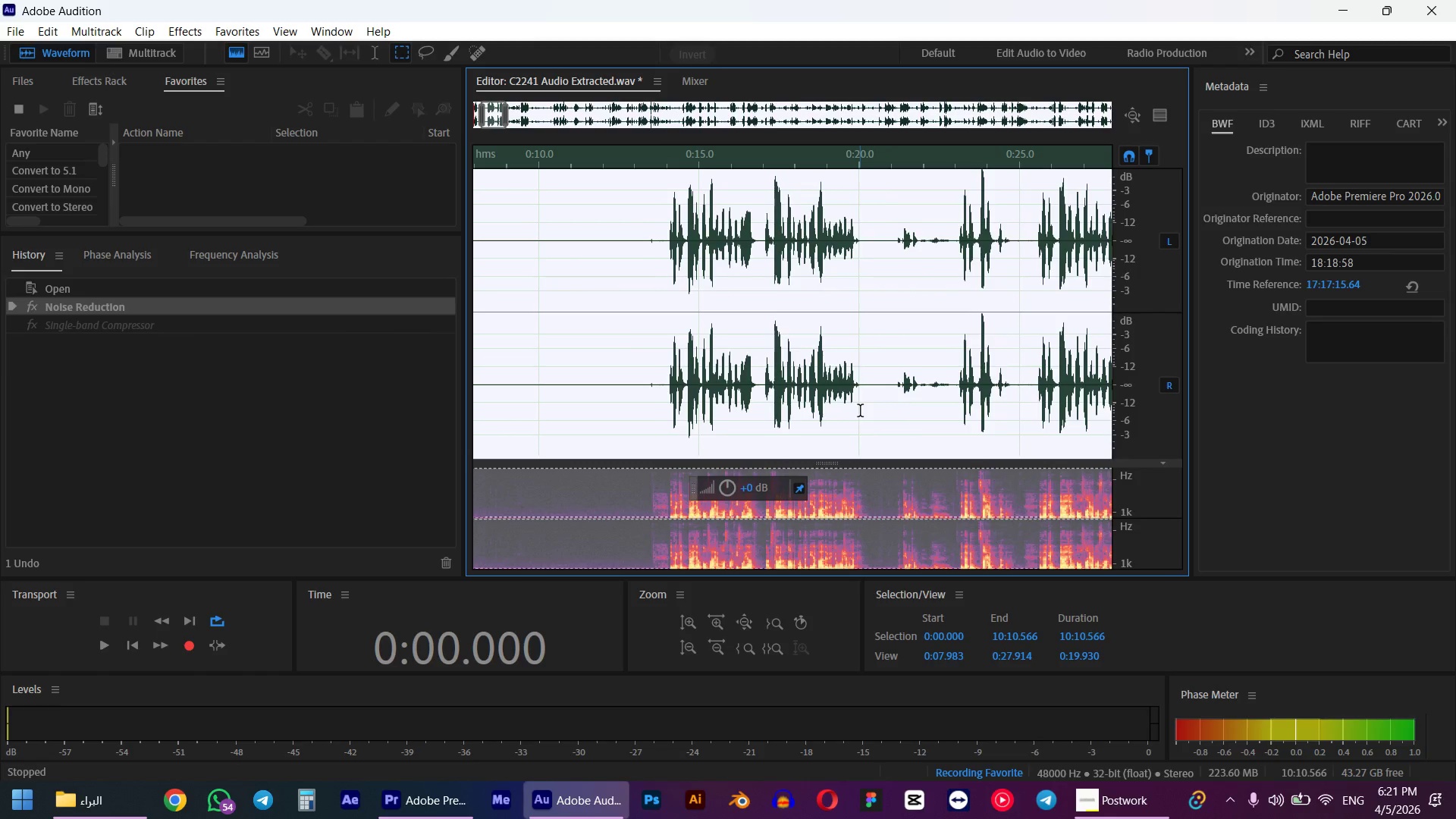 
key(Control+Shift+Z)
 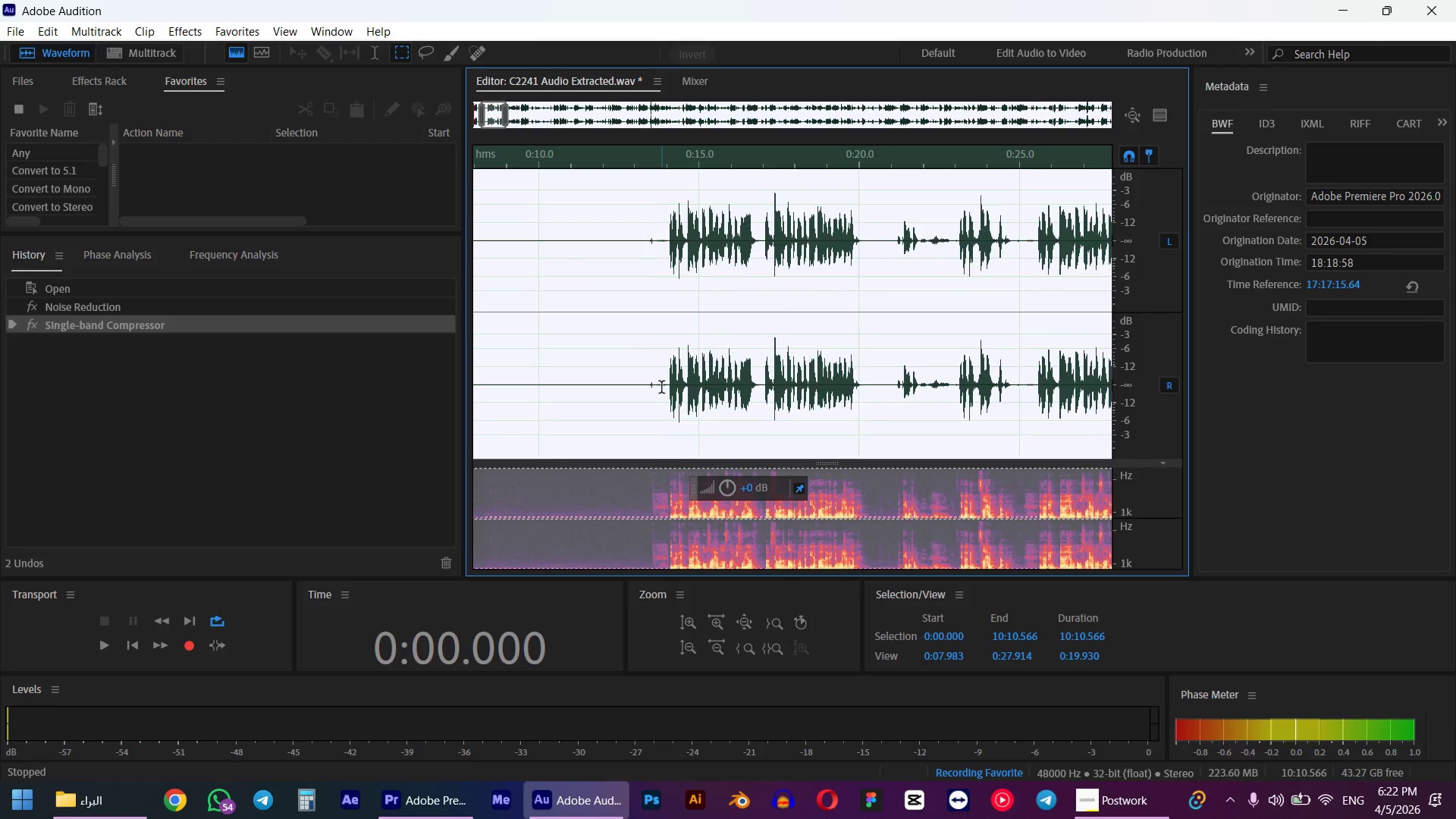 
key(Control+A)
 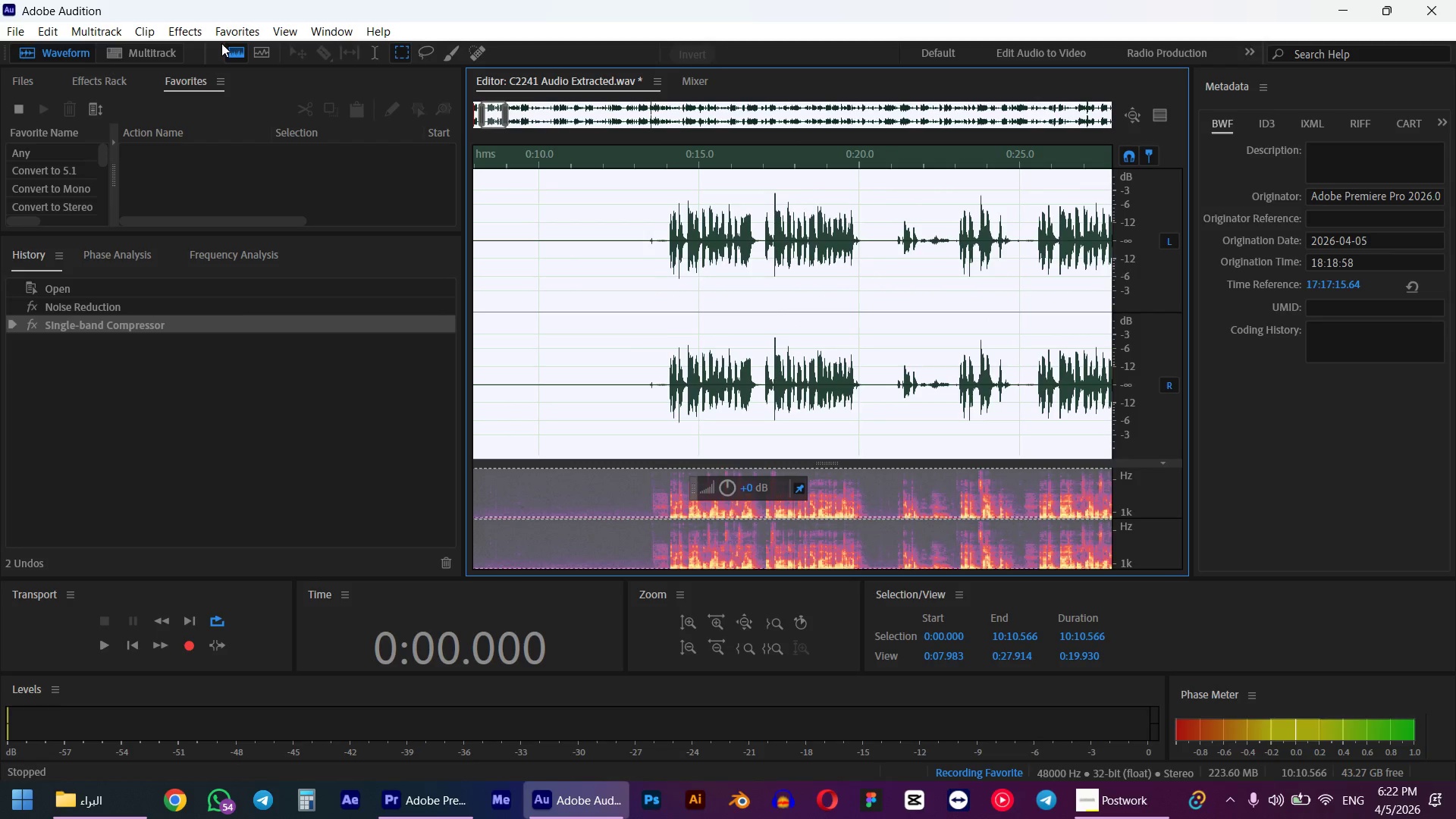 
left_click([181, 28])
 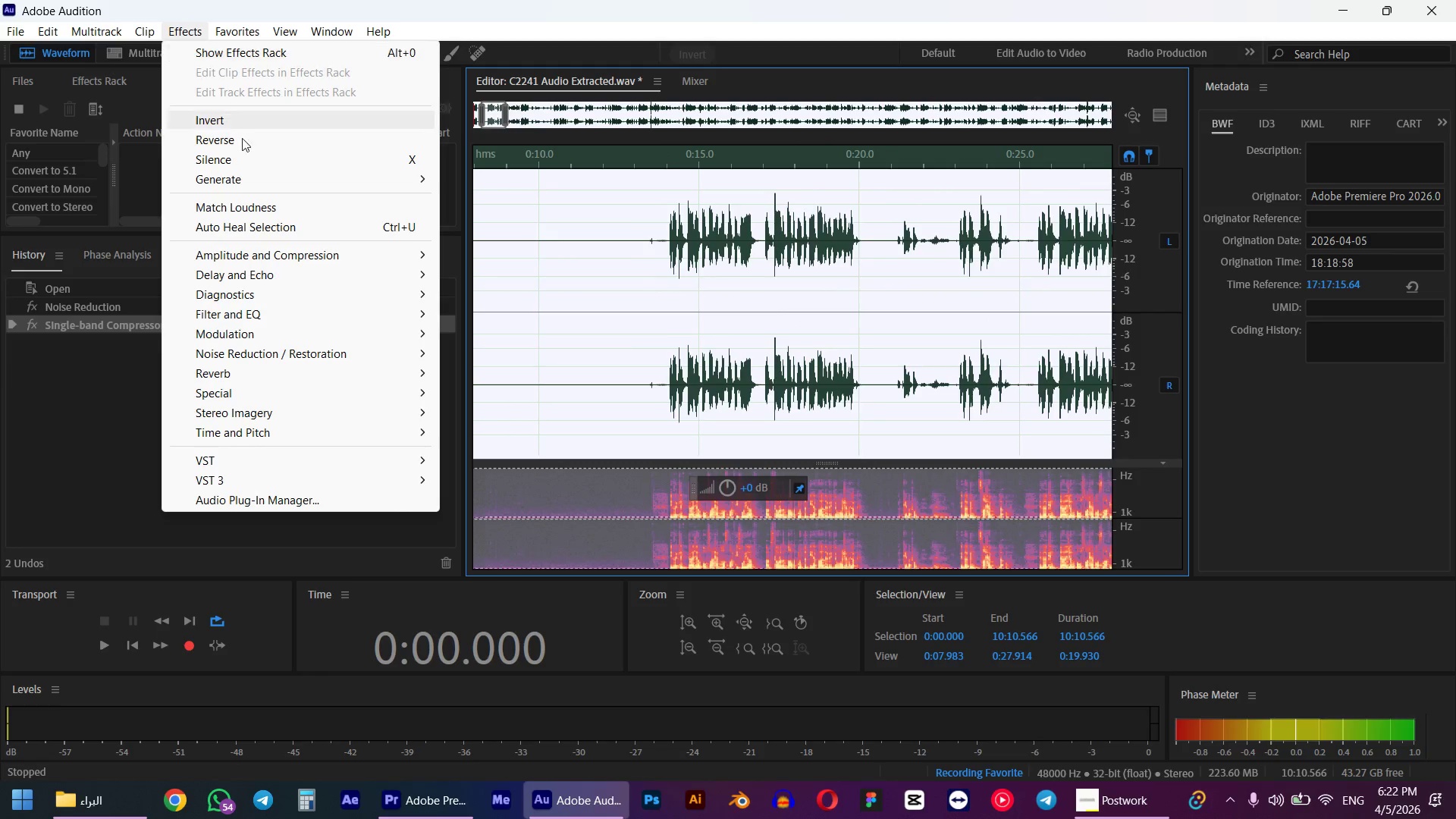 
left_click([271, 253])
 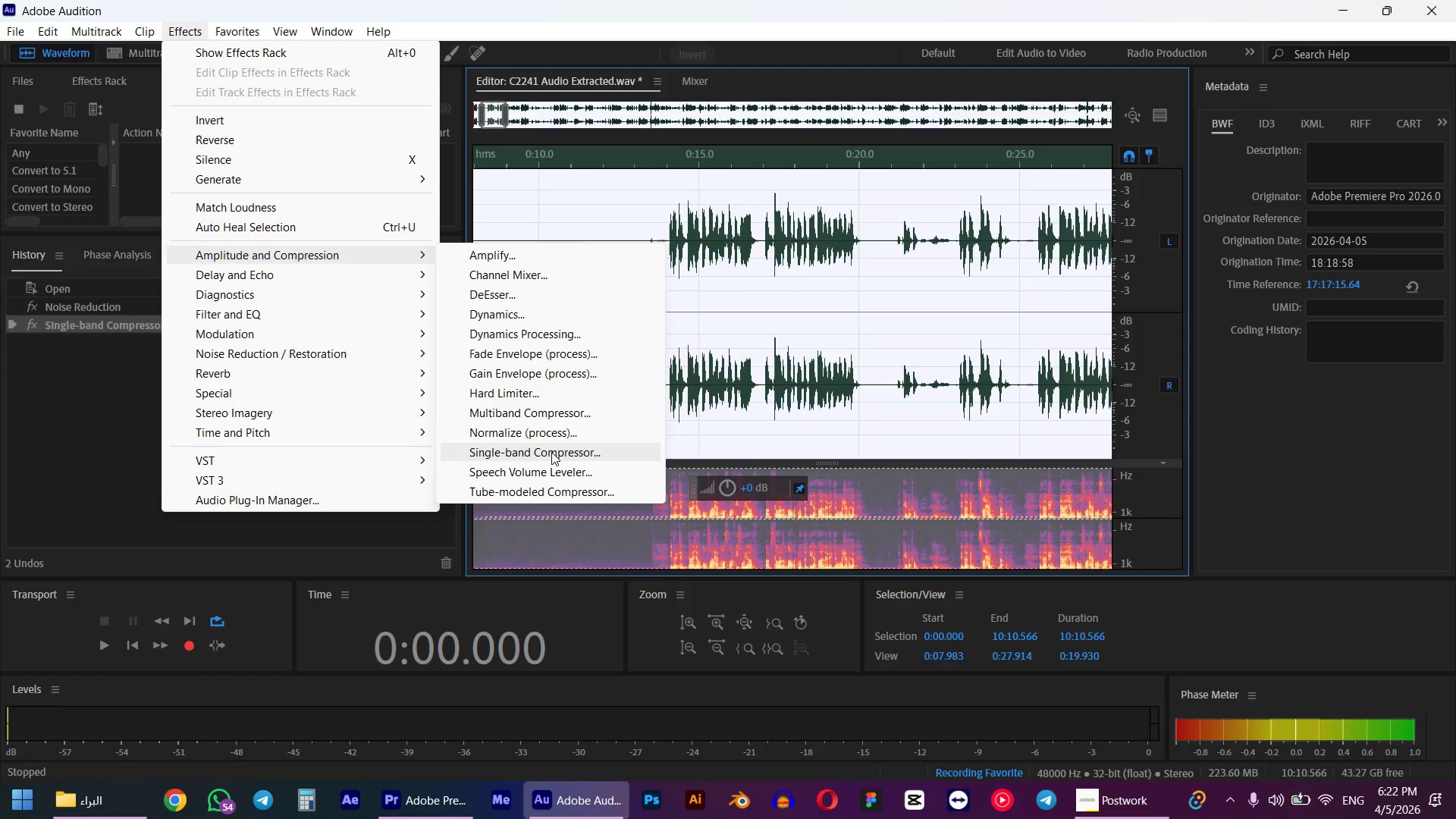 
wait(8.22)
 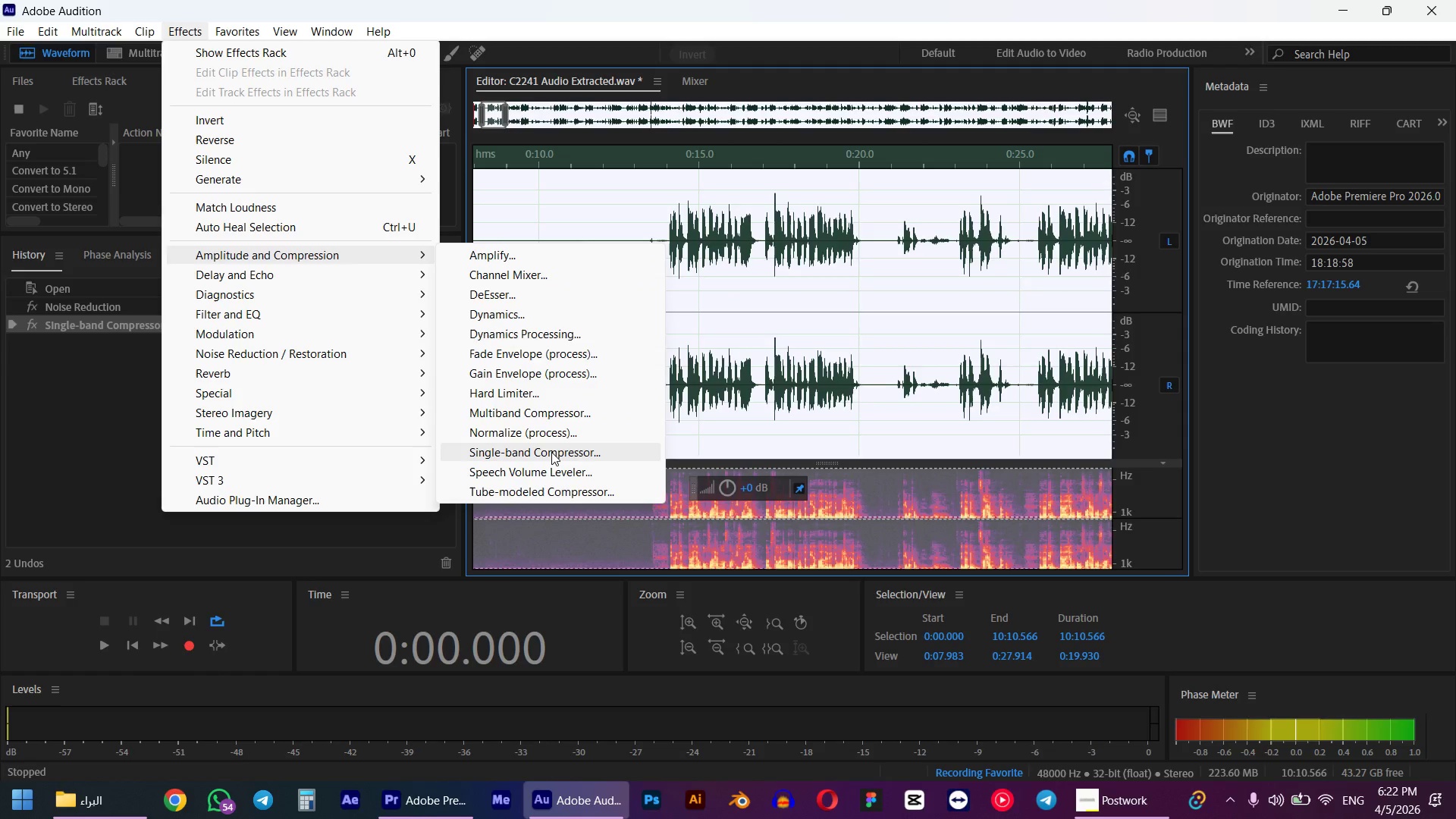 
left_click([524, 429])
 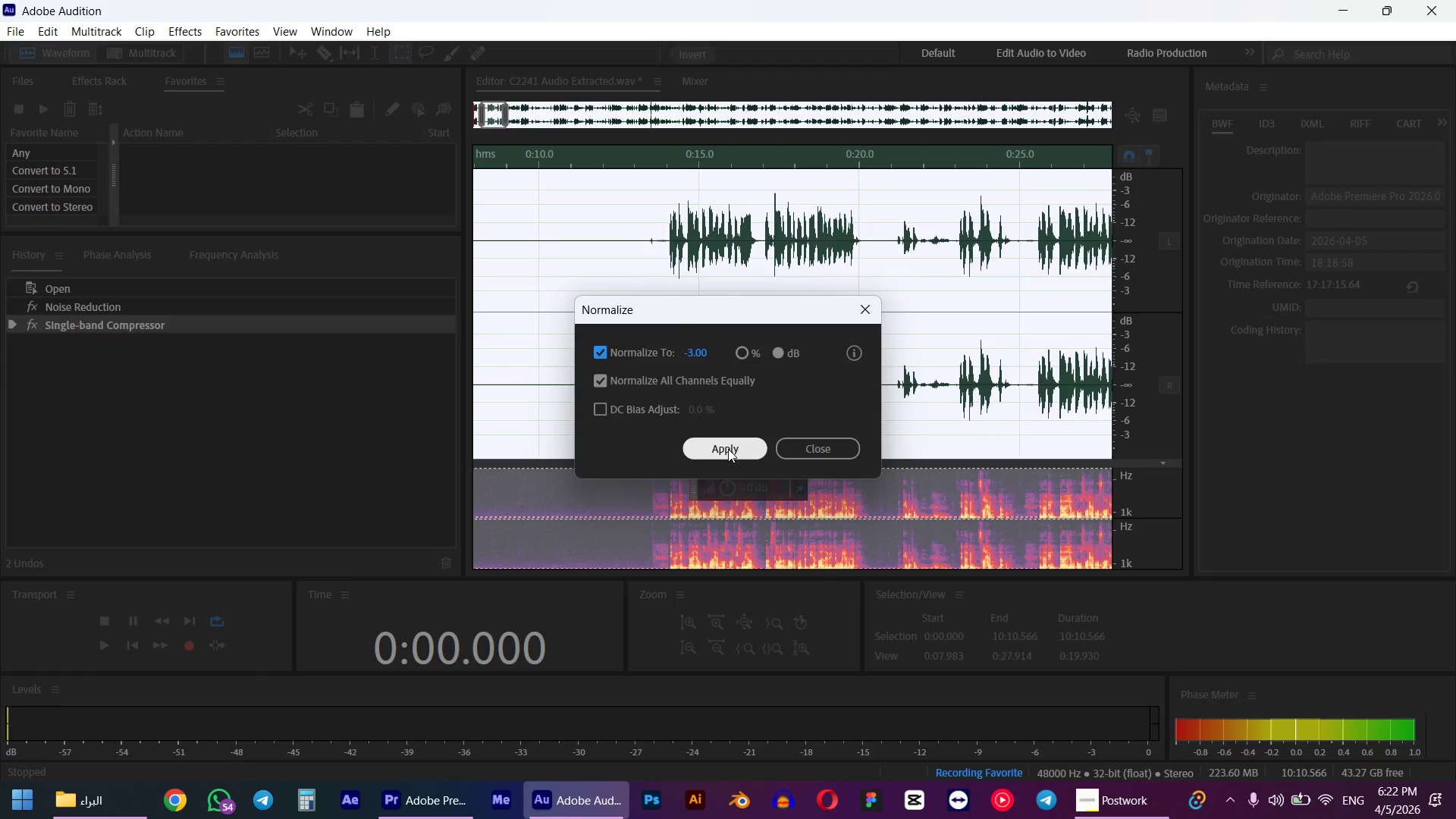 
left_click([728, 449])
 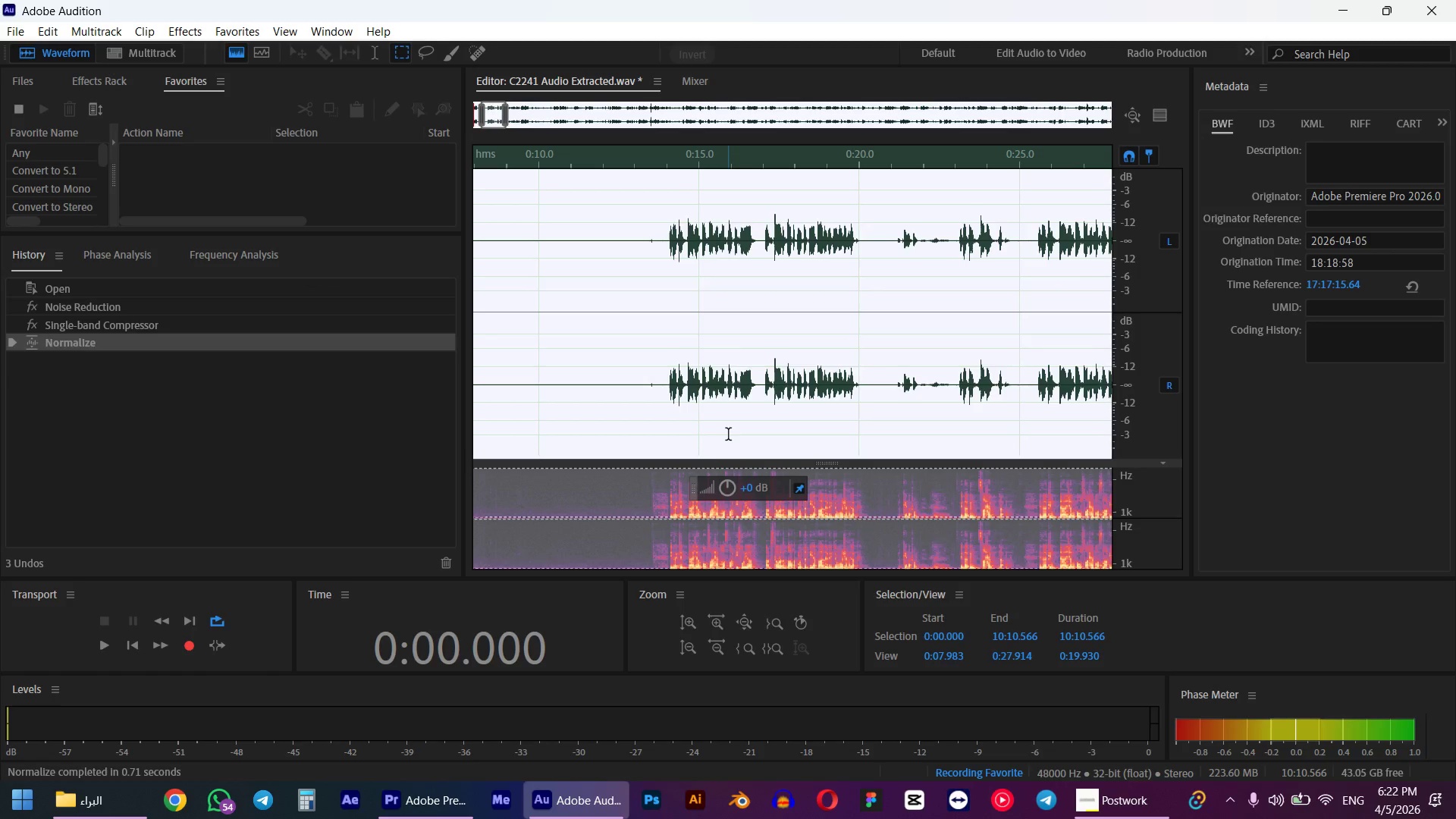 
scroll: coordinate [623, 384], scroll_direction: down, amount: 14.0
 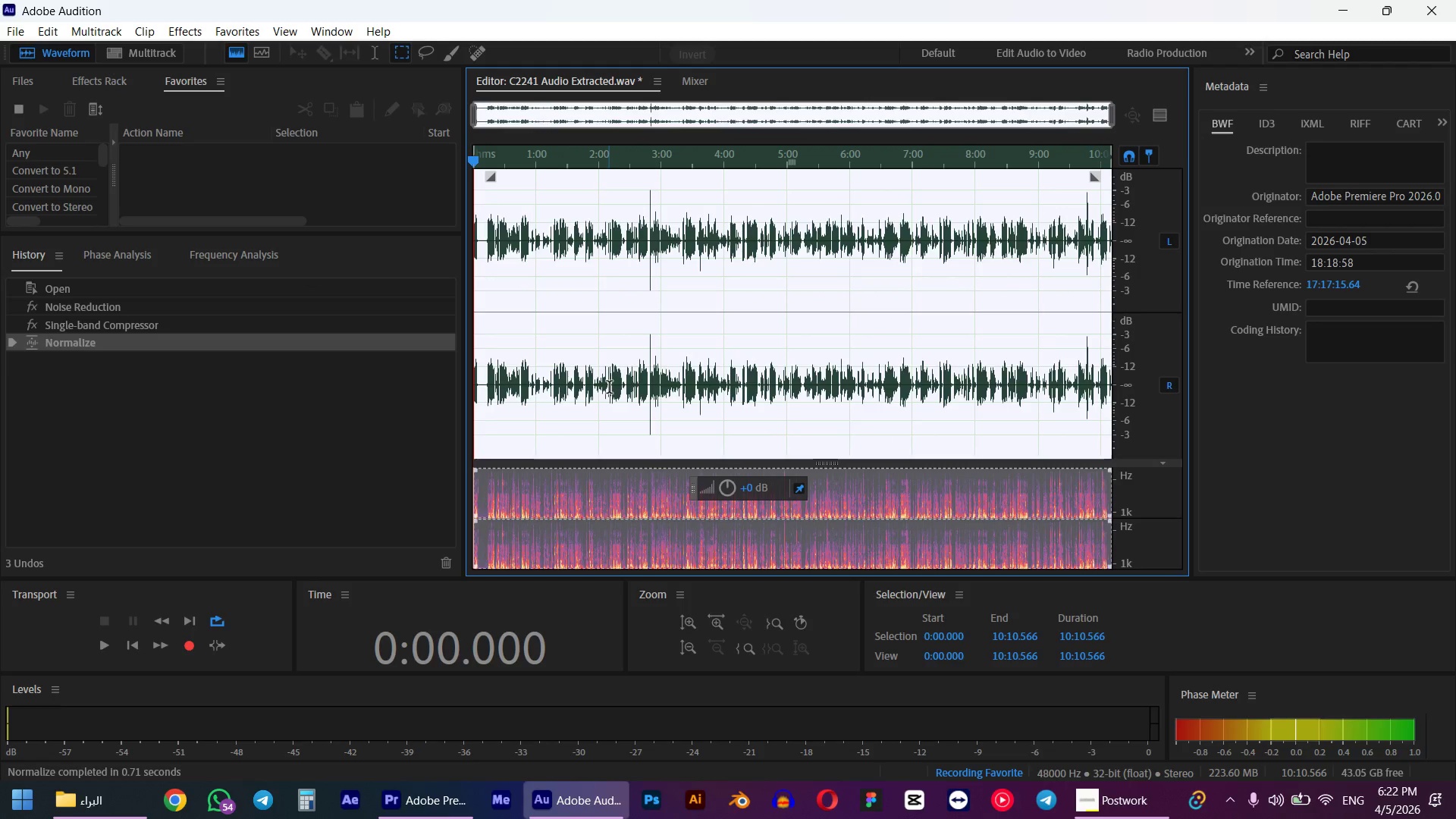 
scroll: coordinate [892, 381], scroll_direction: up, amount: 24.0
 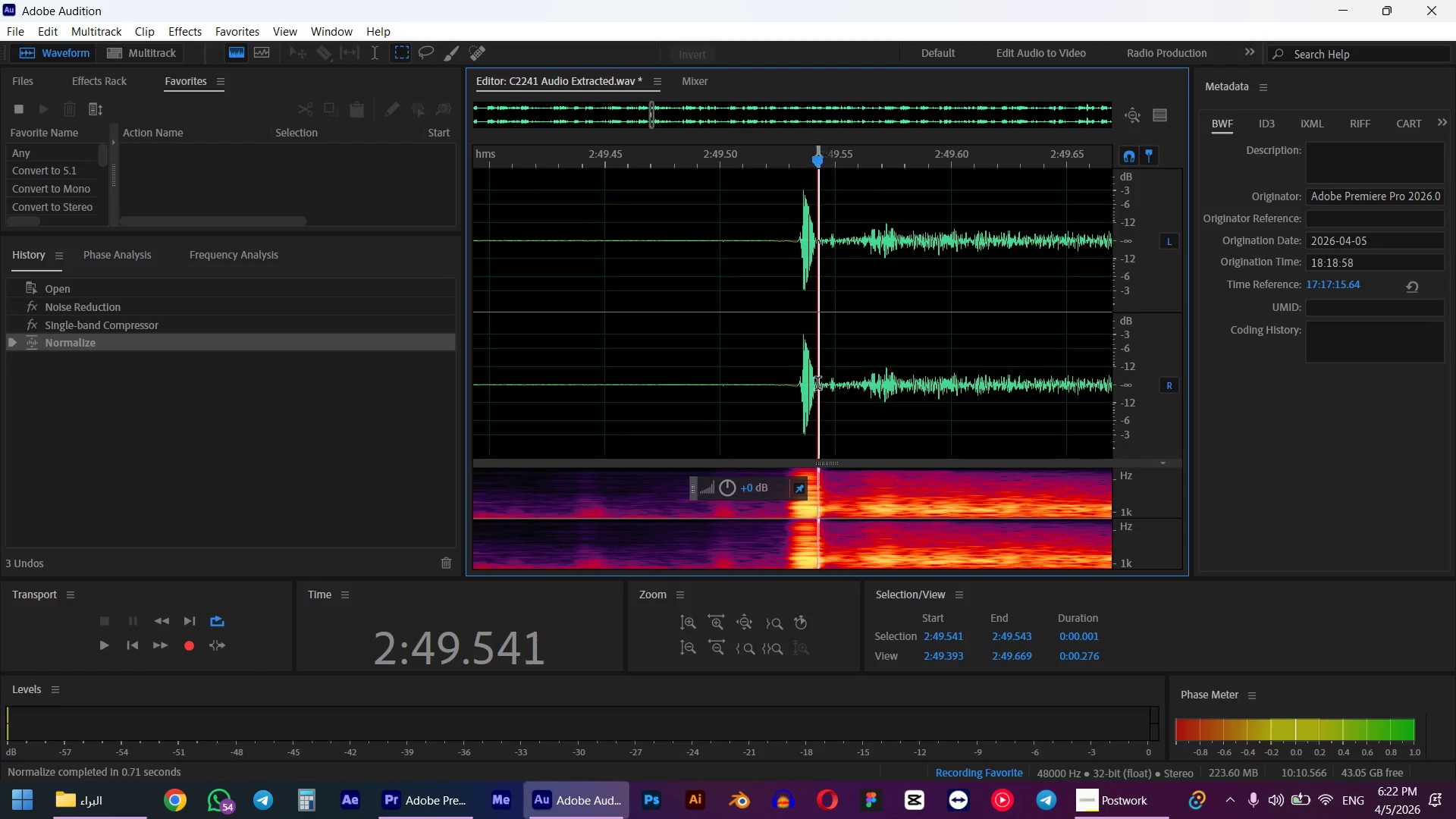 
left_click([778, 375])
 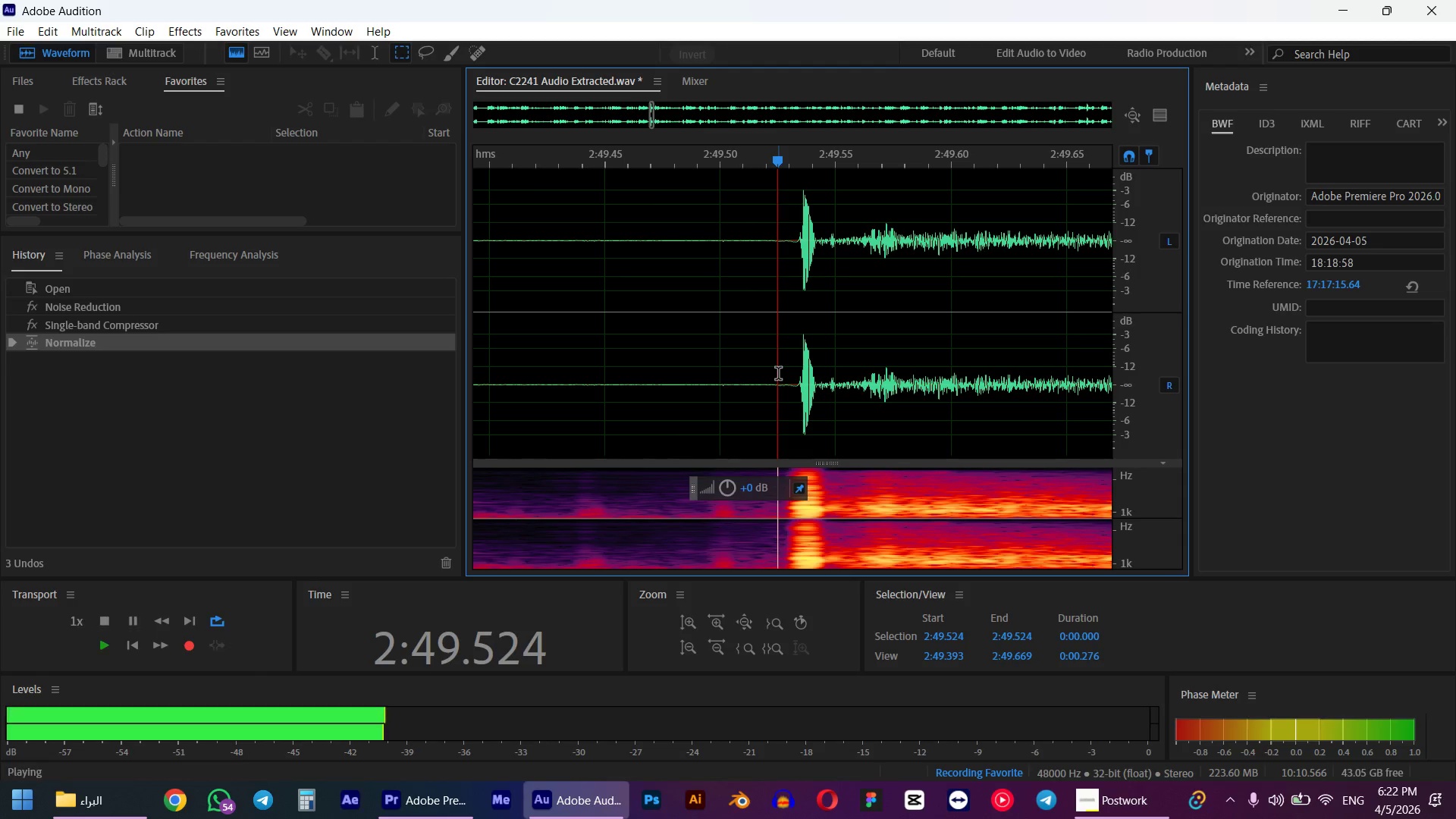 
key(Space)
 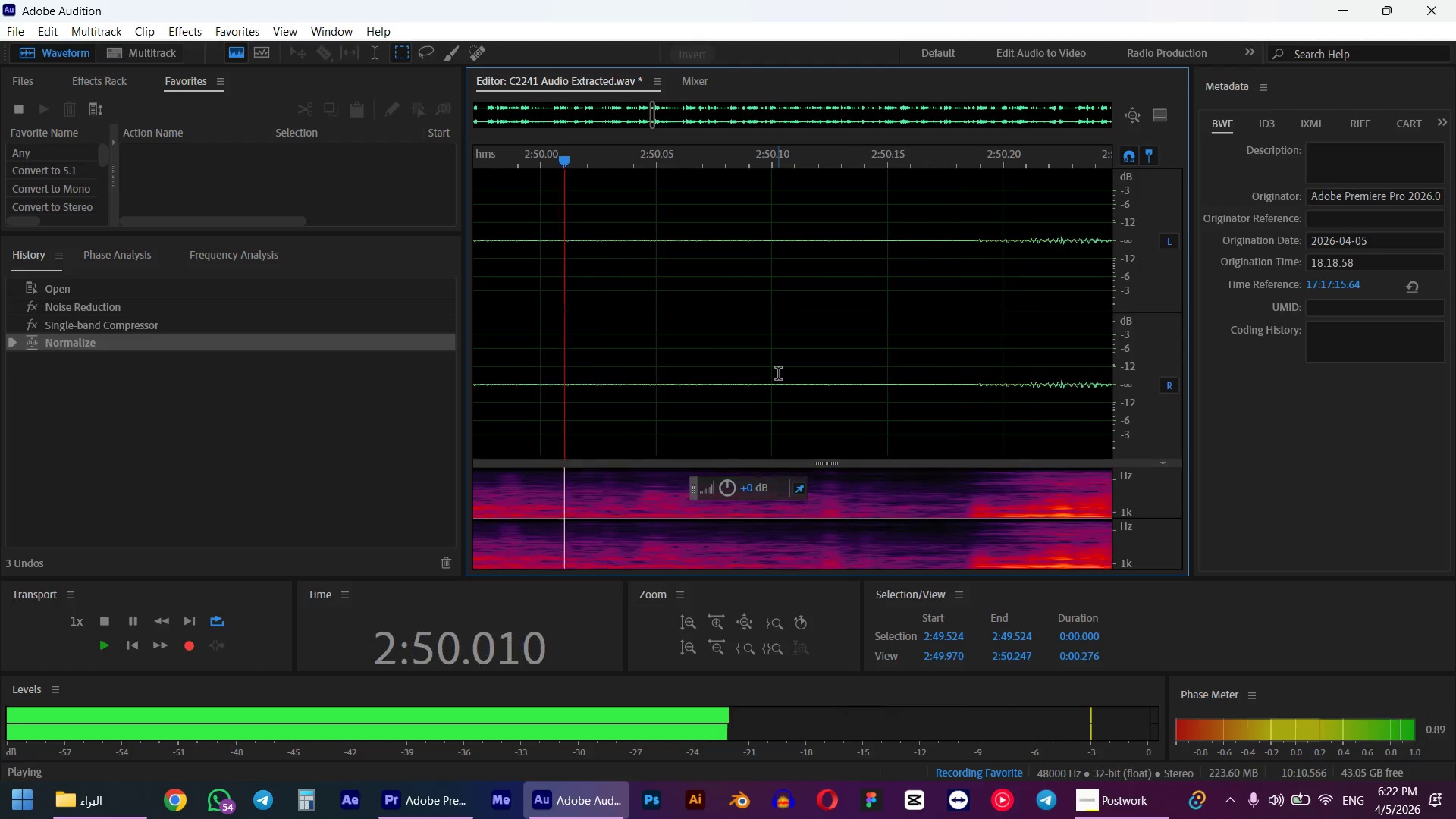 
key(Space)
 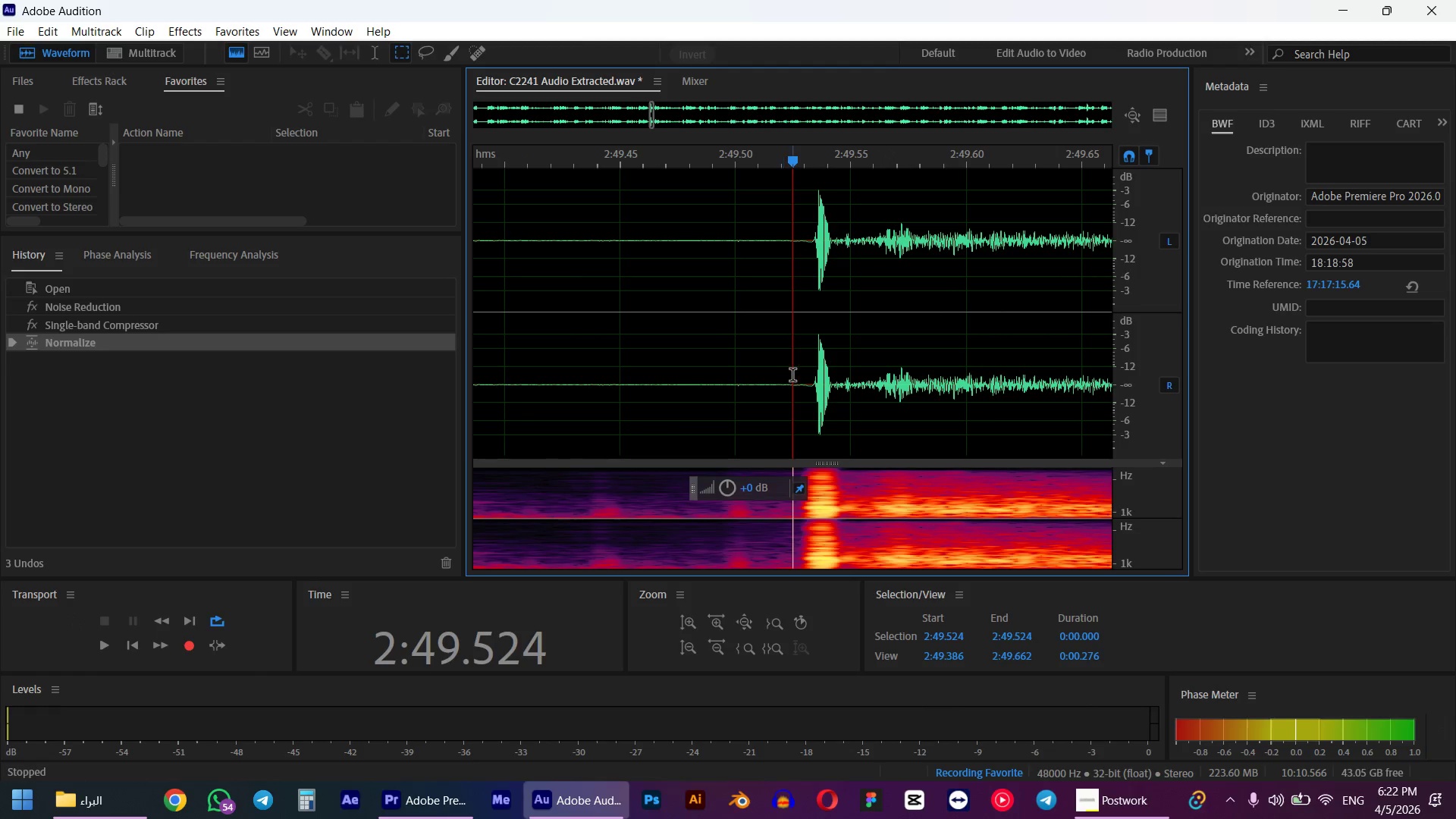 
hold_key(key=AltLeft, duration=0.61)
hold_key(key=AltLeft, duration=0.52)
scroll: coordinate [795, 376], scroll_direction: down, amount: 7.0
 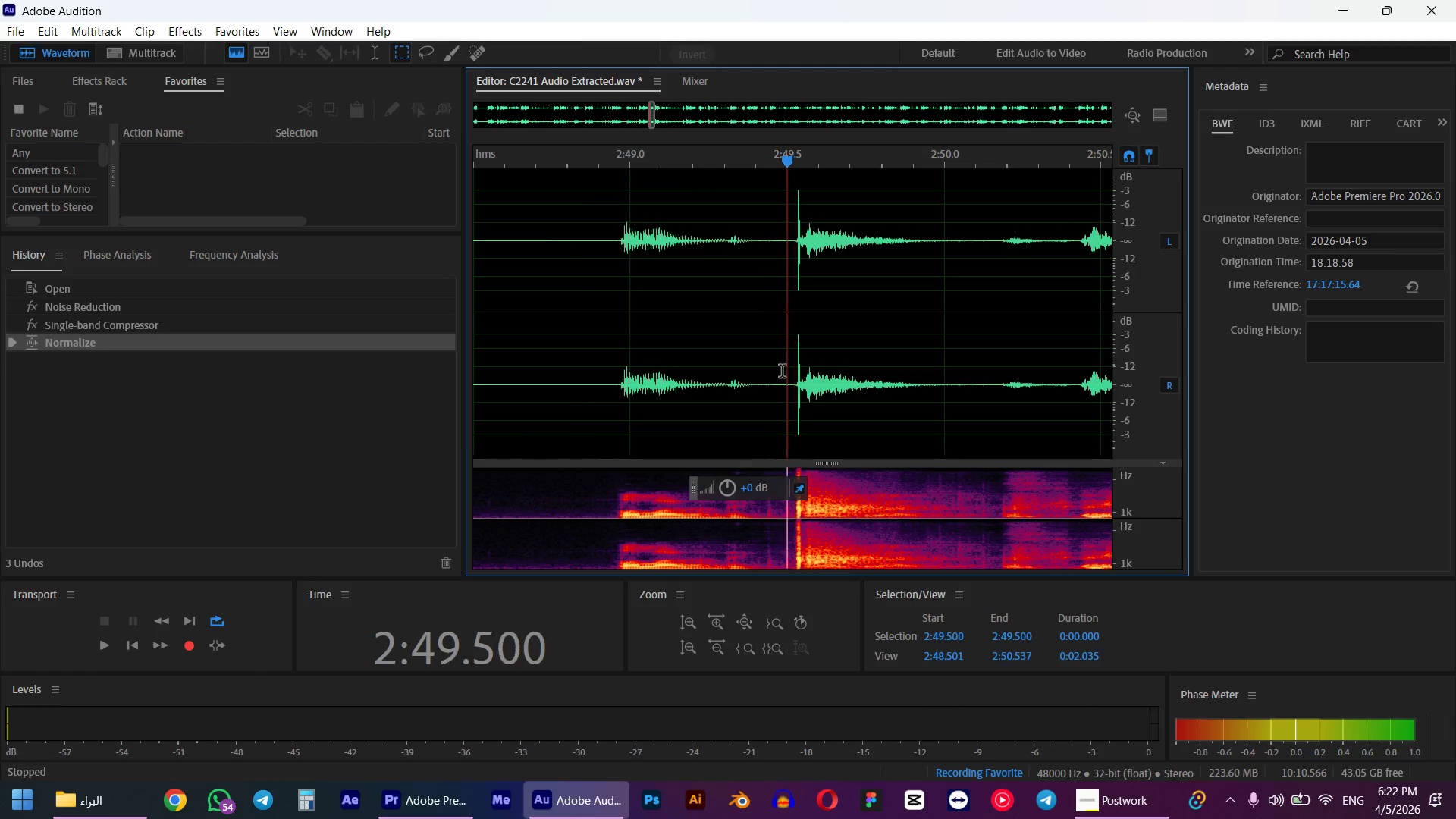 
left_click([782, 372])
 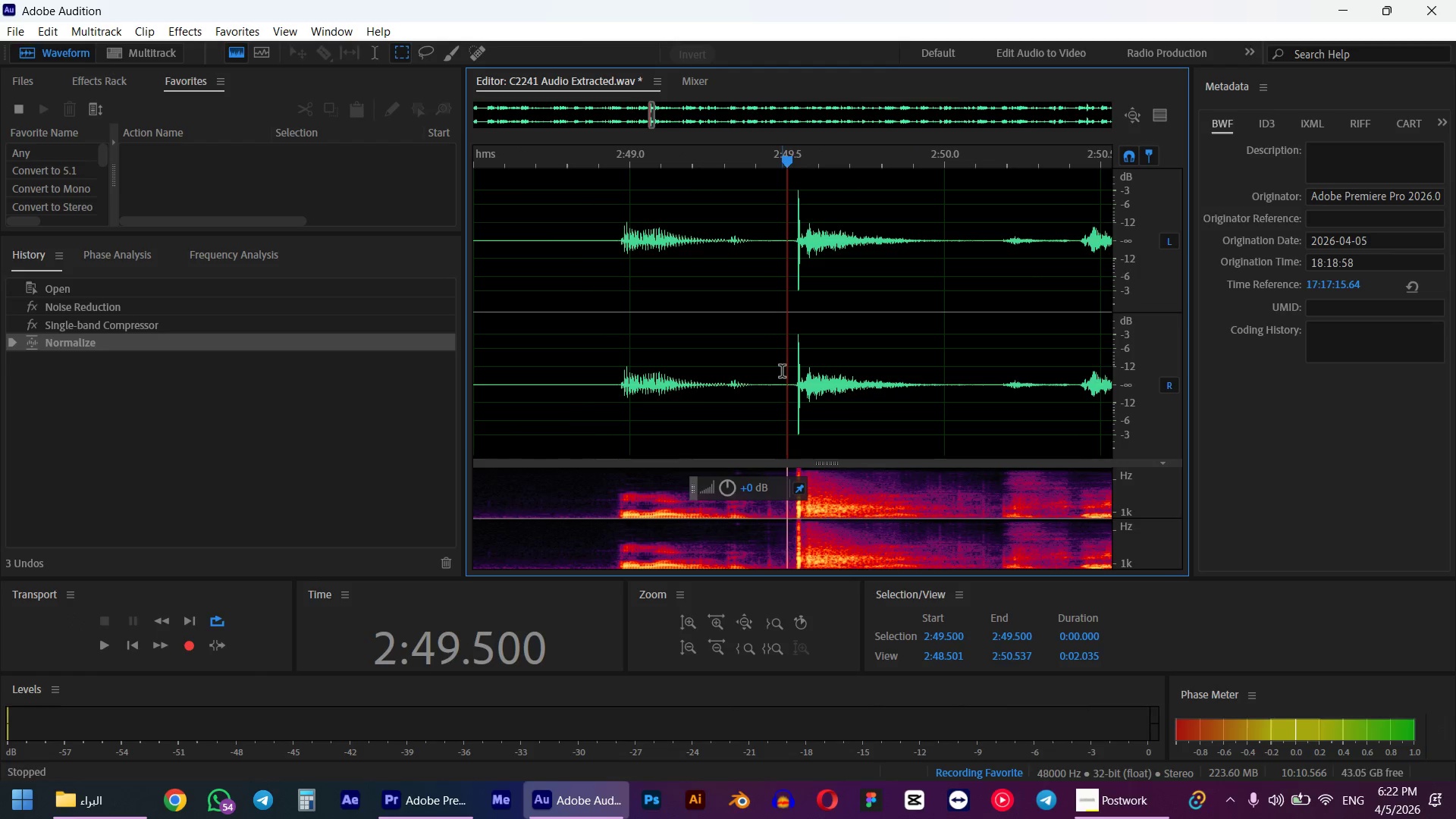 
key(Space)
 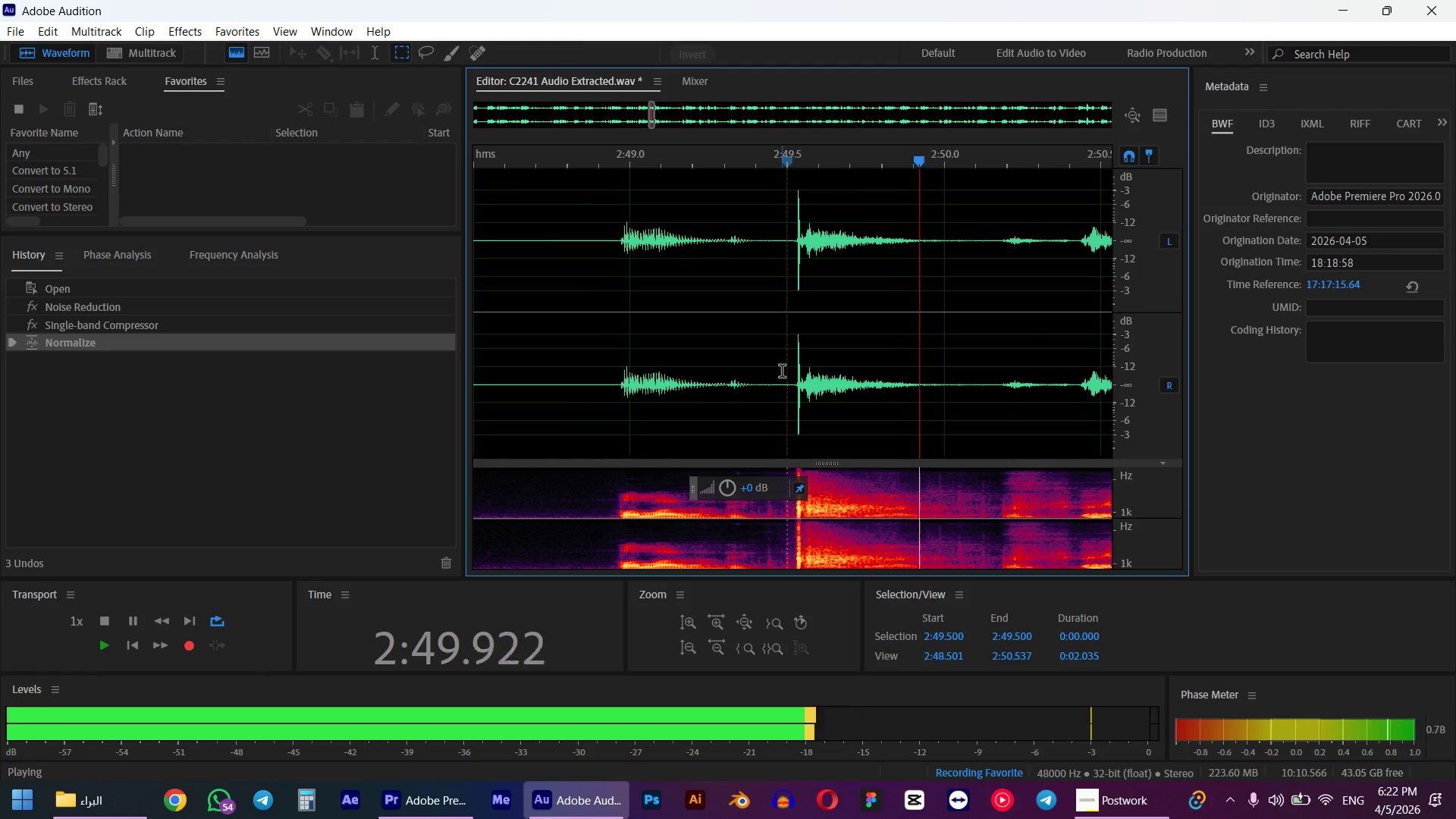 
key(Space)
 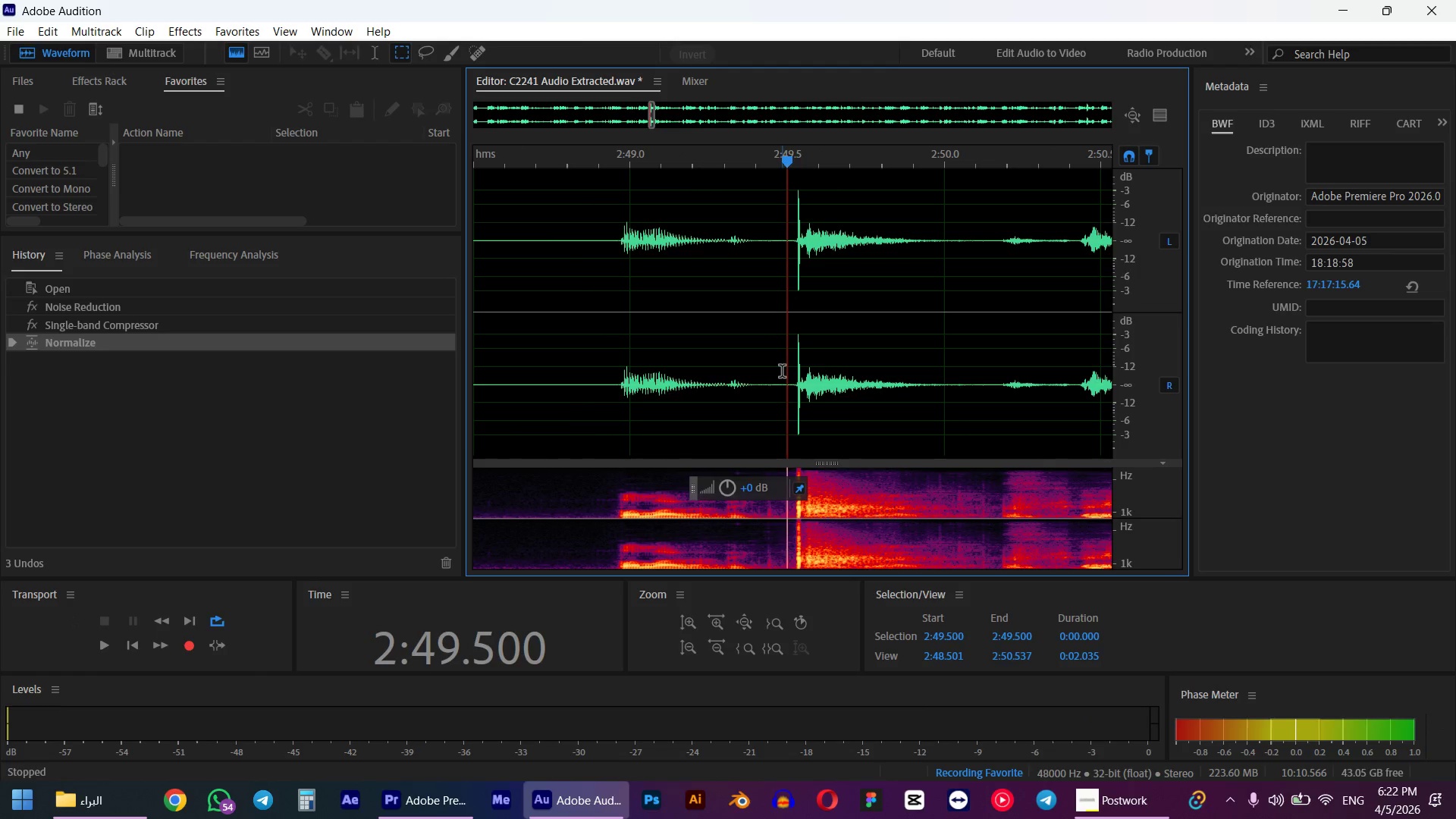 
left_click([782, 372])
 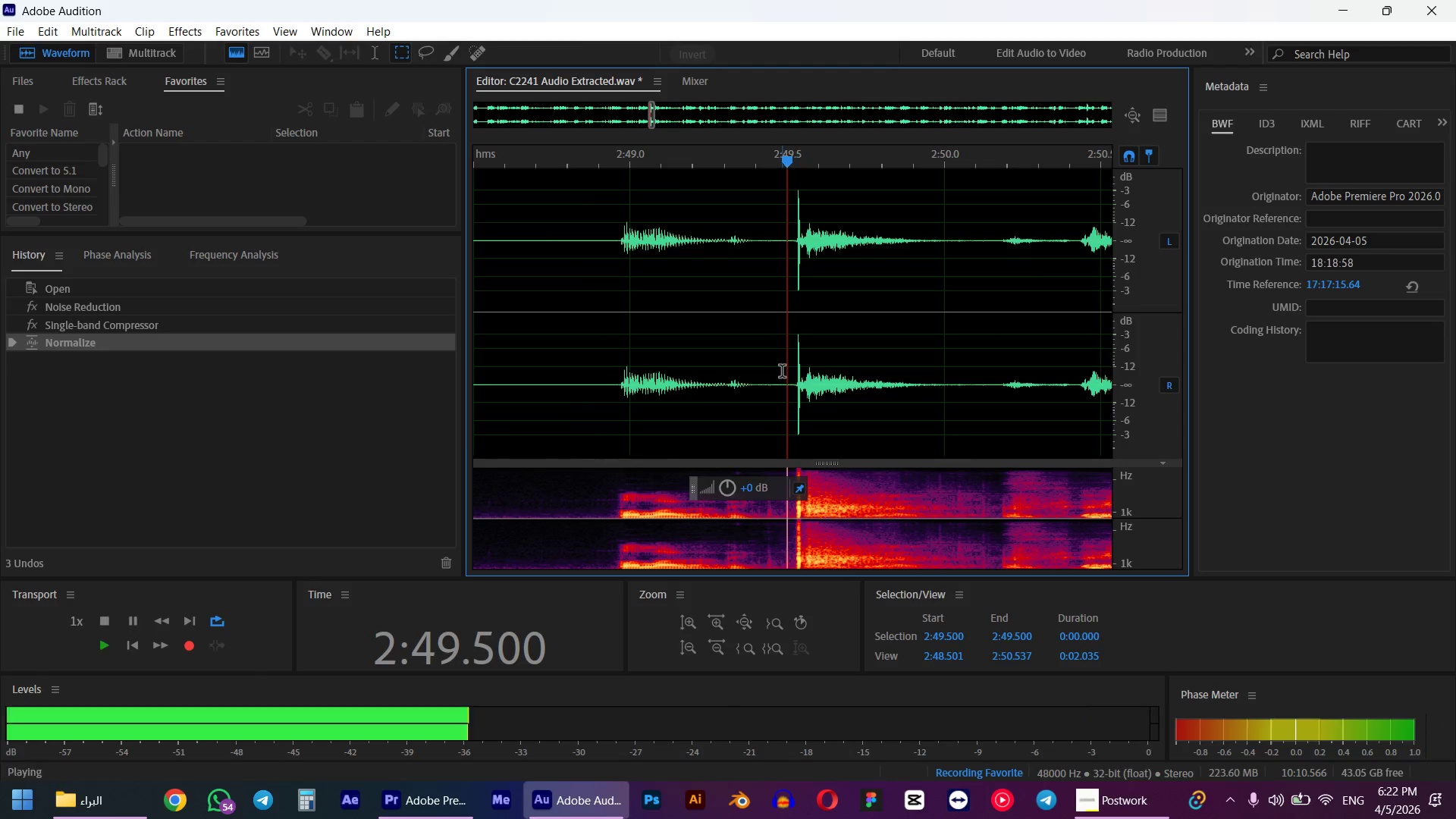 
key(Space)
 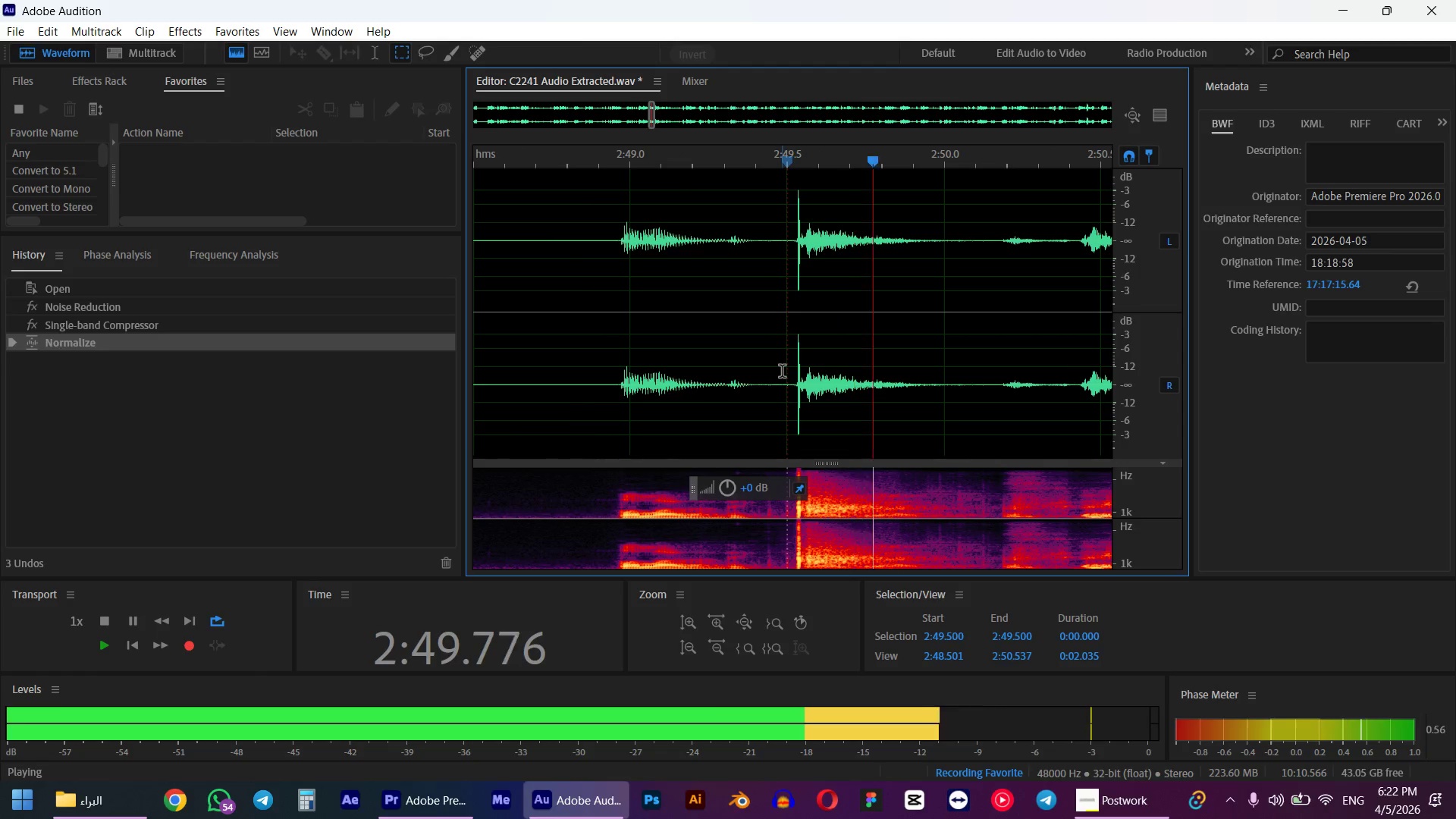 
key(Space)
 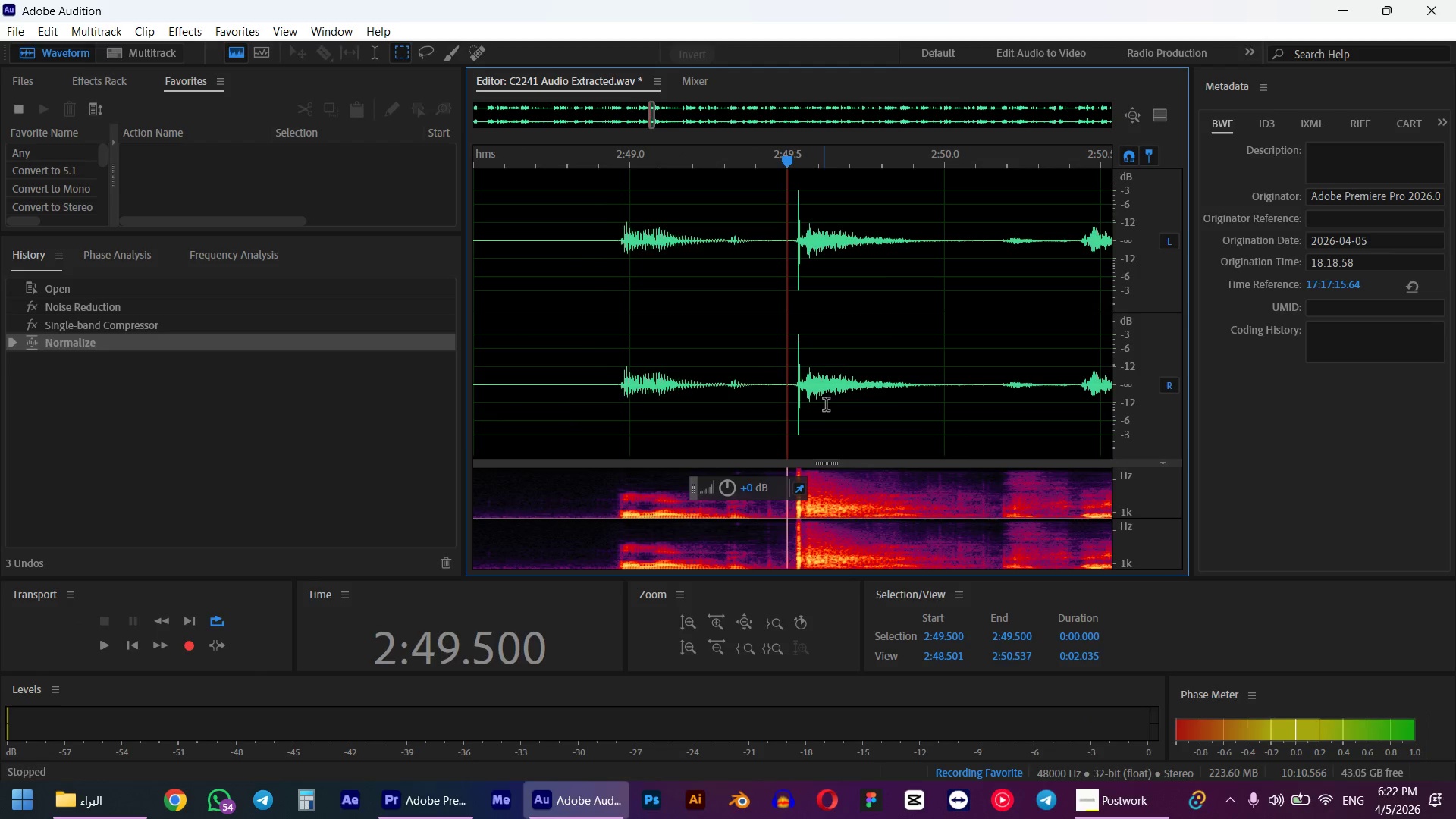 
hold_key(key=AltLeft, duration=0.44)
scroll: coordinate [830, 409], scroll_direction: up, amount: 5.0
 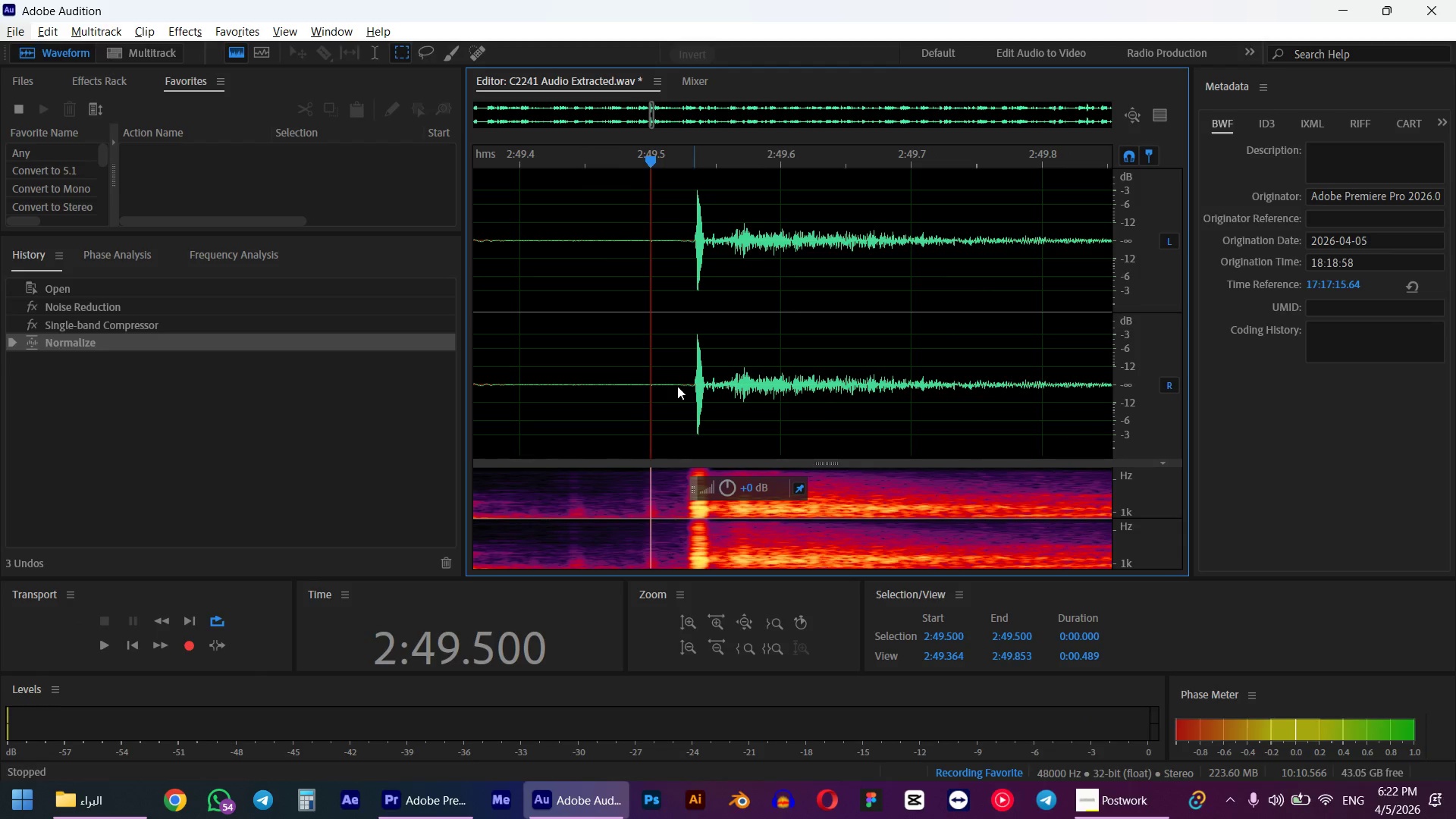 
left_click([677, 385])
 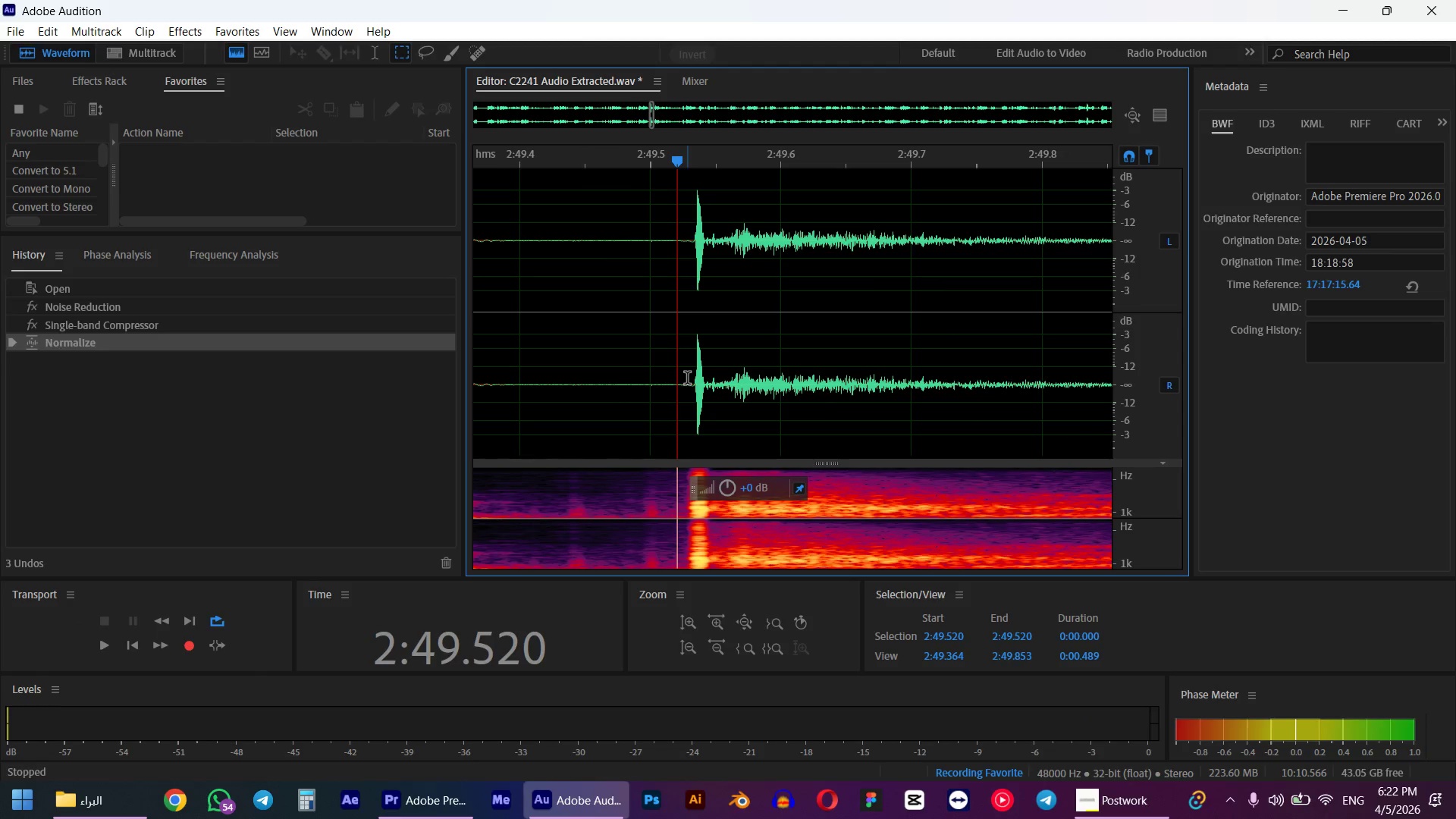 
left_click_drag(start_coordinate=[687, 379], to_coordinate=[708, 379])
 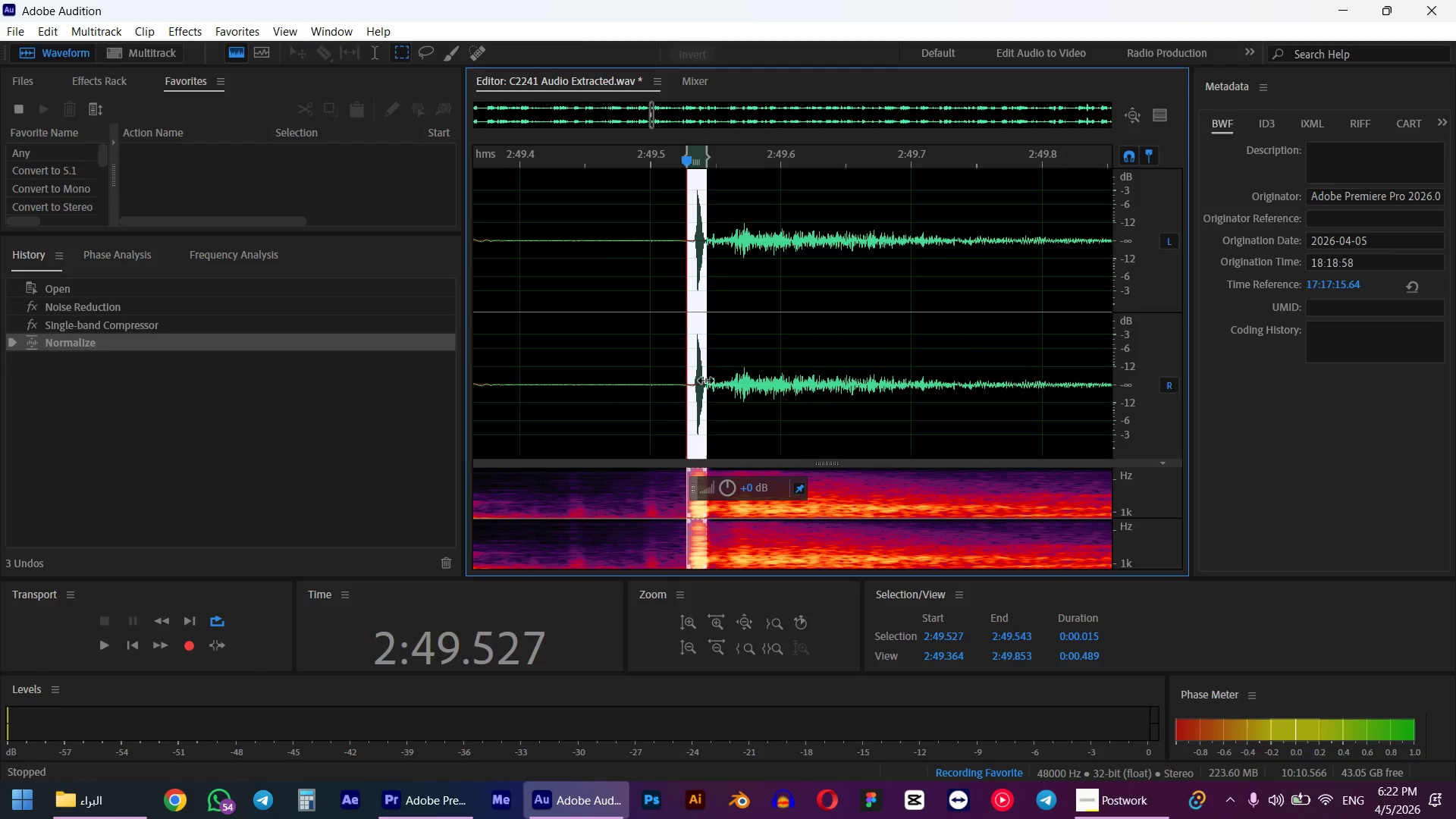 
key(X)
 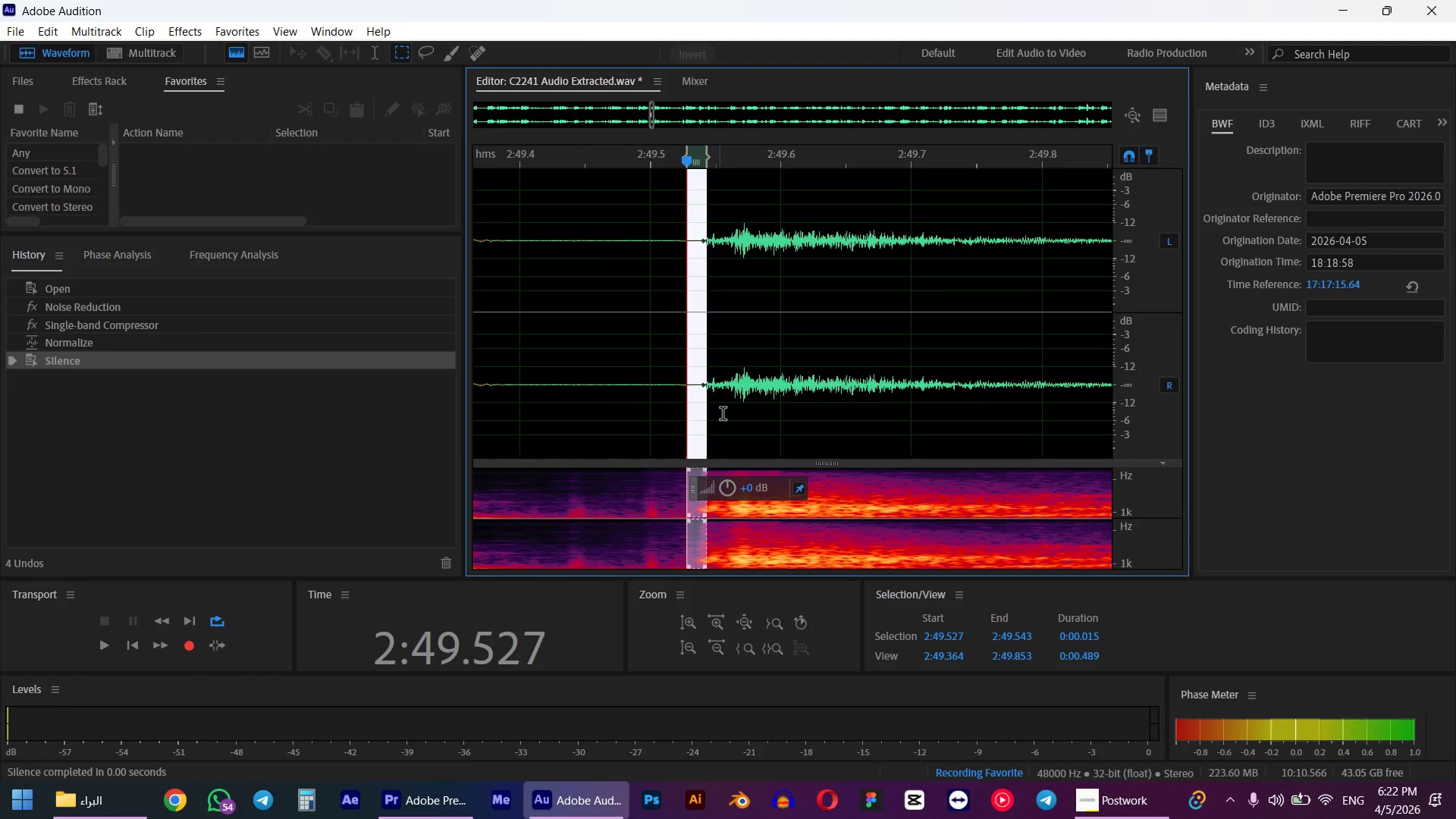 
left_click([756, 414])
 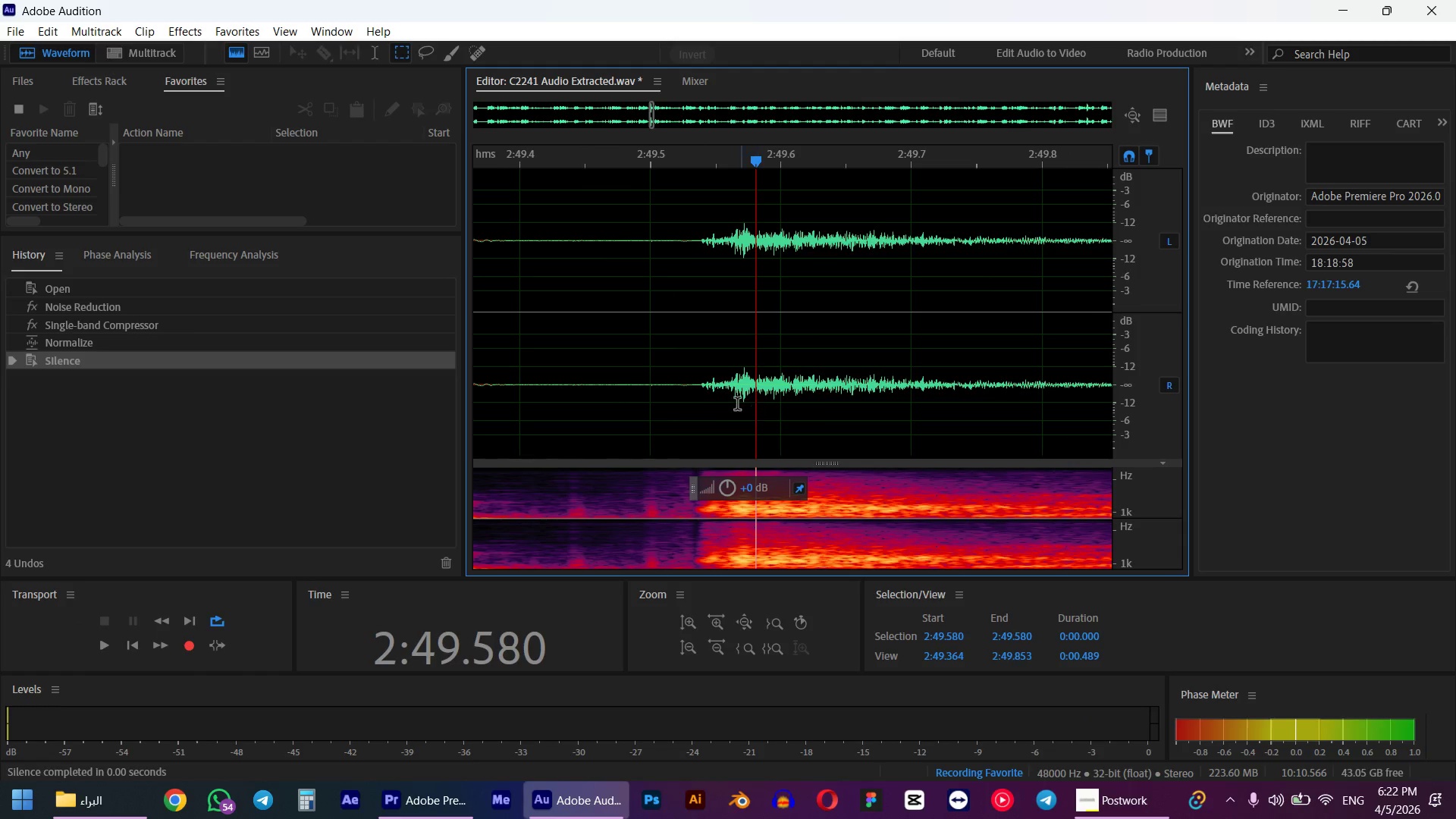 
hold_key(key=AltLeft, duration=2.11)
scroll: coordinate [727, 397], scroll_direction: down, amount: 31.0
 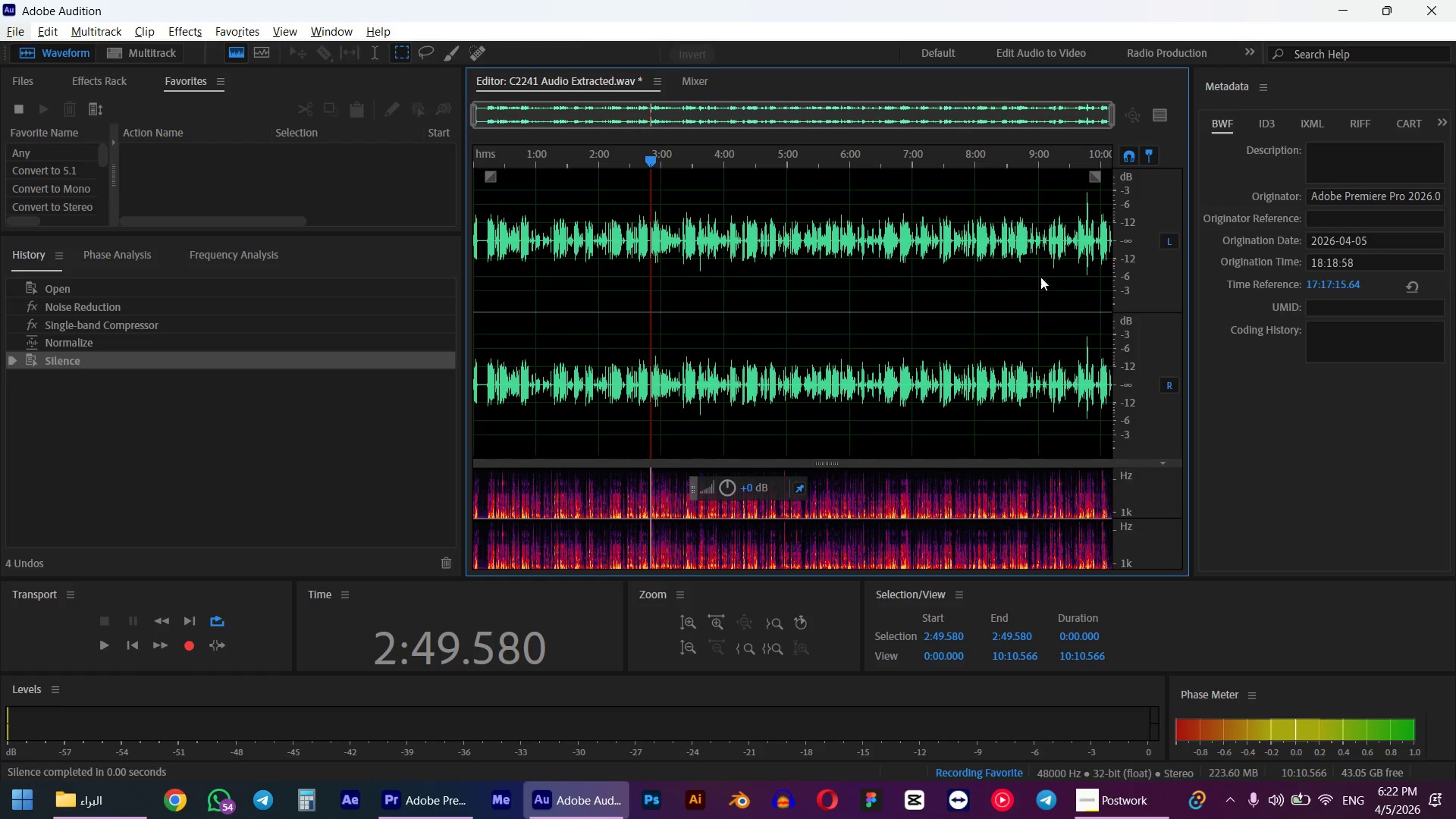 
hold_key(key=AltLeft, duration=3.06)
scroll: coordinate [756, 267], scroll_direction: down, amount: 22.0
 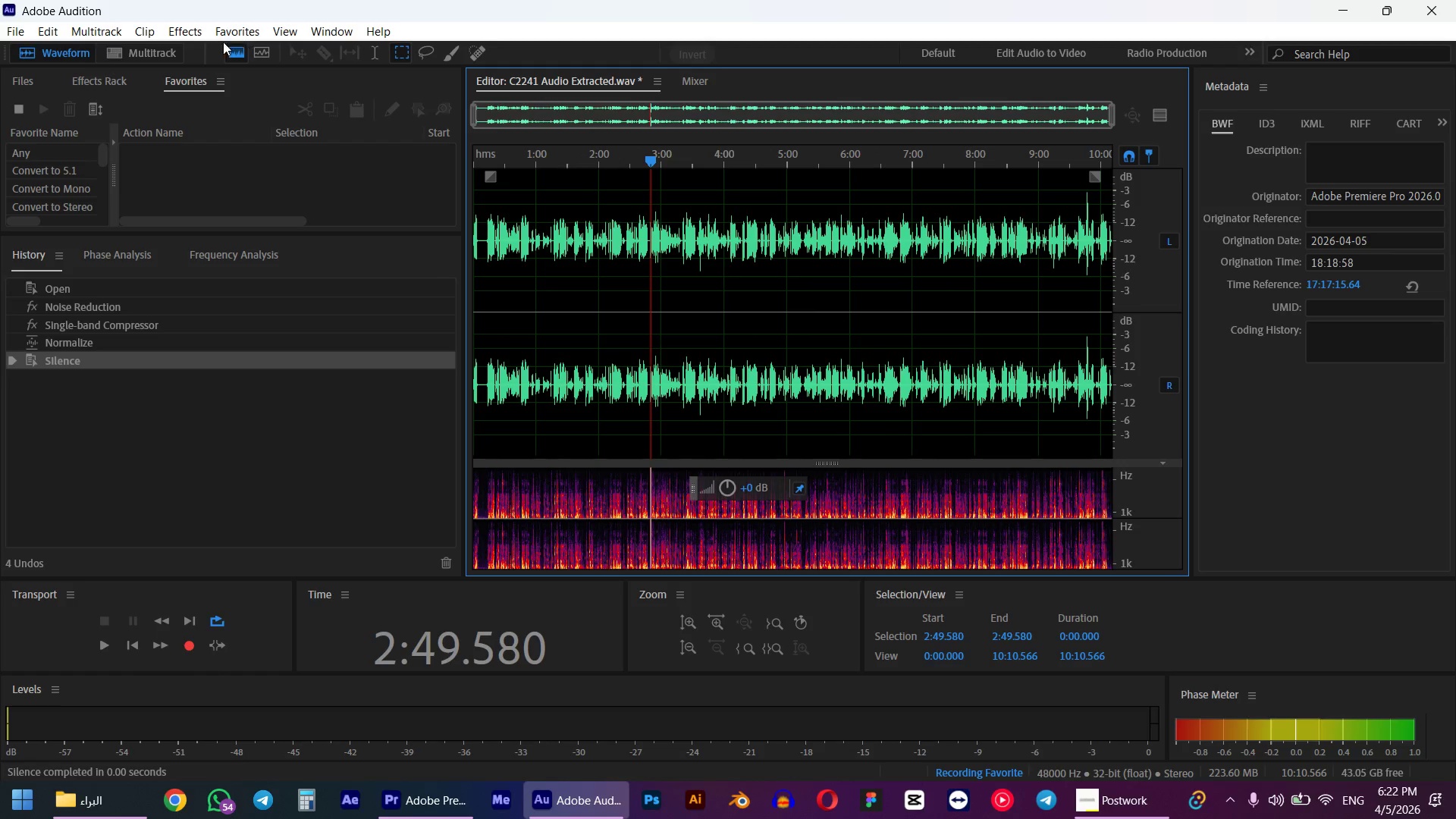 
left_click([185, 31])
 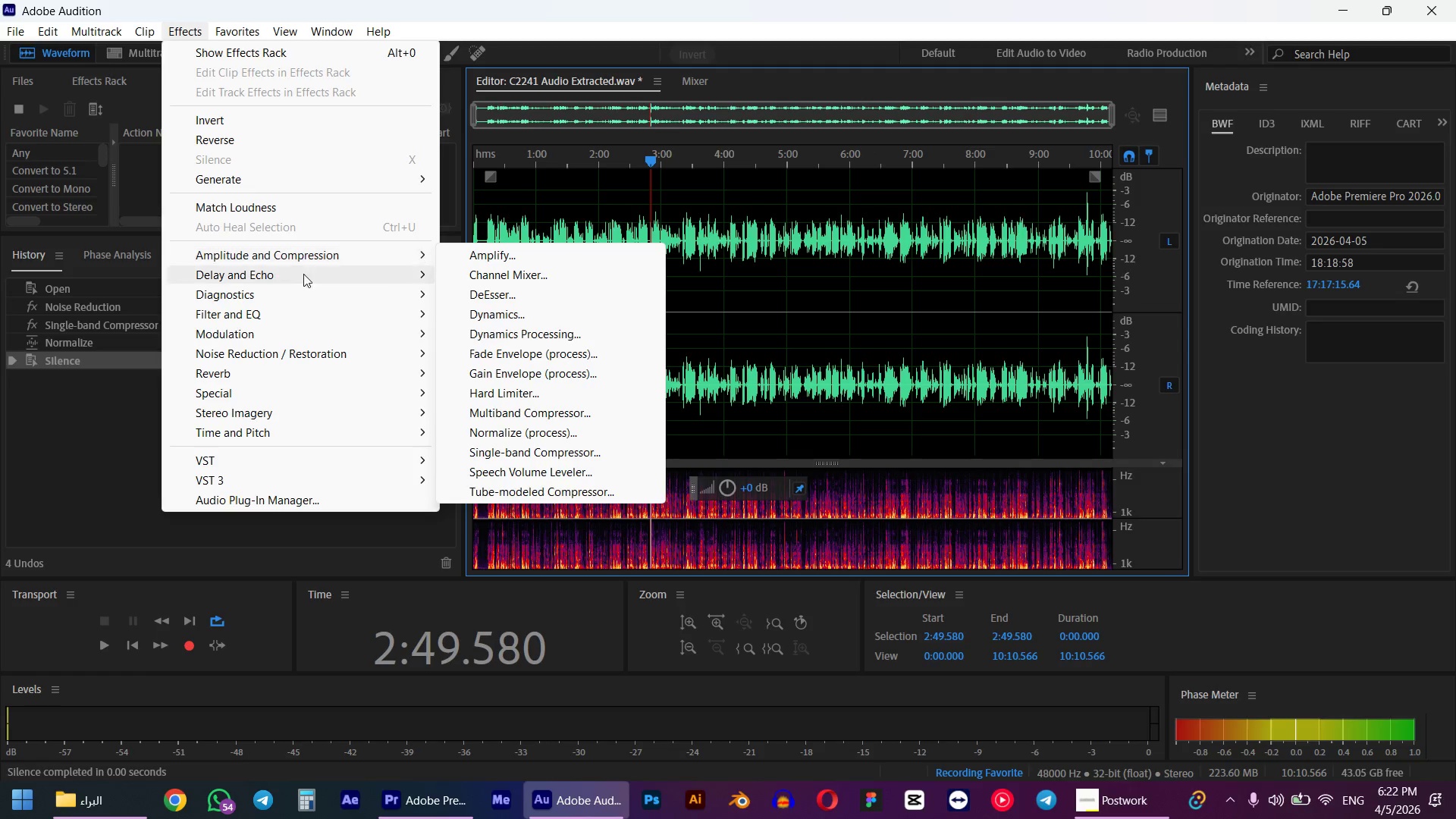 
wait(6.01)
 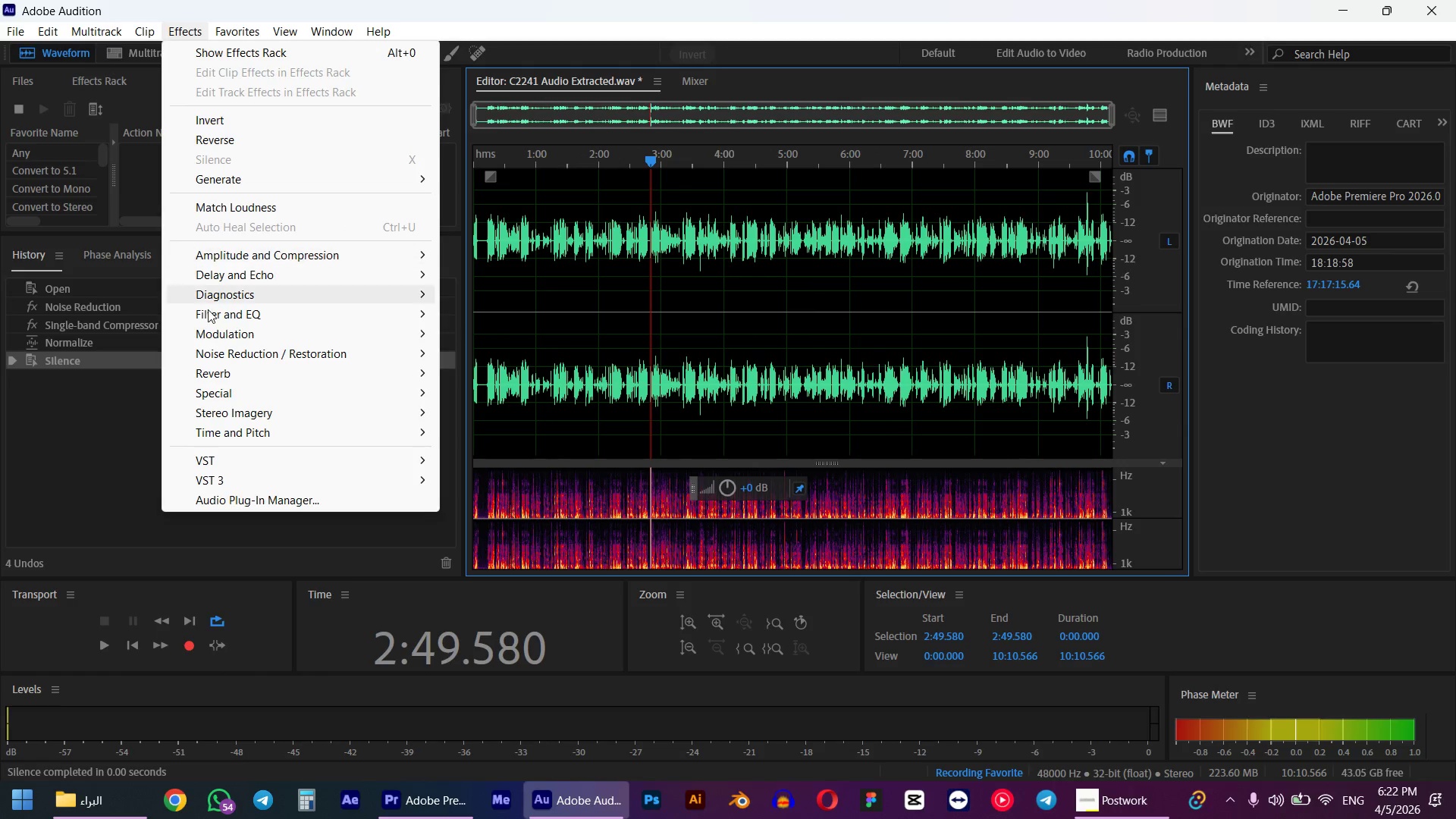 
left_click([270, 348])
 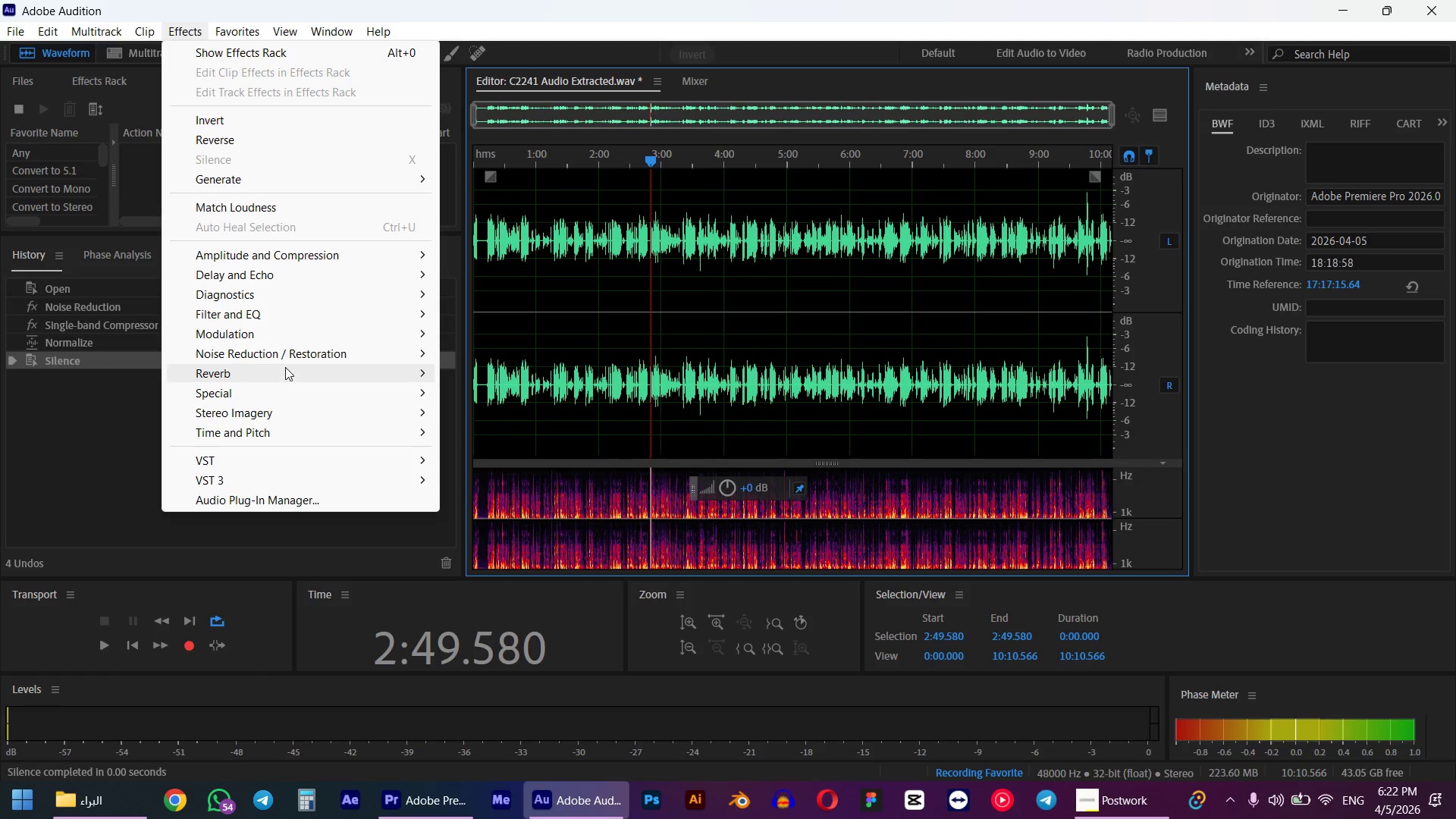 
left_click([281, 359])
 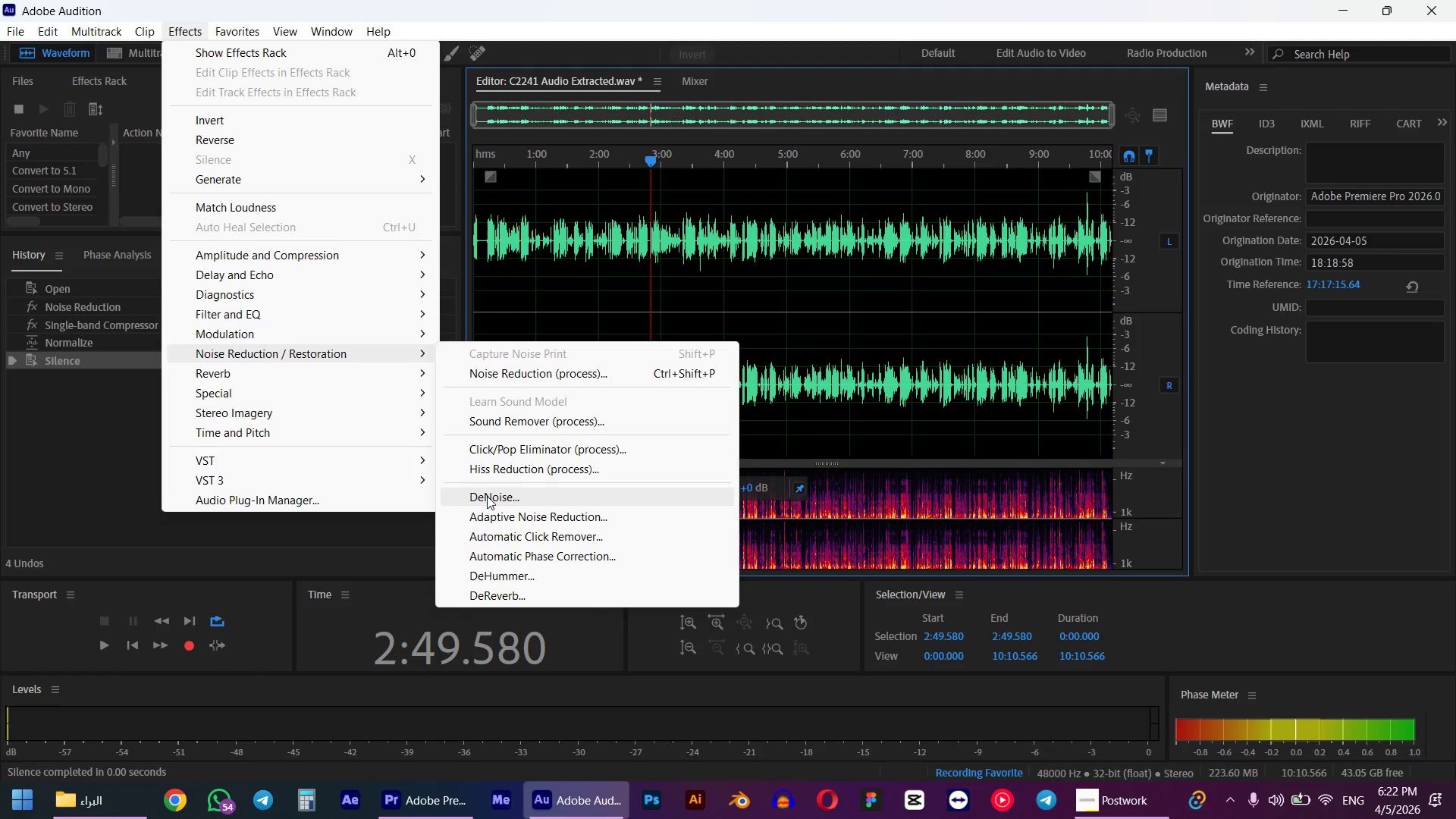 
left_click([487, 496])
 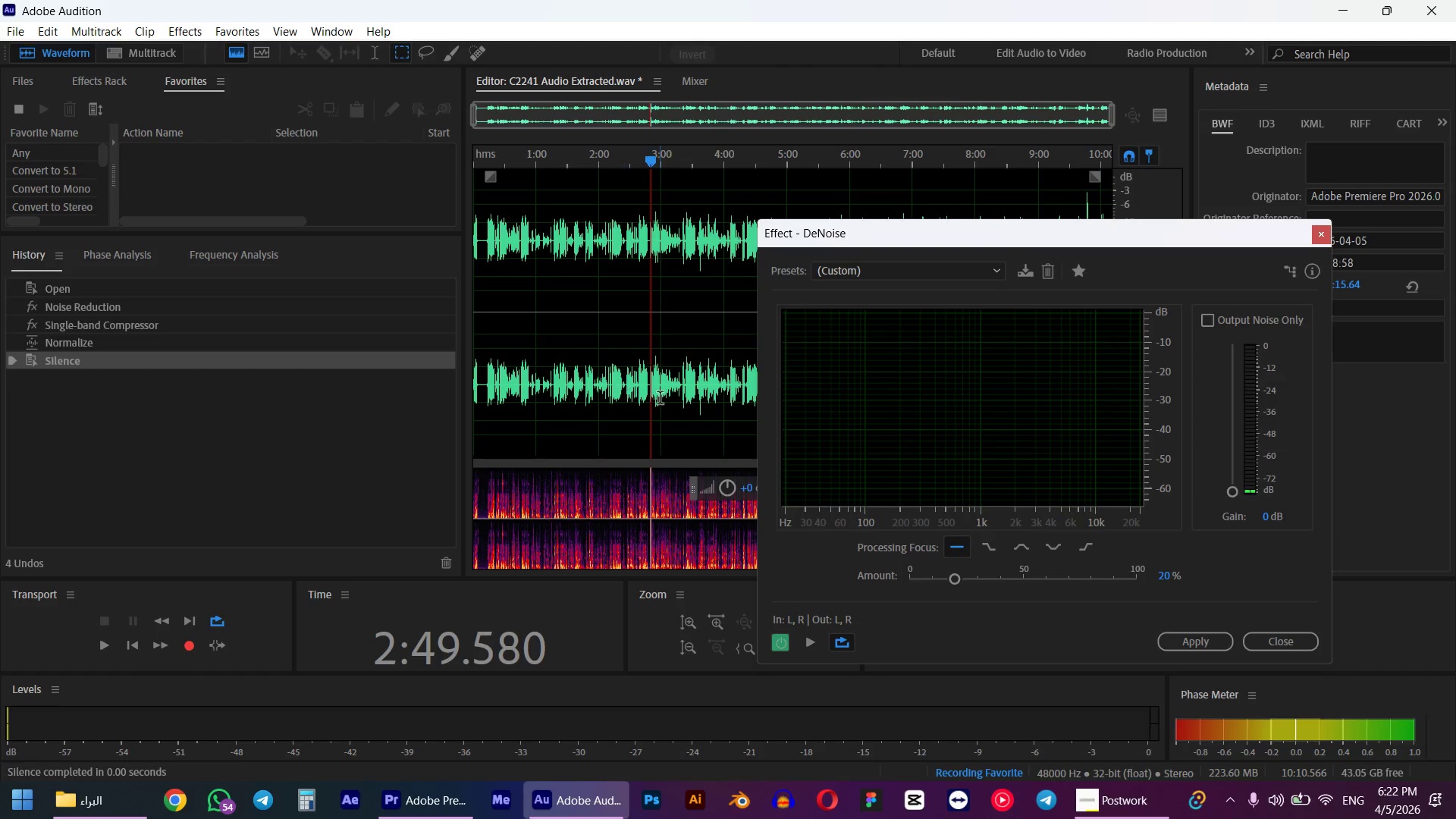 
scroll: coordinate [658, 395], scroll_direction: up, amount: 10.0
 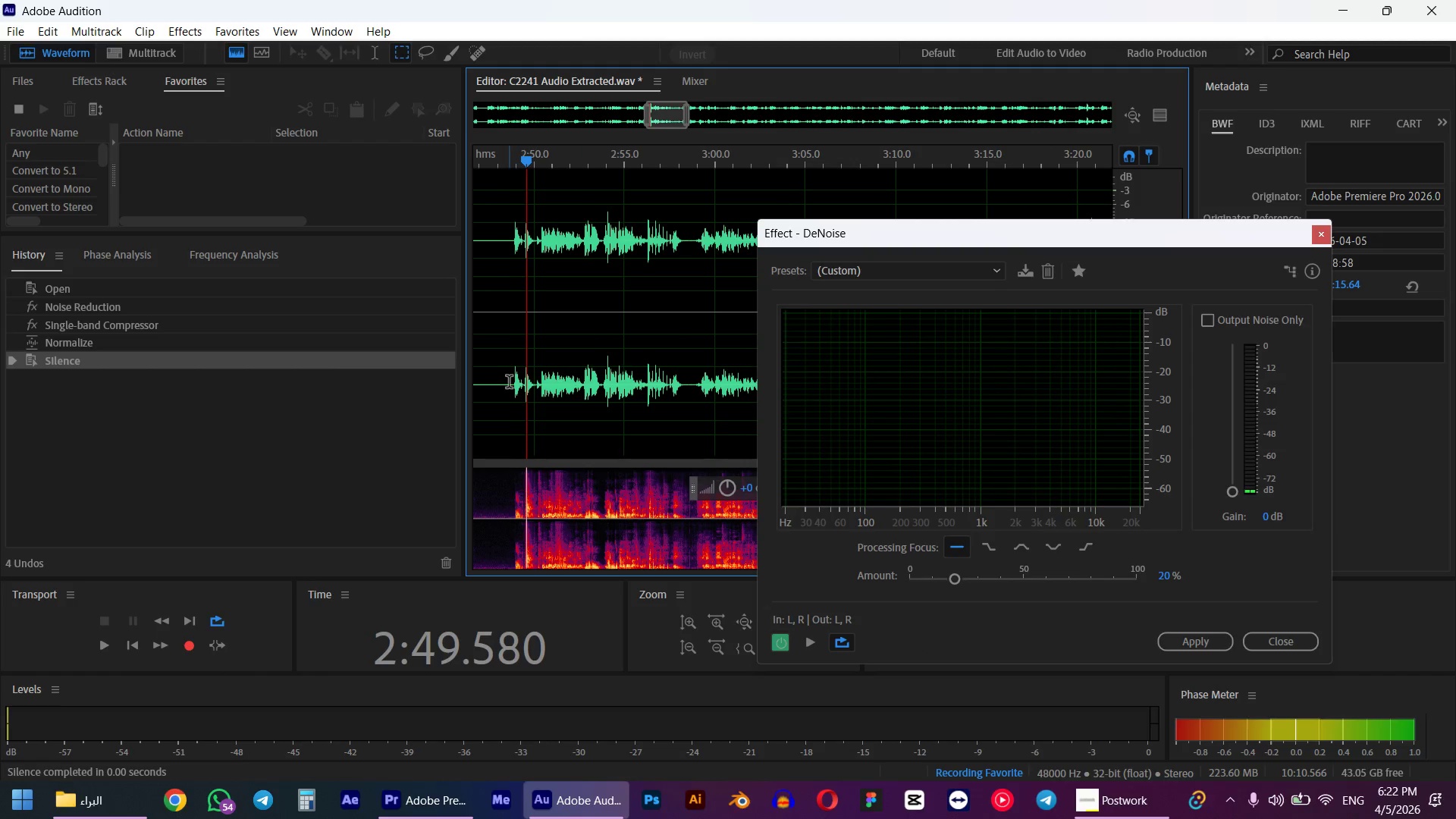 
left_click_drag(start_coordinate=[509, 383], to_coordinate=[686, 394])
 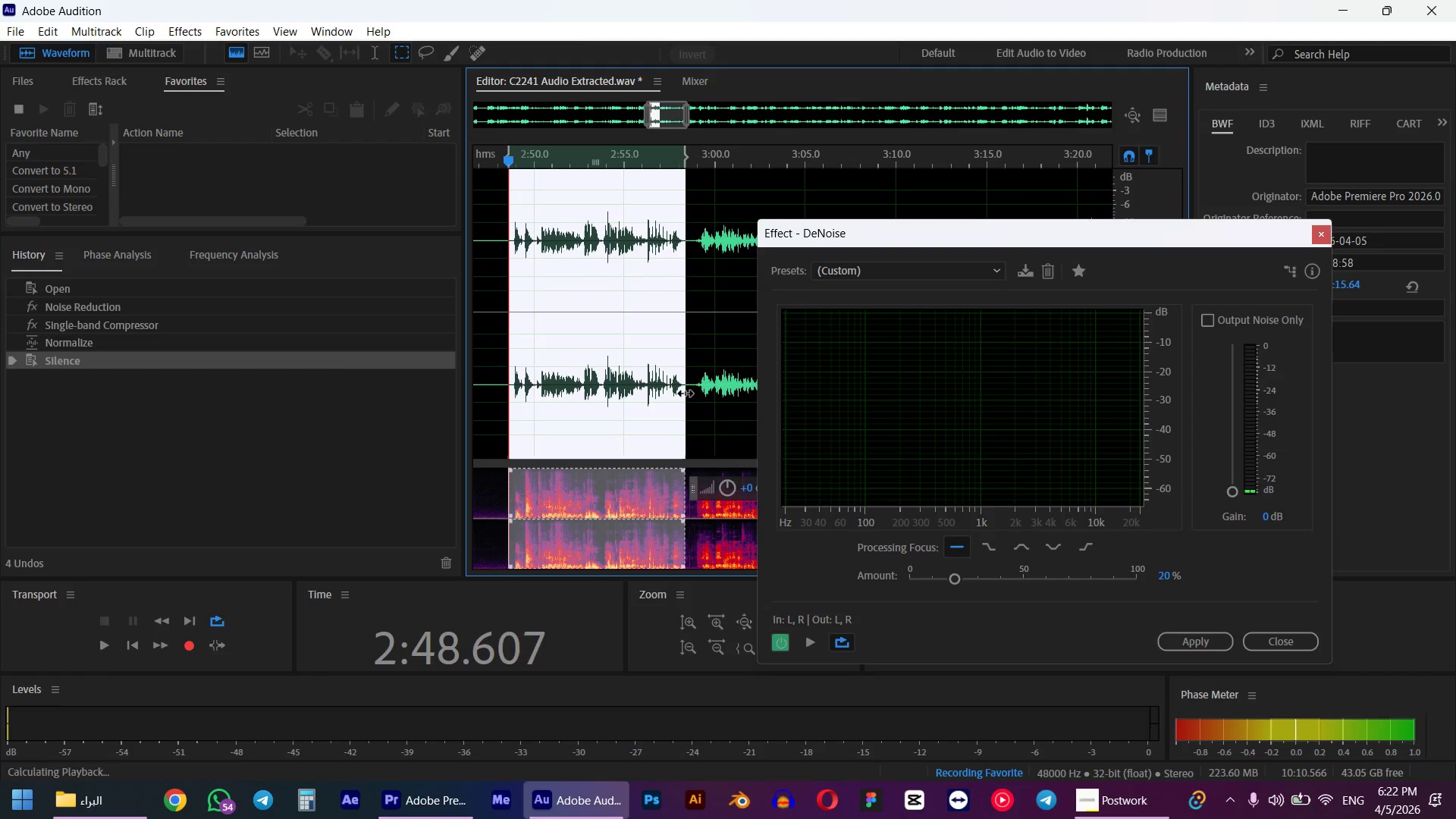 
key(Space)
 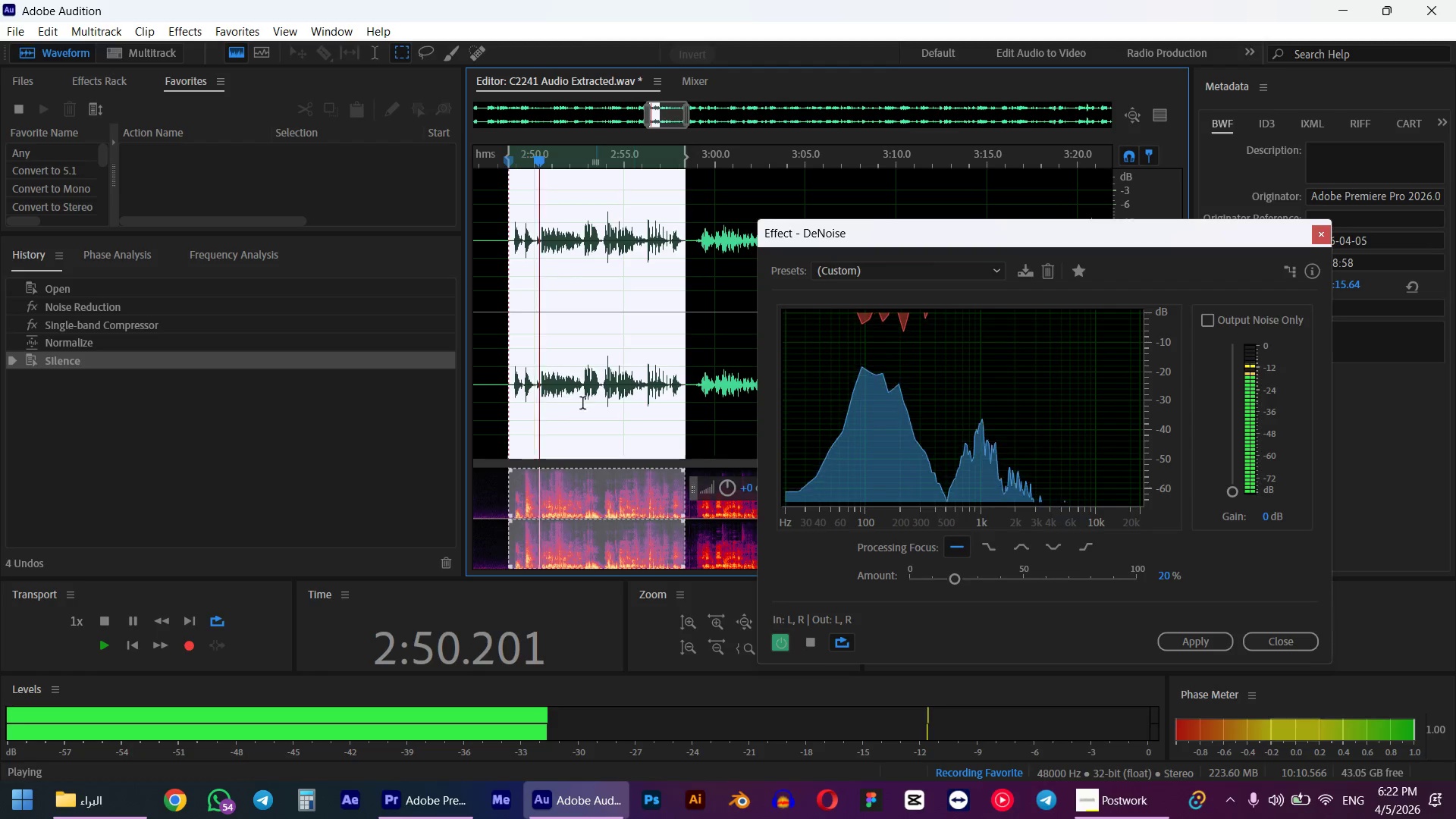 
key(Space)
 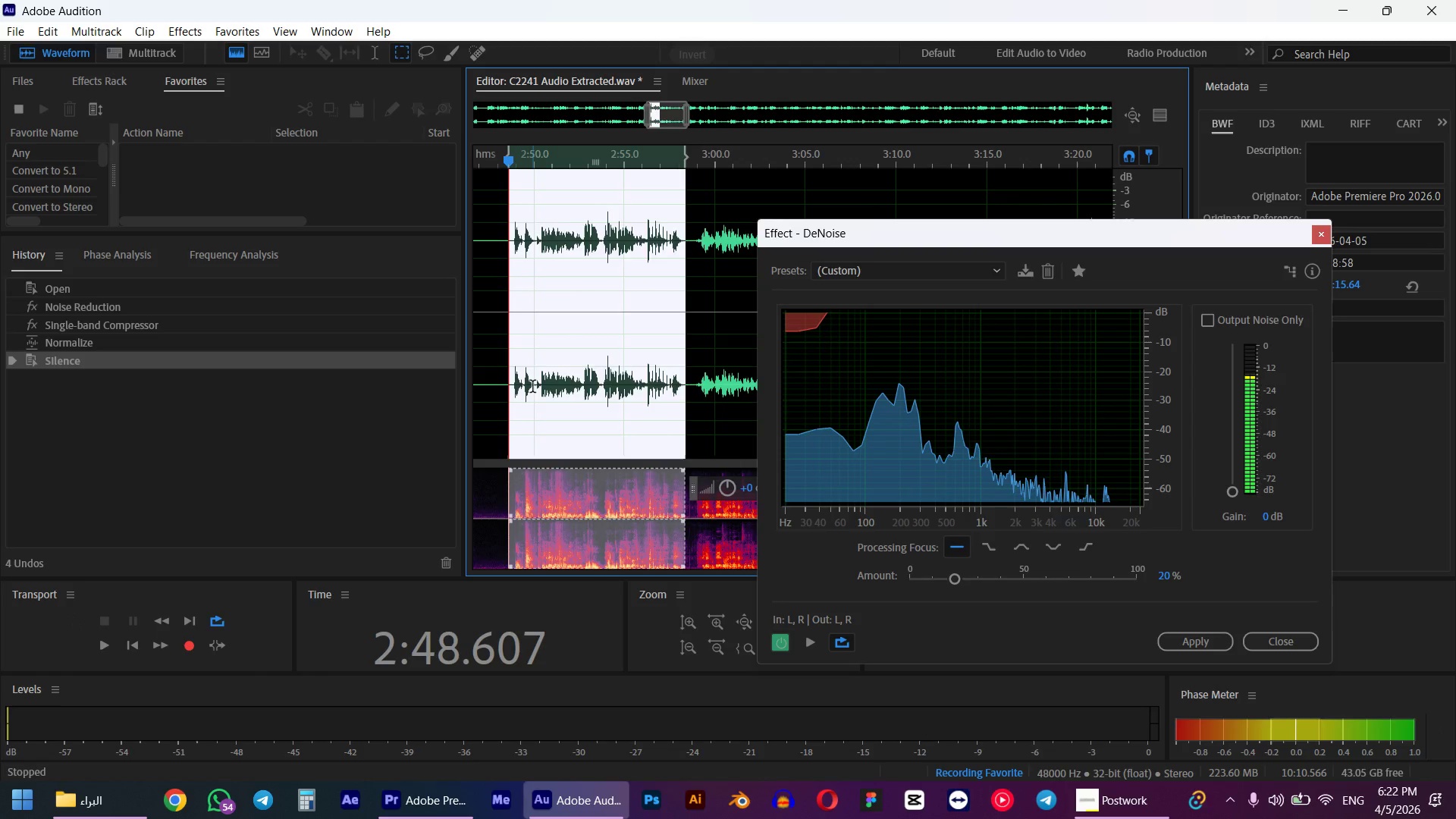 
scroll: coordinate [532, 386], scroll_direction: down, amount: 12.0
 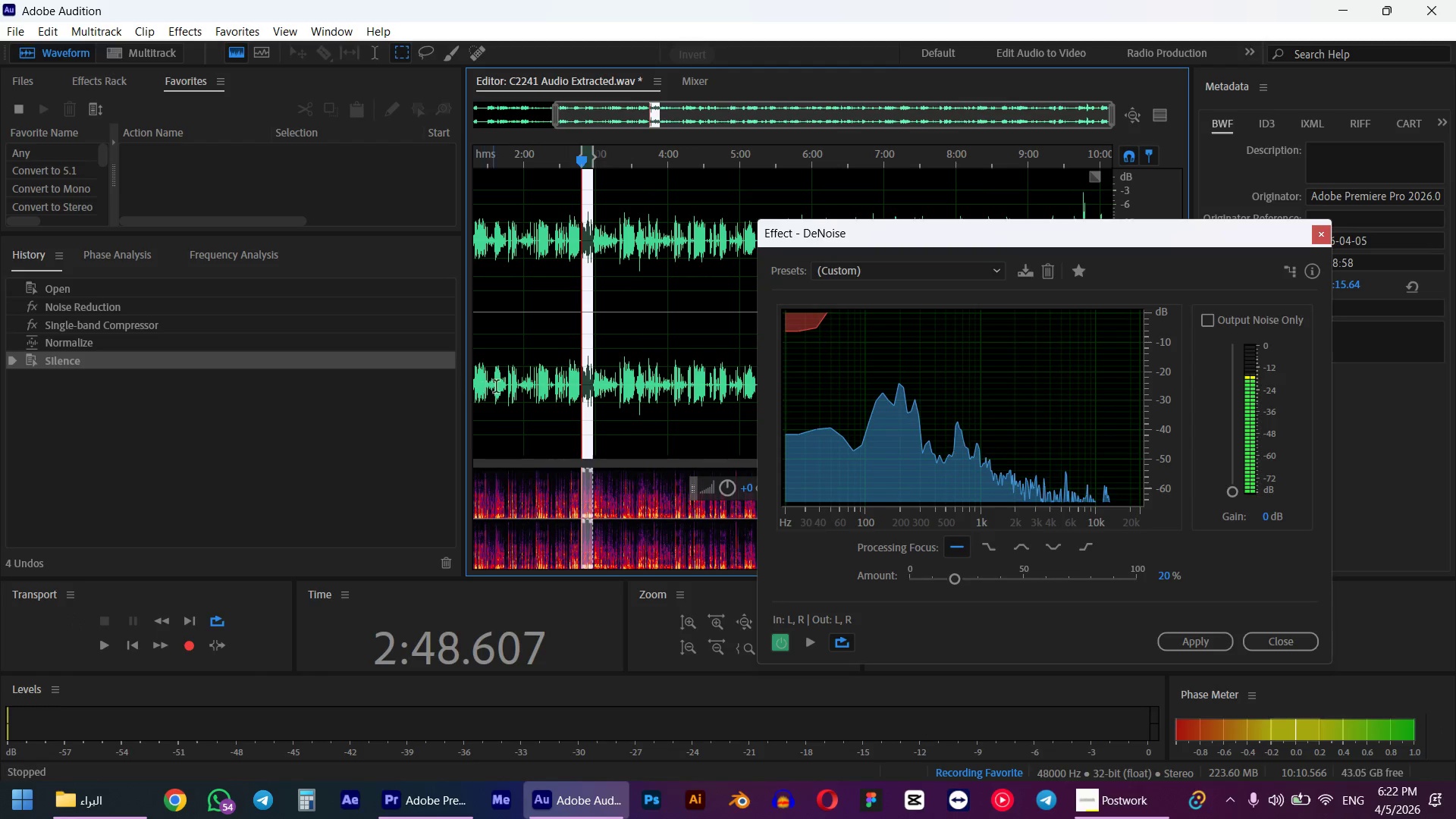 
left_click_drag(start_coordinate=[507, 389], to_coordinate=[274, 408])
 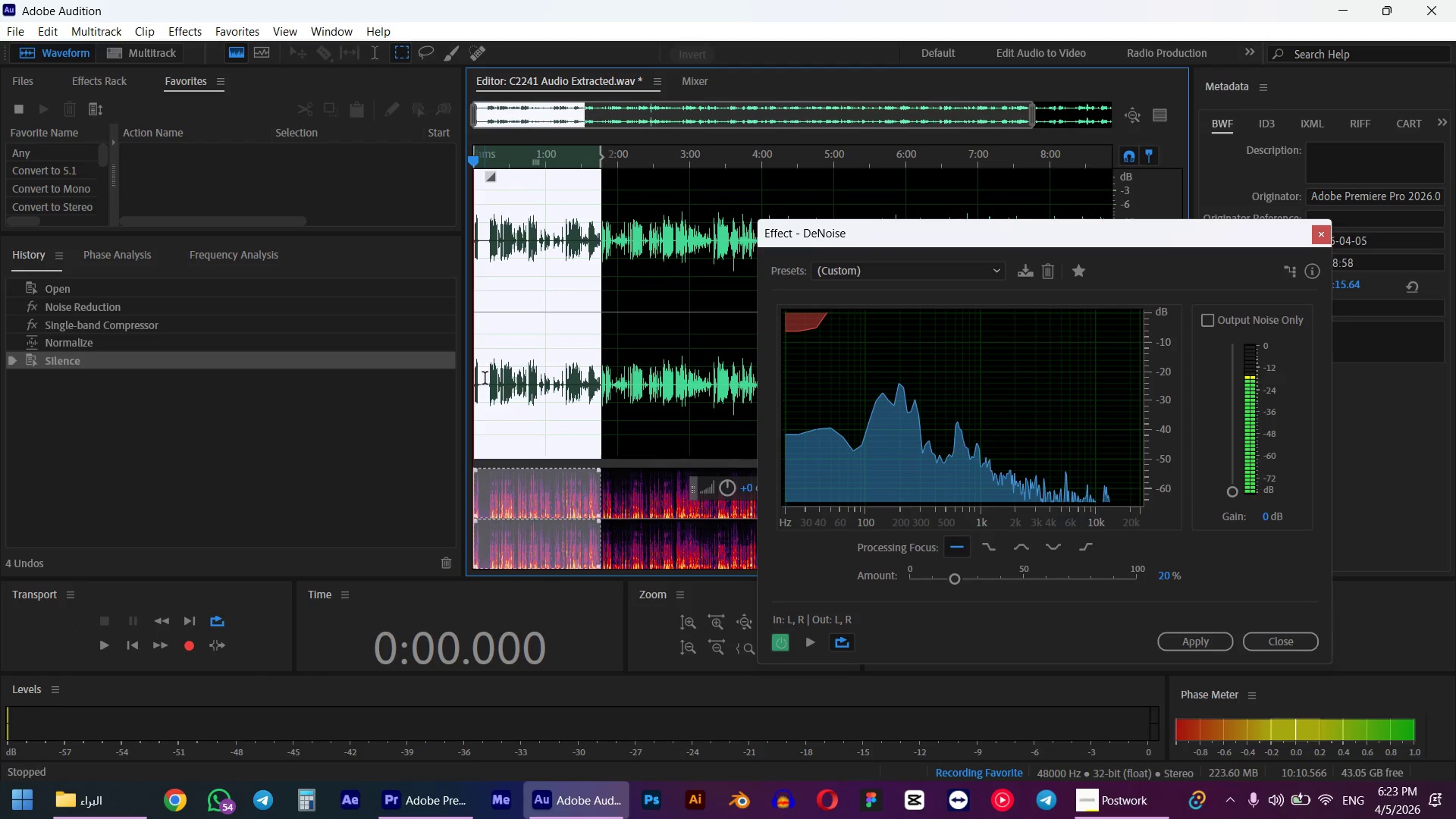 
left_click_drag(start_coordinate=[490, 379], to_coordinate=[541, 391])
 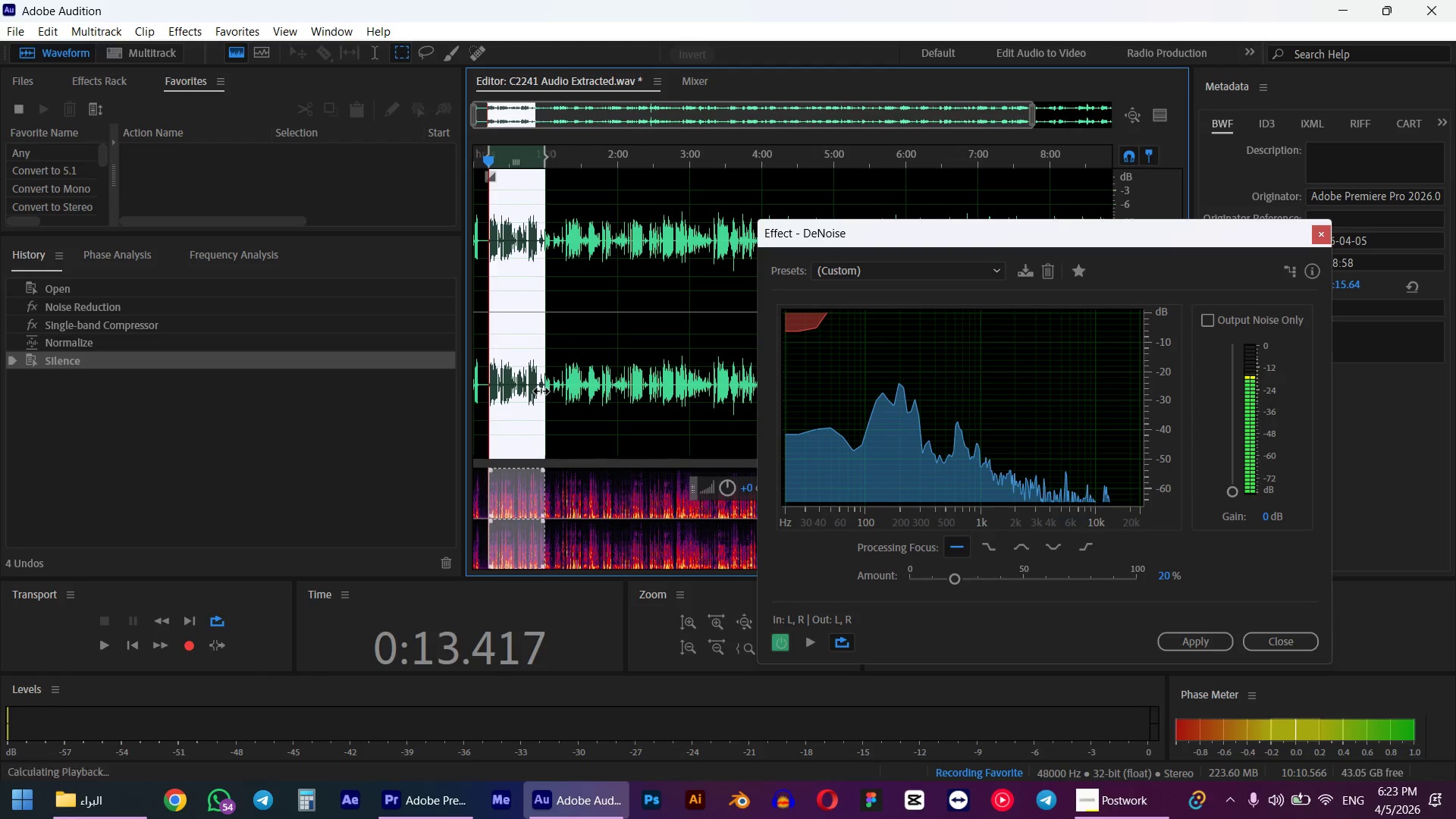 
key(Space)
 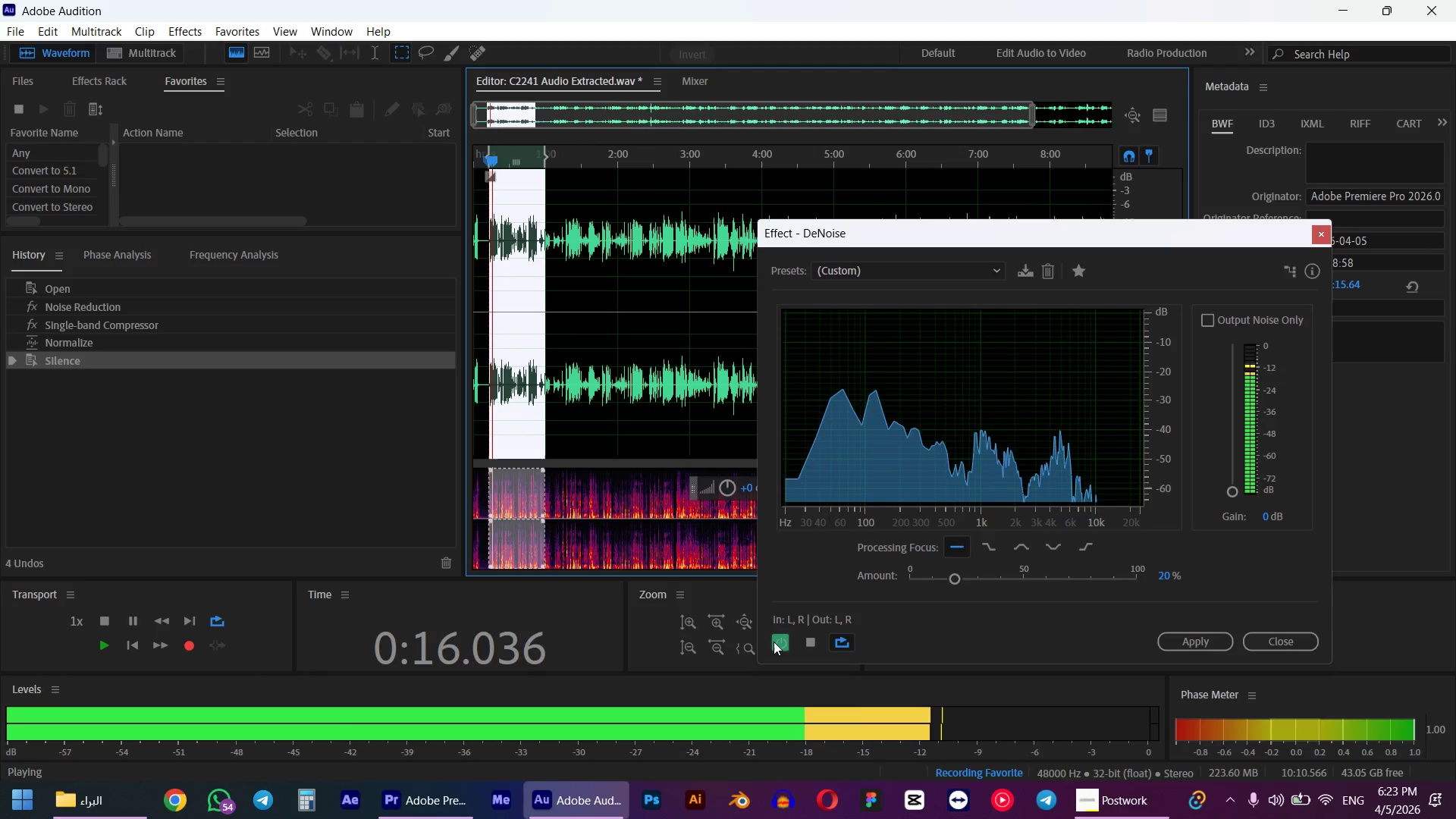 
left_click([777, 642])
 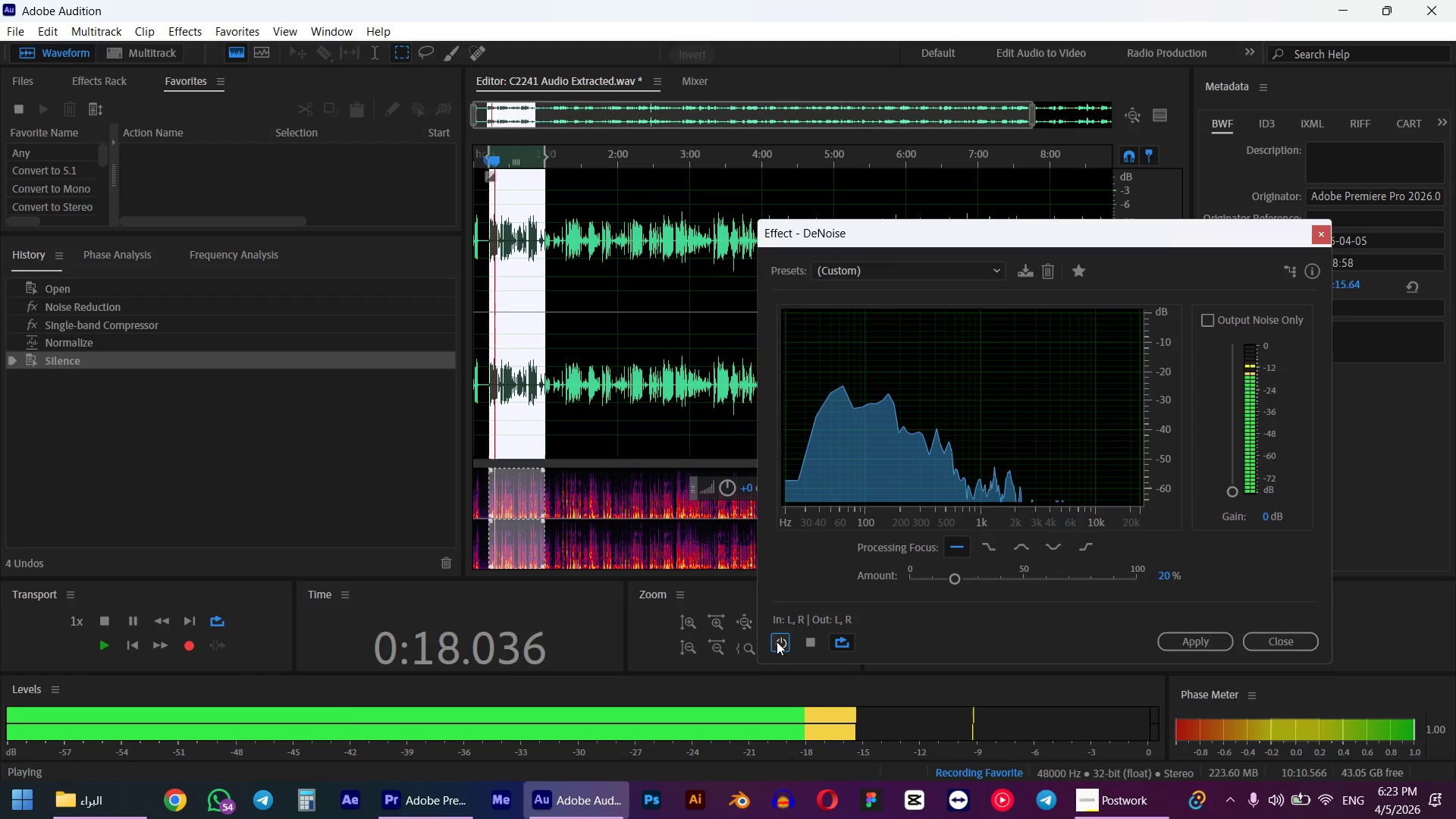 
left_click([777, 642])
 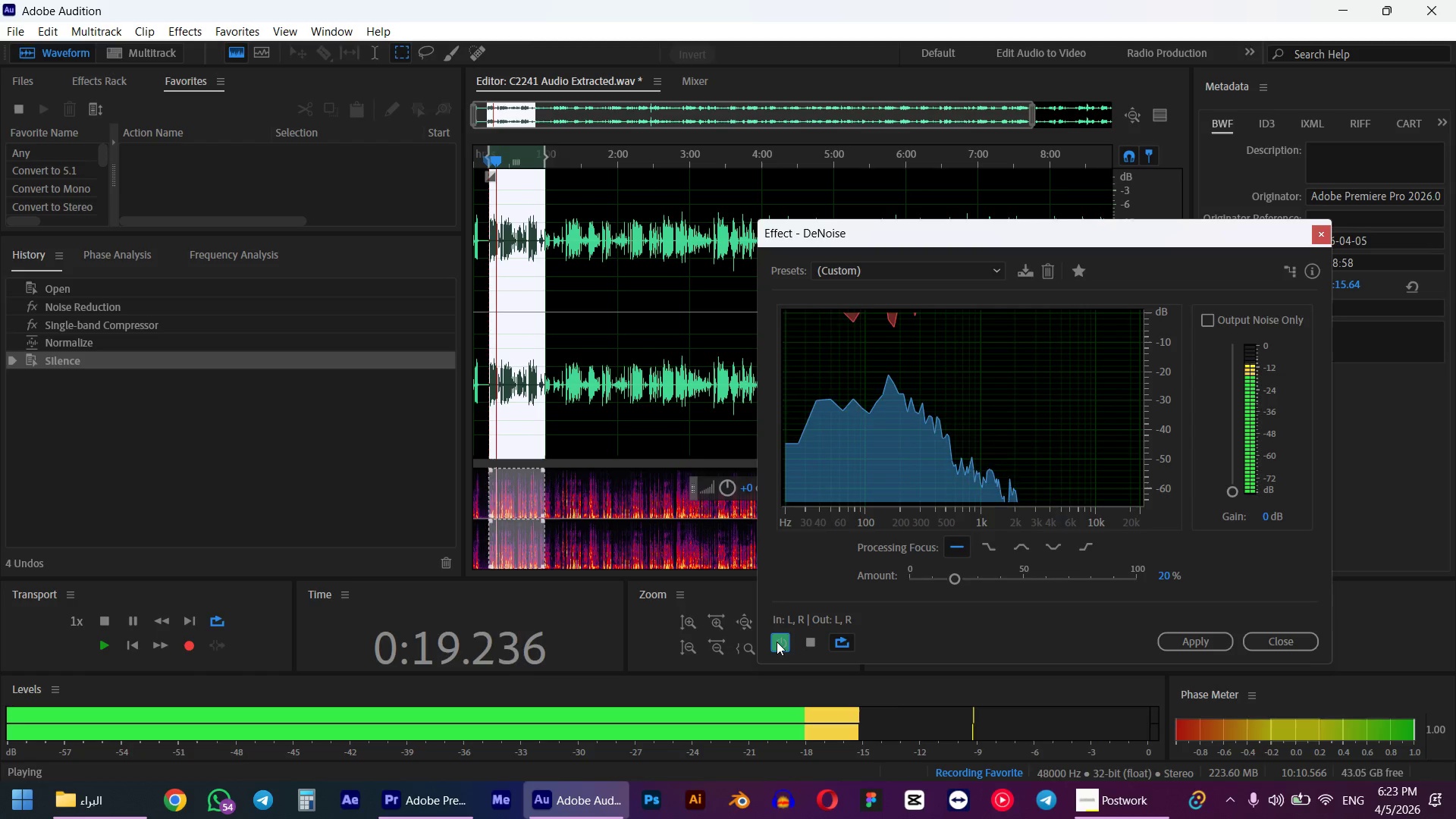 
key(Control+ControlLeft)
 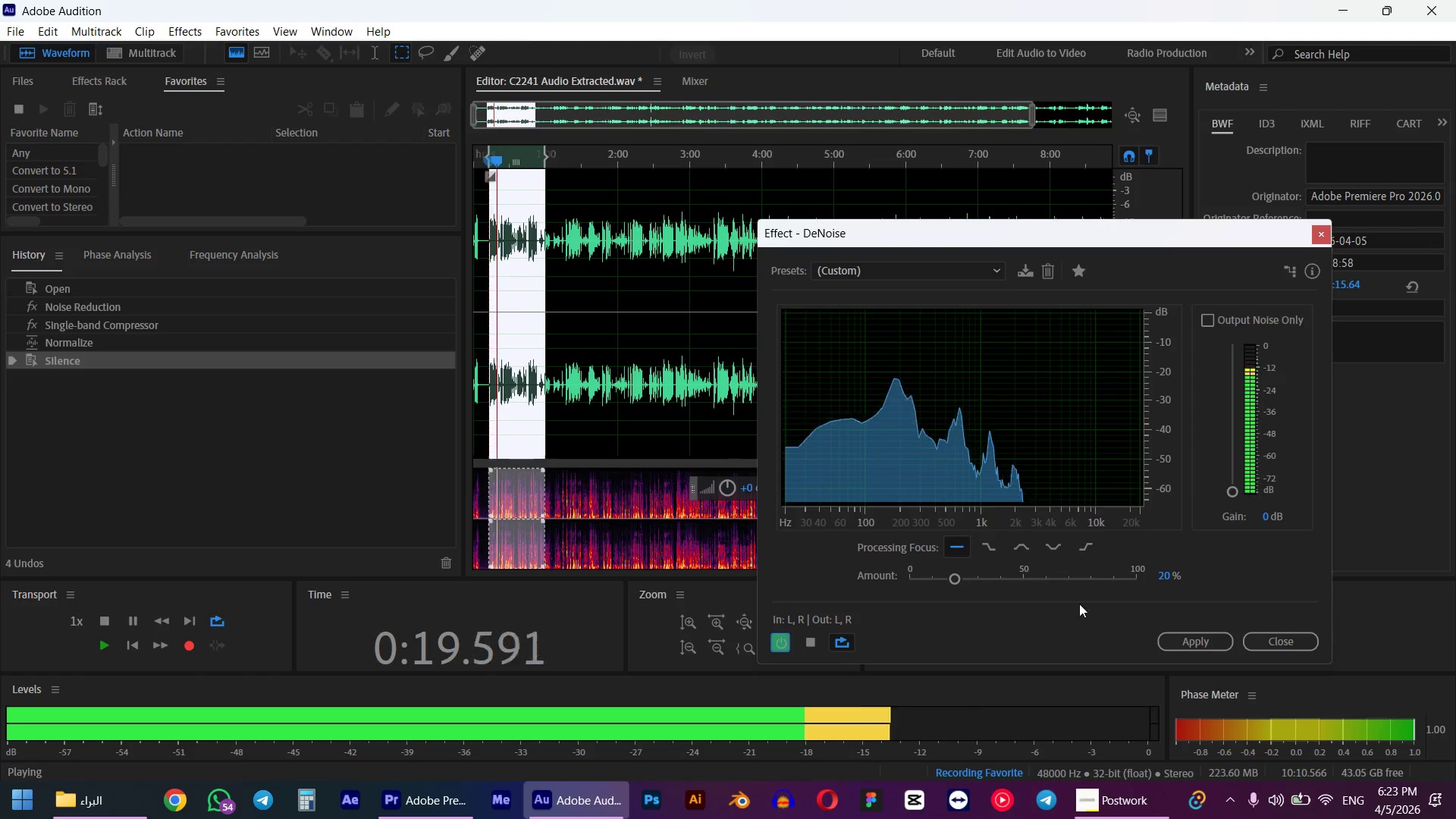 
key(Control+A)
 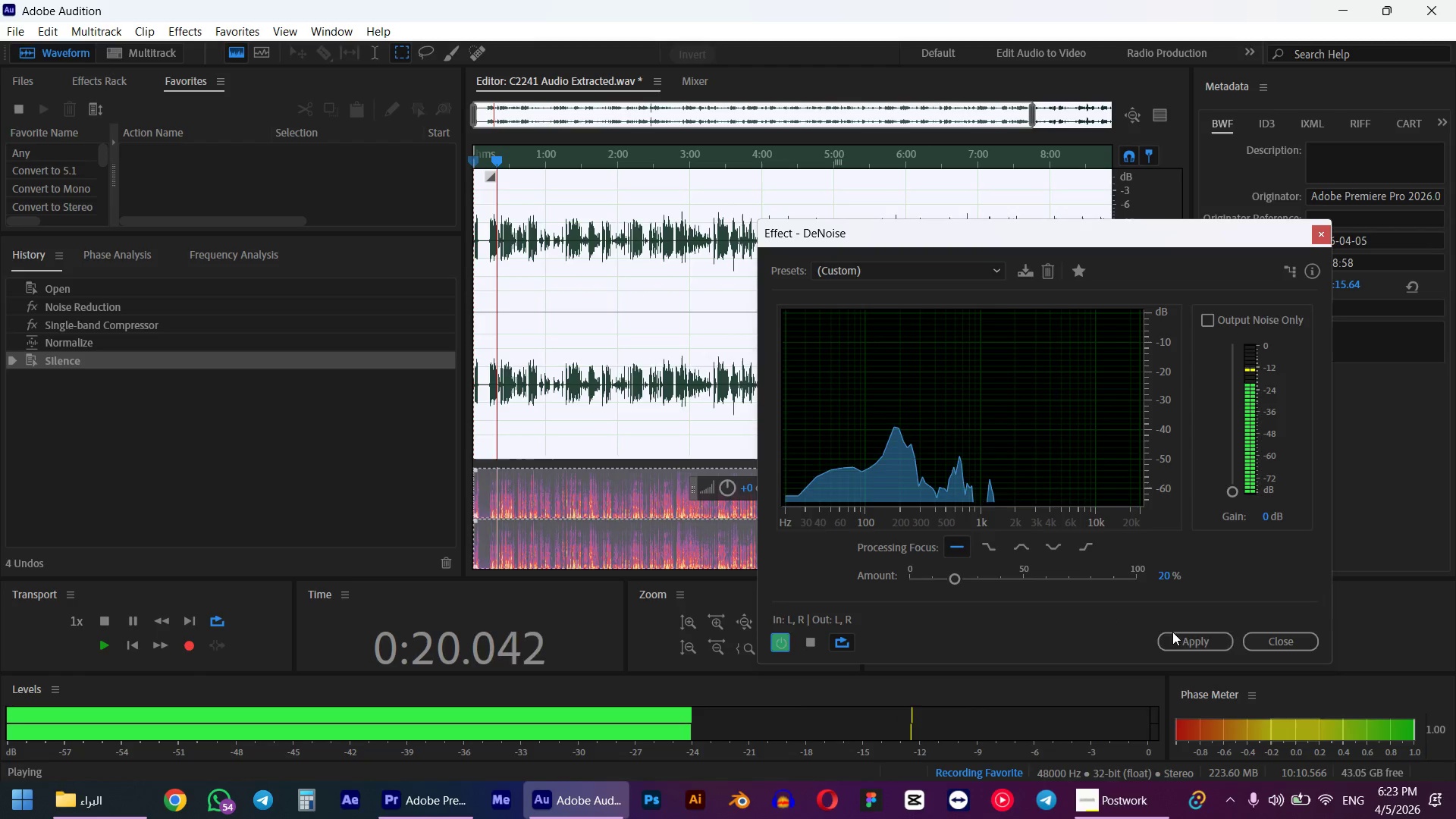 
left_click([1190, 642])
 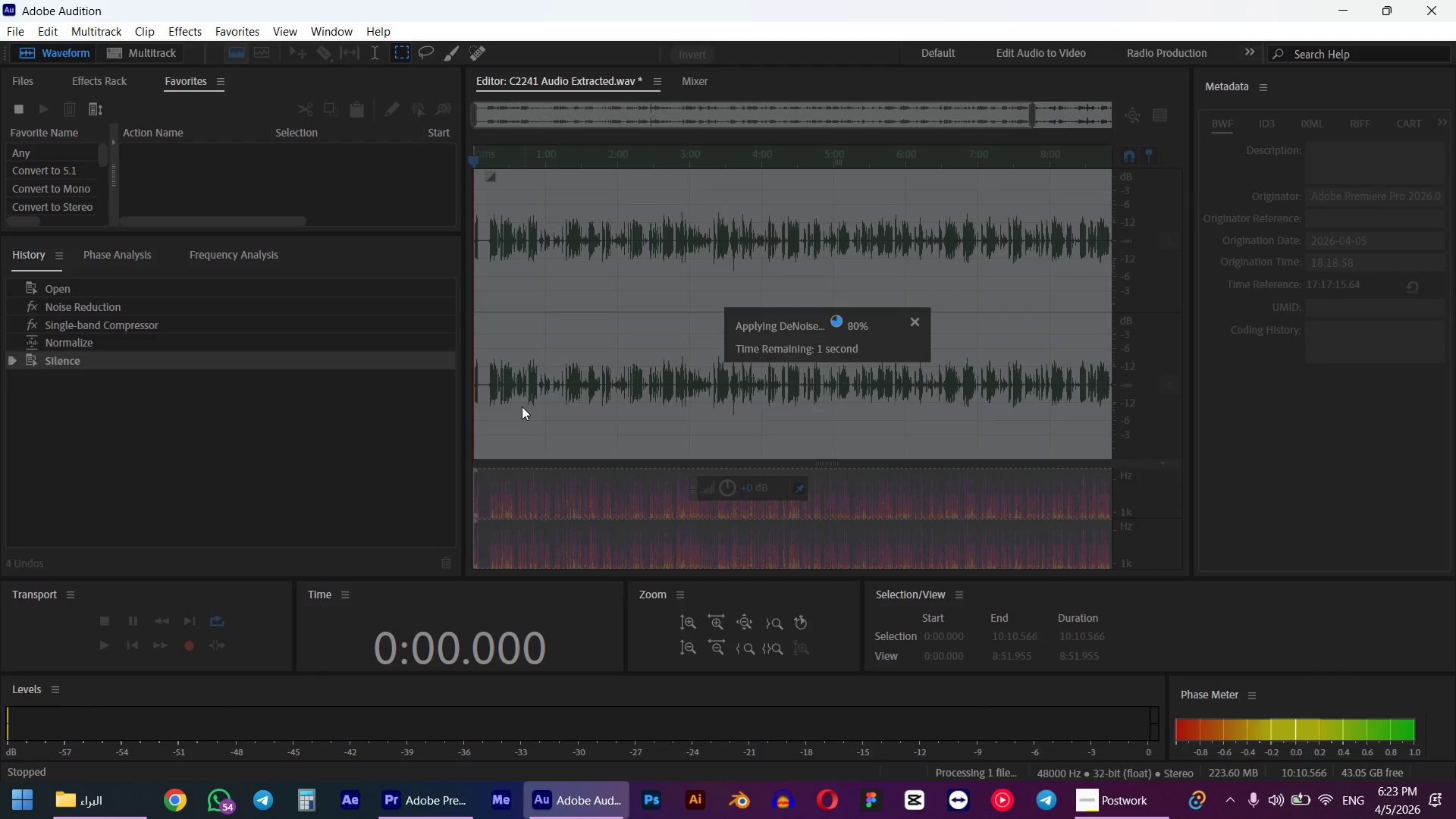 
wait(5.69)
 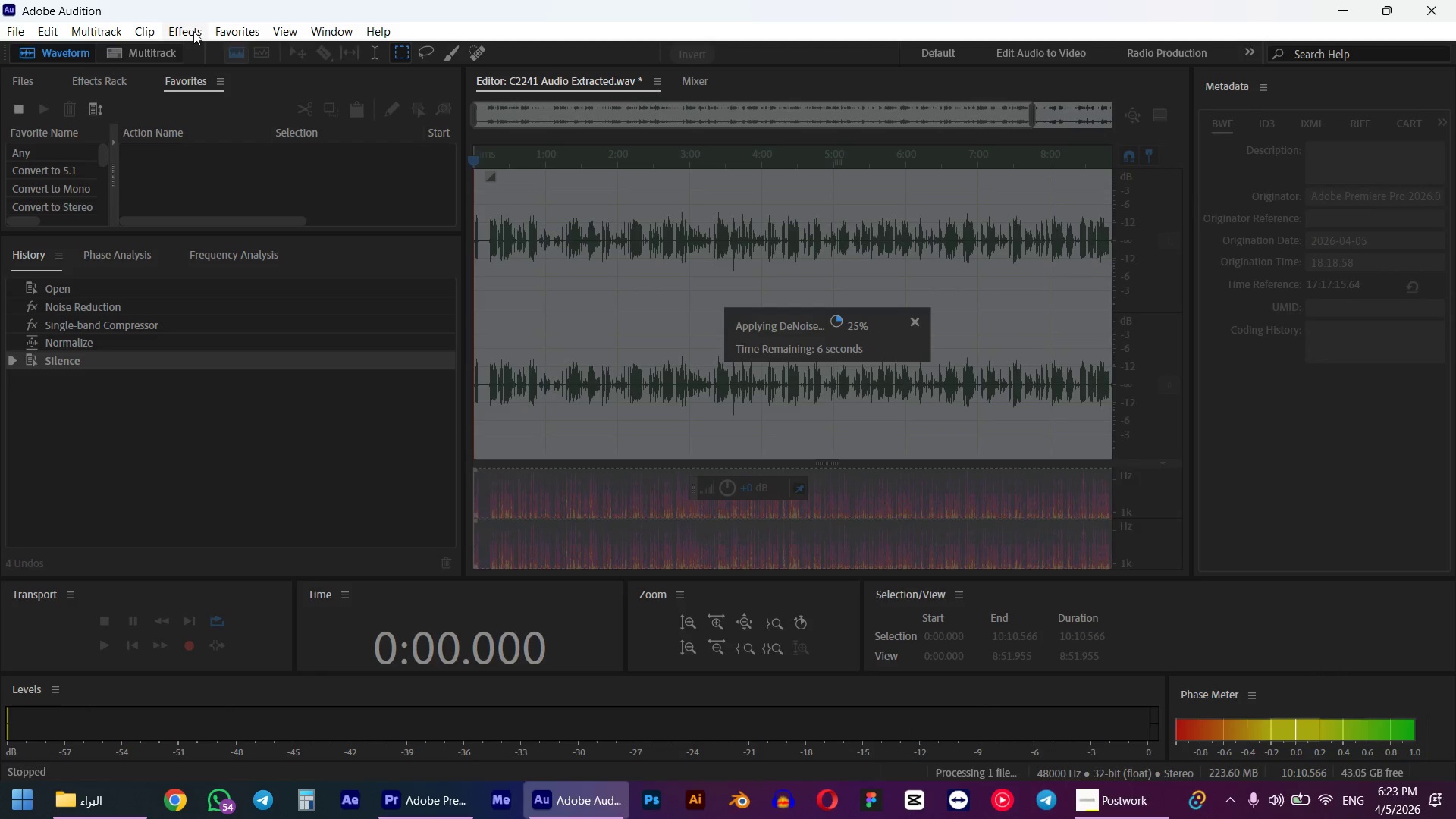 
scroll: coordinate [488, 388], scroll_direction: up, amount: 12.0
 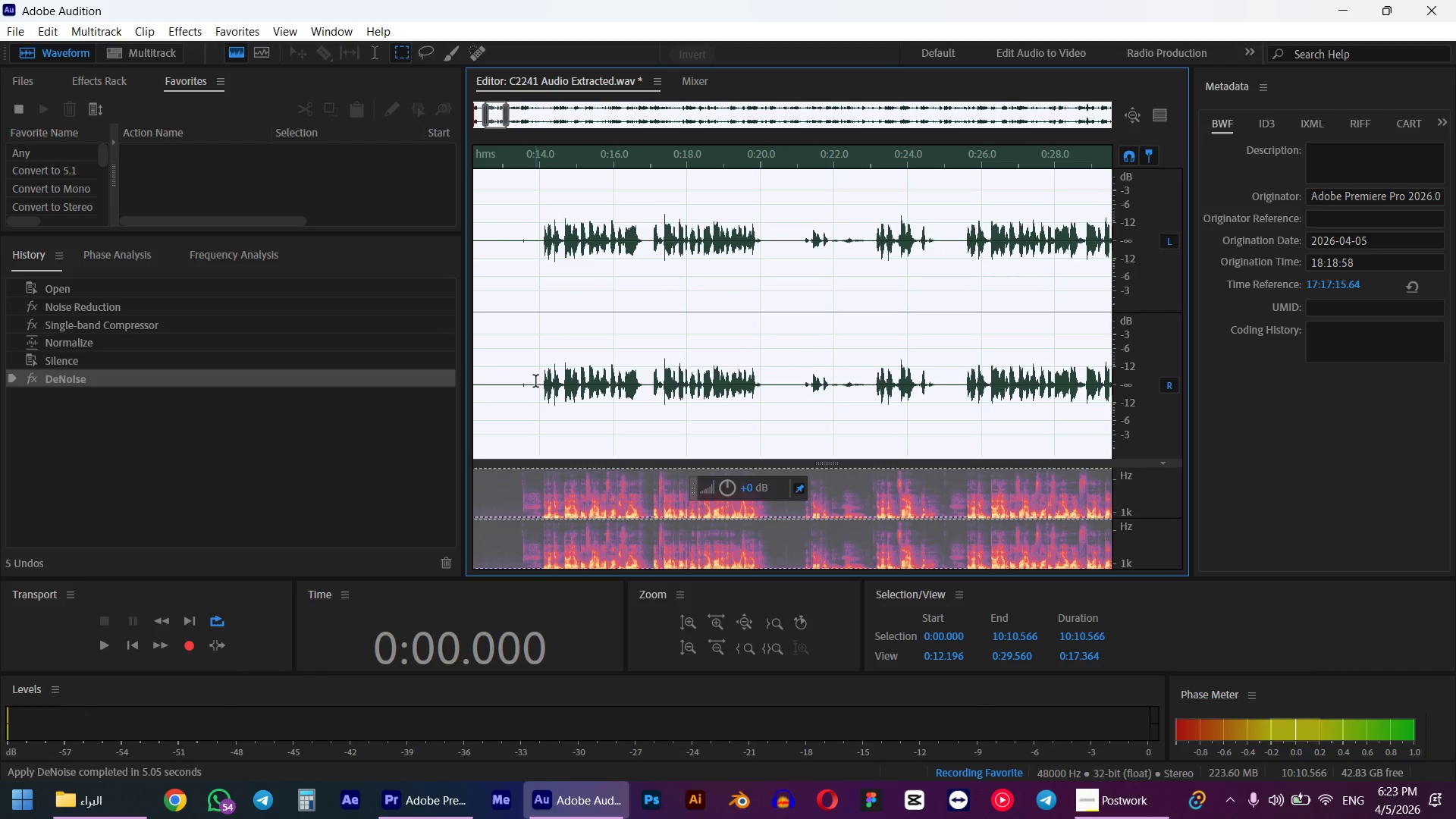 
left_click_drag(start_coordinate=[535, 382], to_coordinate=[777, 383])
 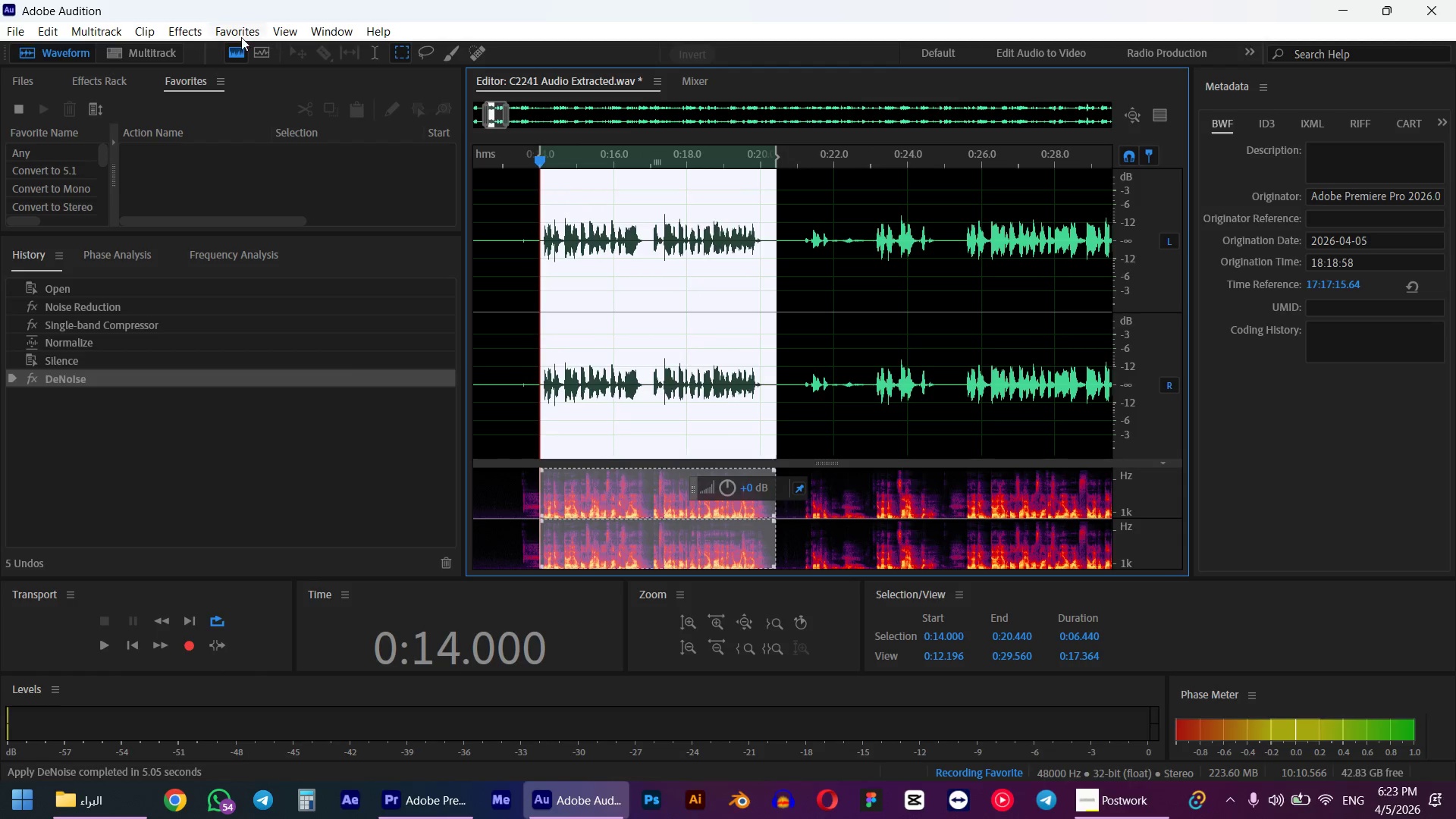 
key(Space)
 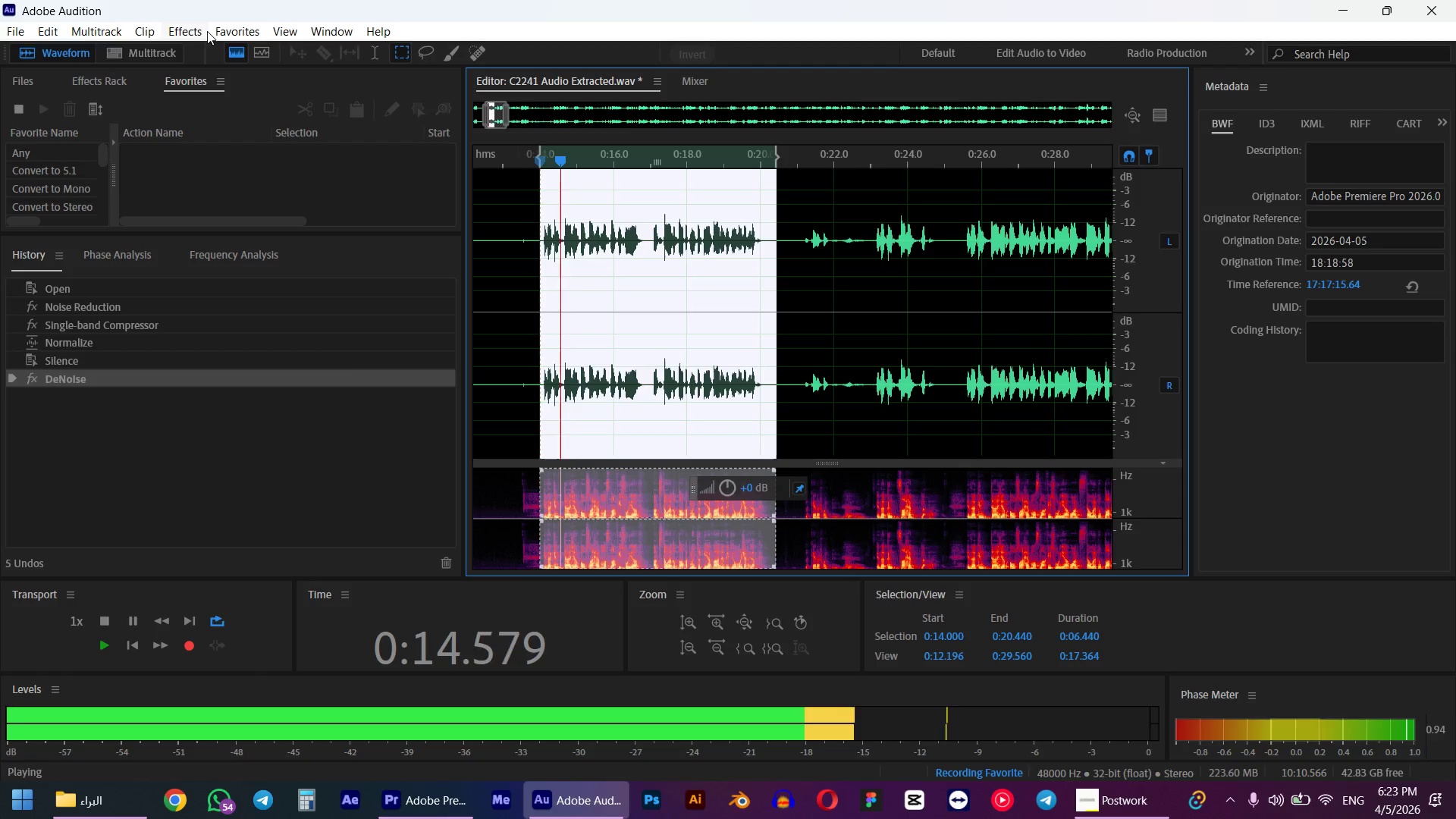 
key(Space)
 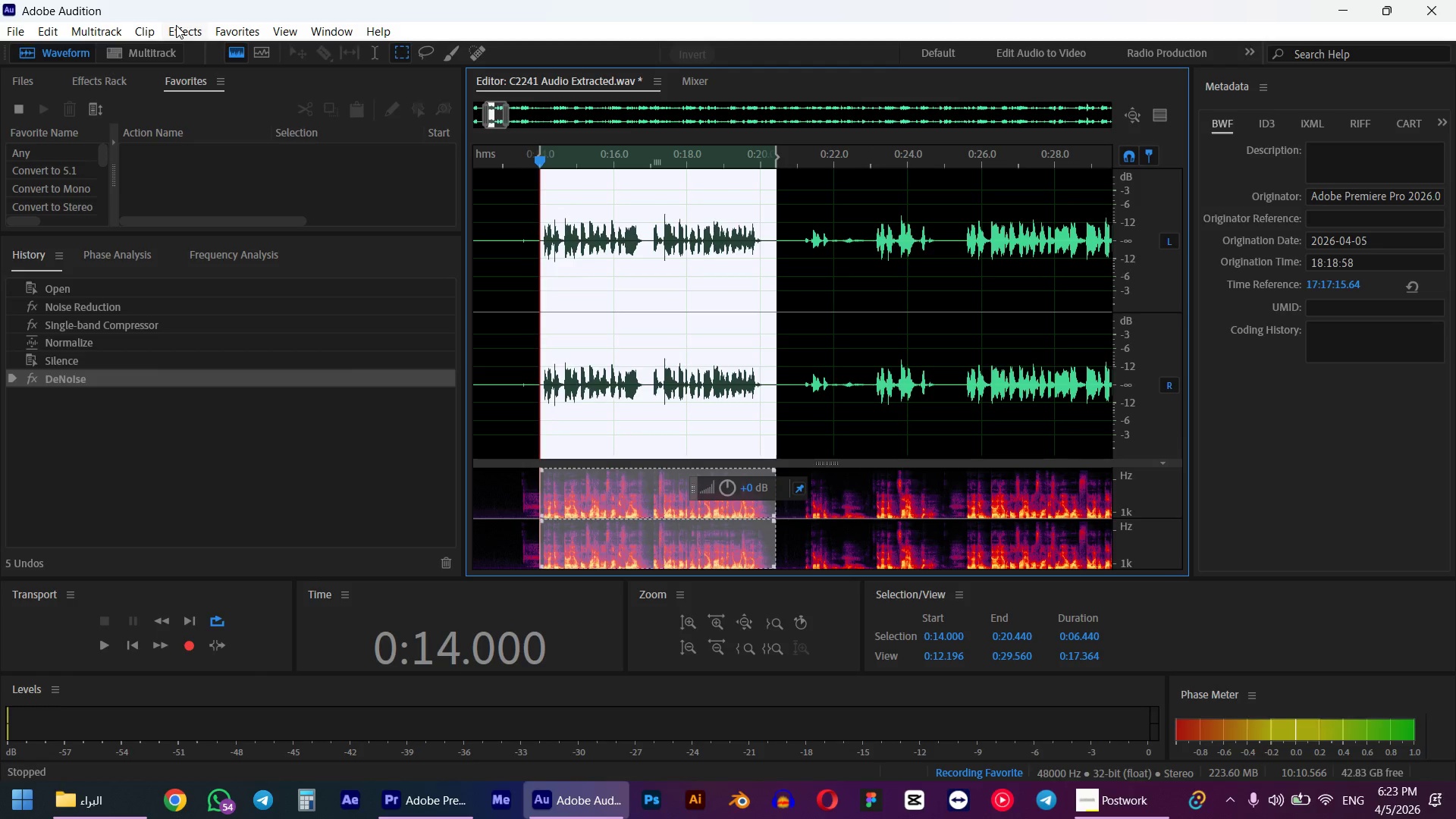 
left_click([175, 24])
 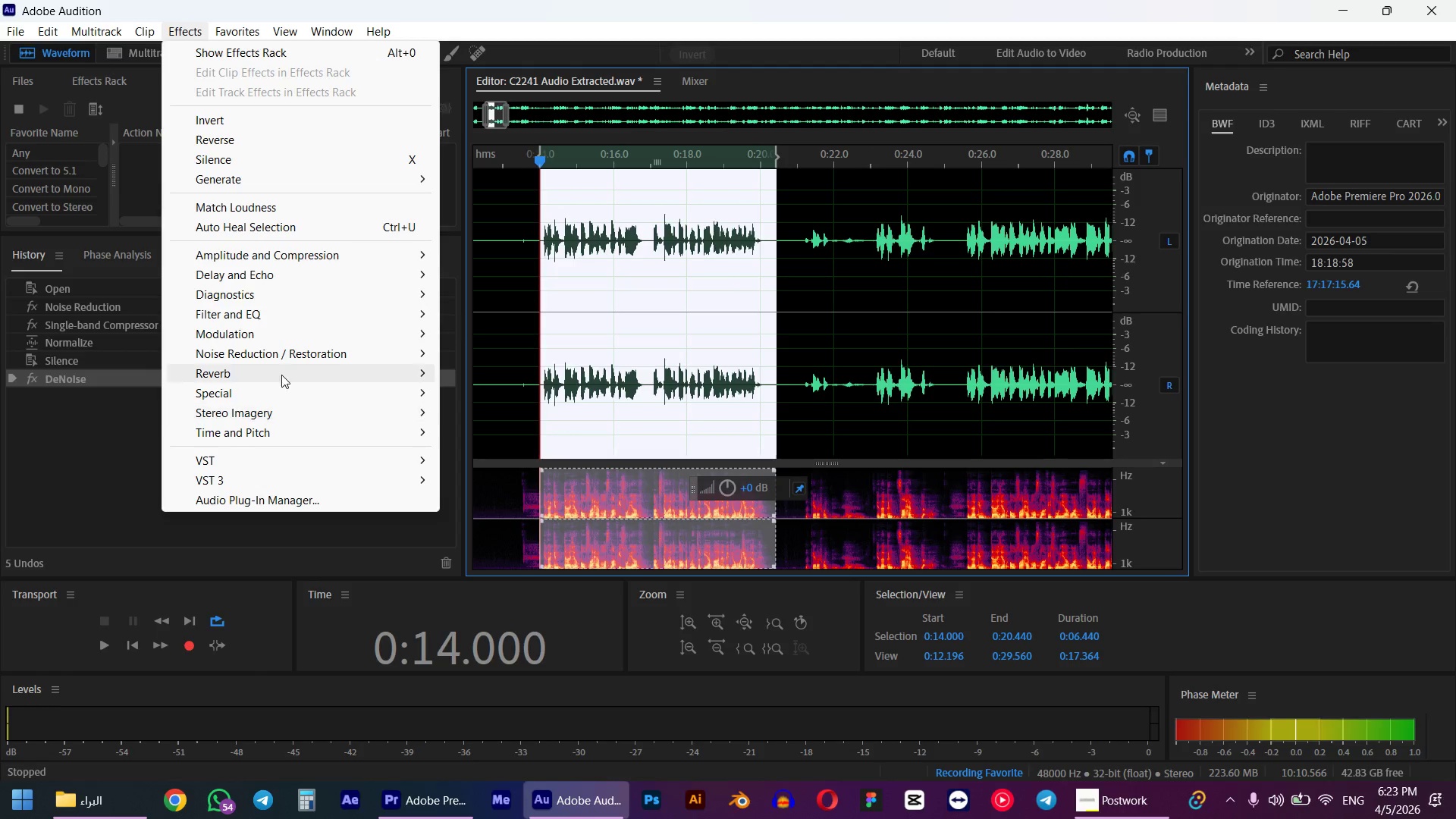 
left_click([275, 341])
 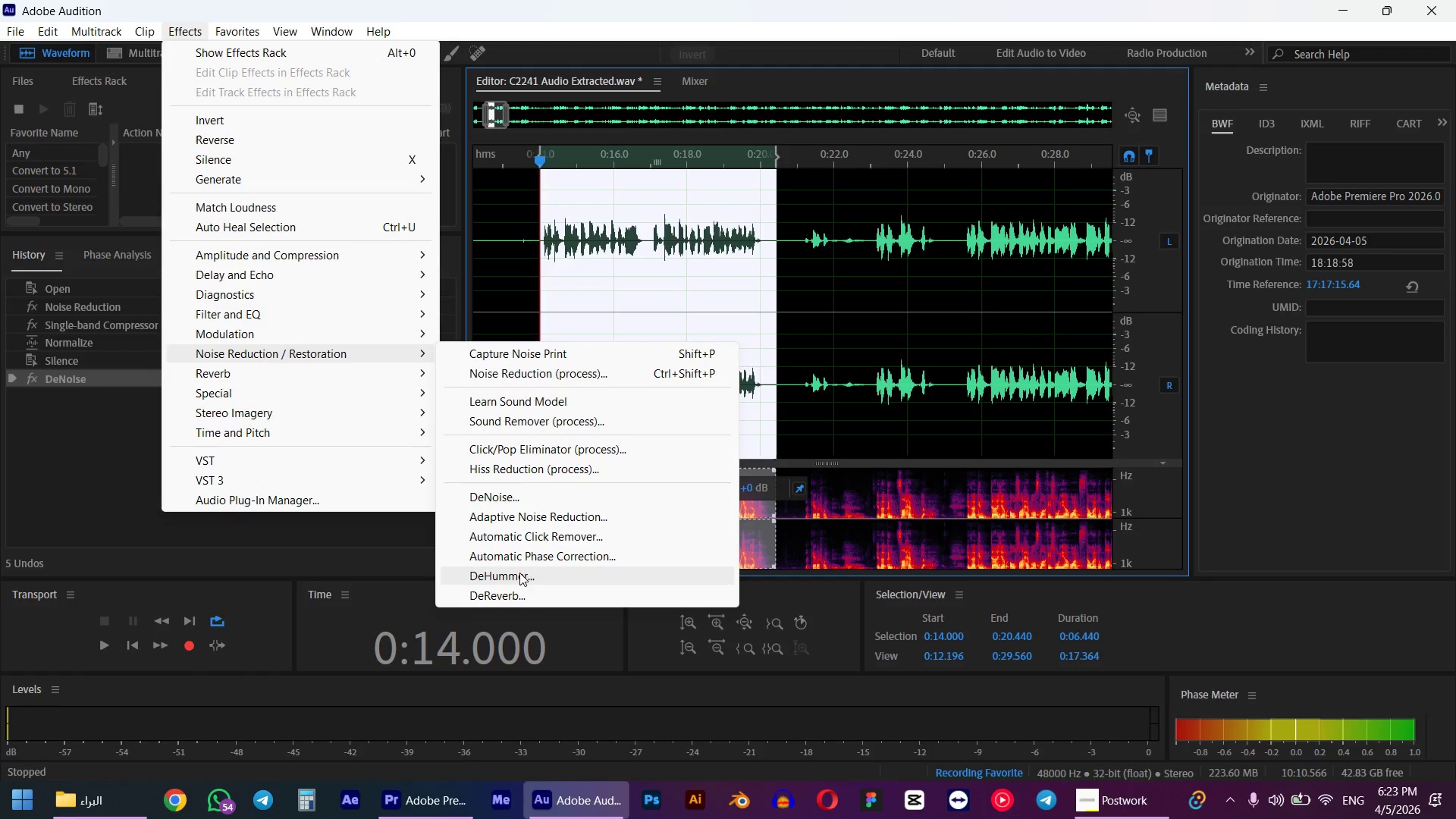 
left_click([522, 595])
 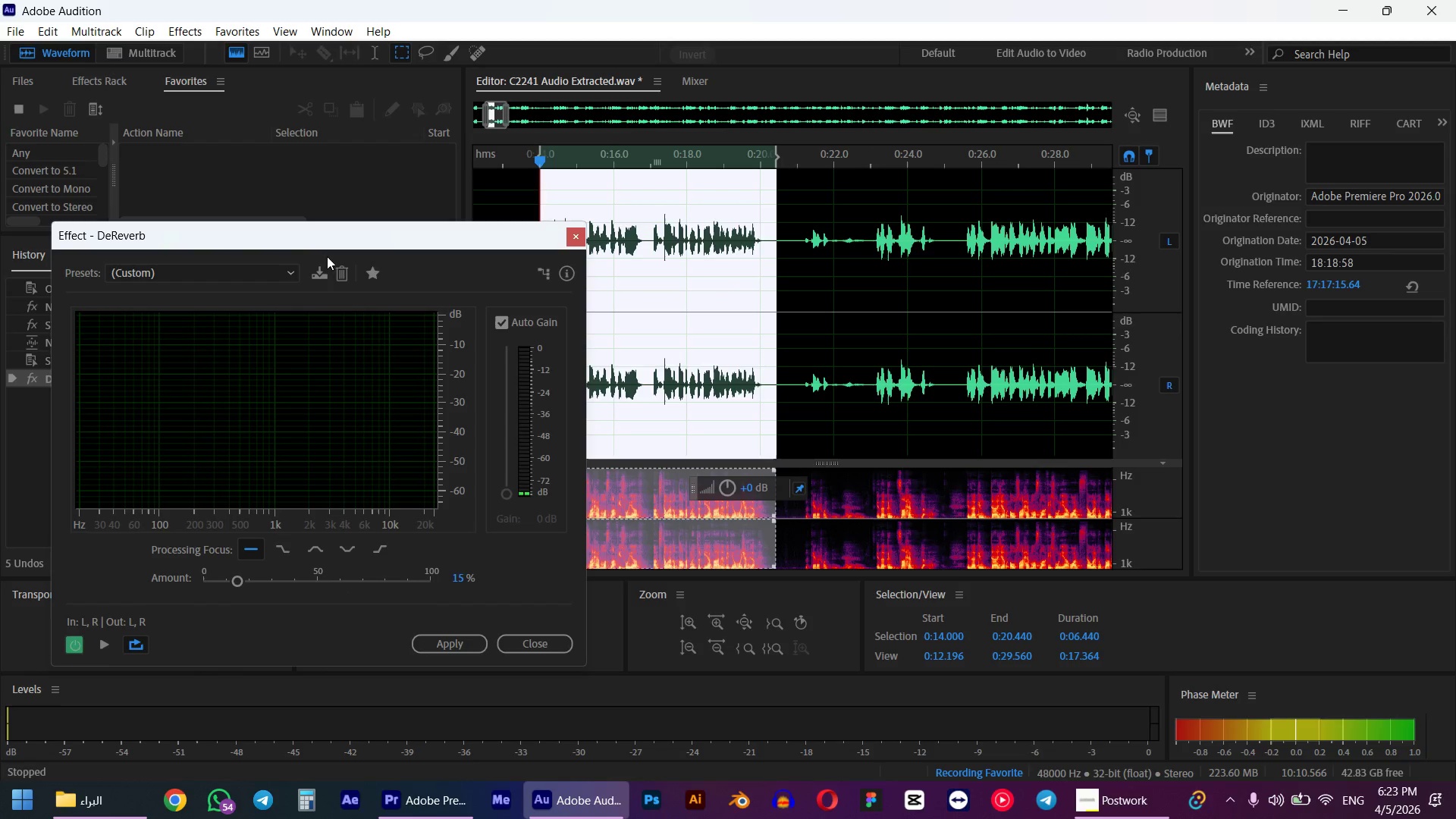 
left_click_drag(start_coordinate=[312, 233], to_coordinate=[1112, 198])
 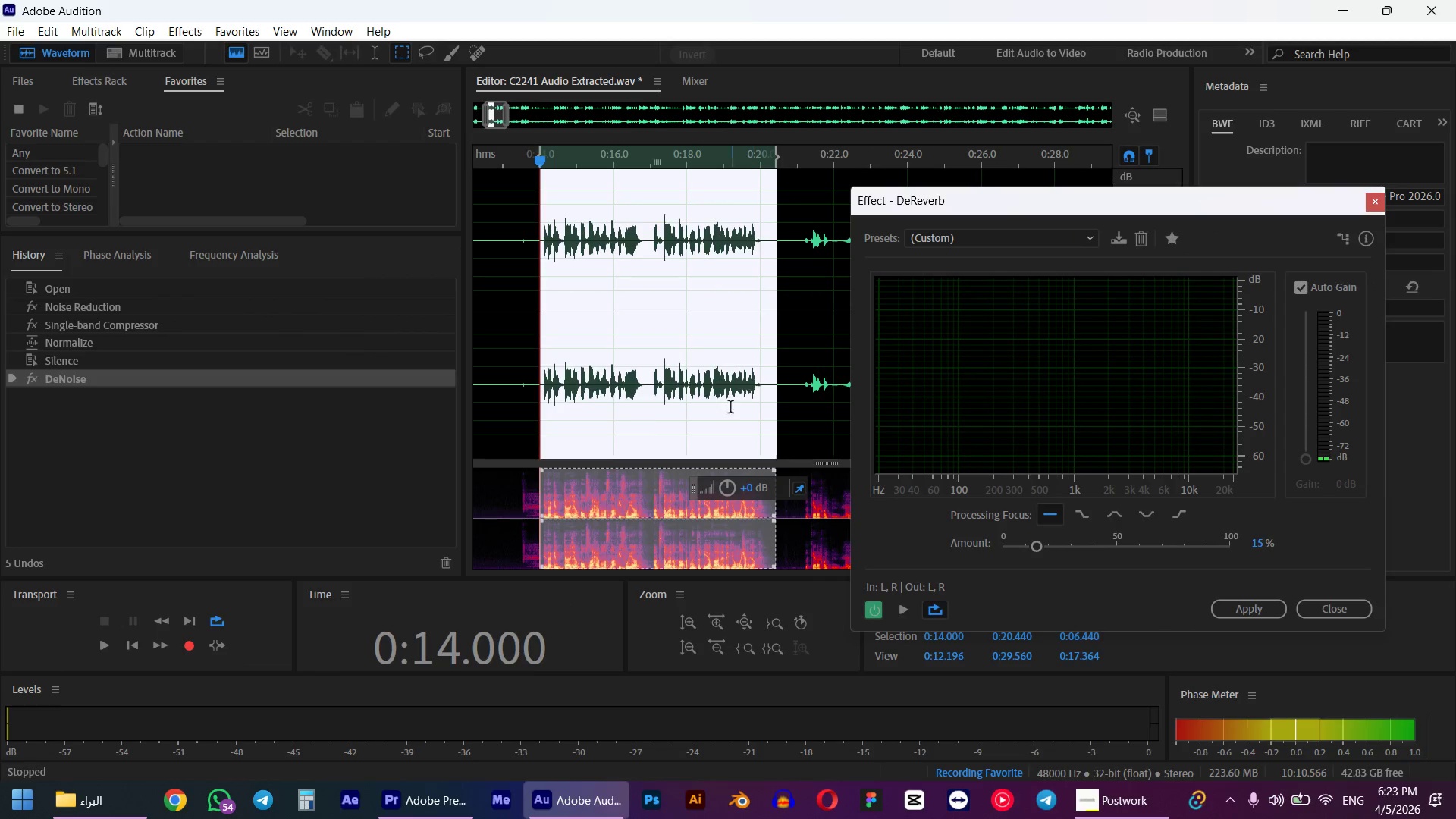 
key(Space)
 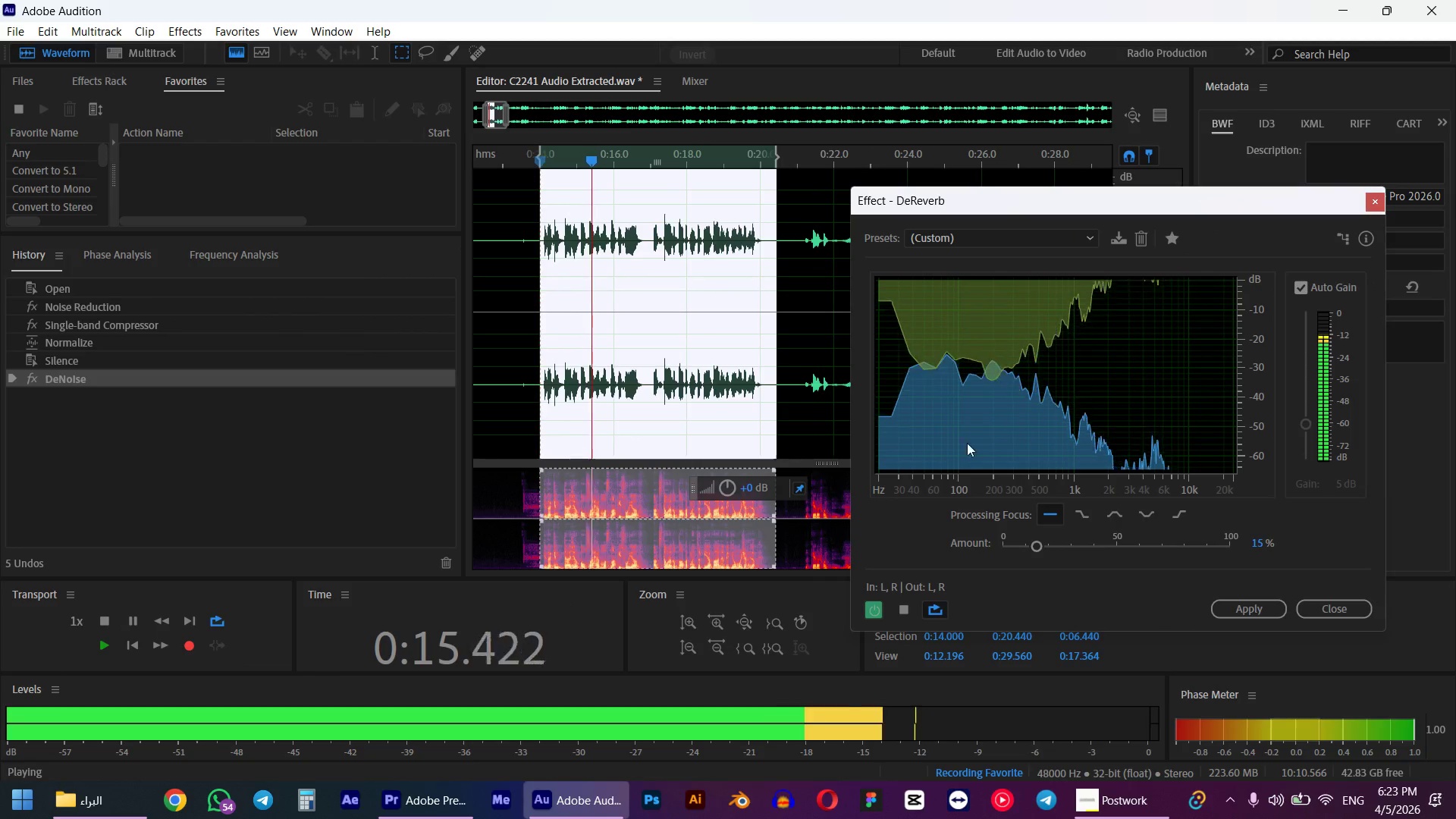 
mouse_move([862, 599])
 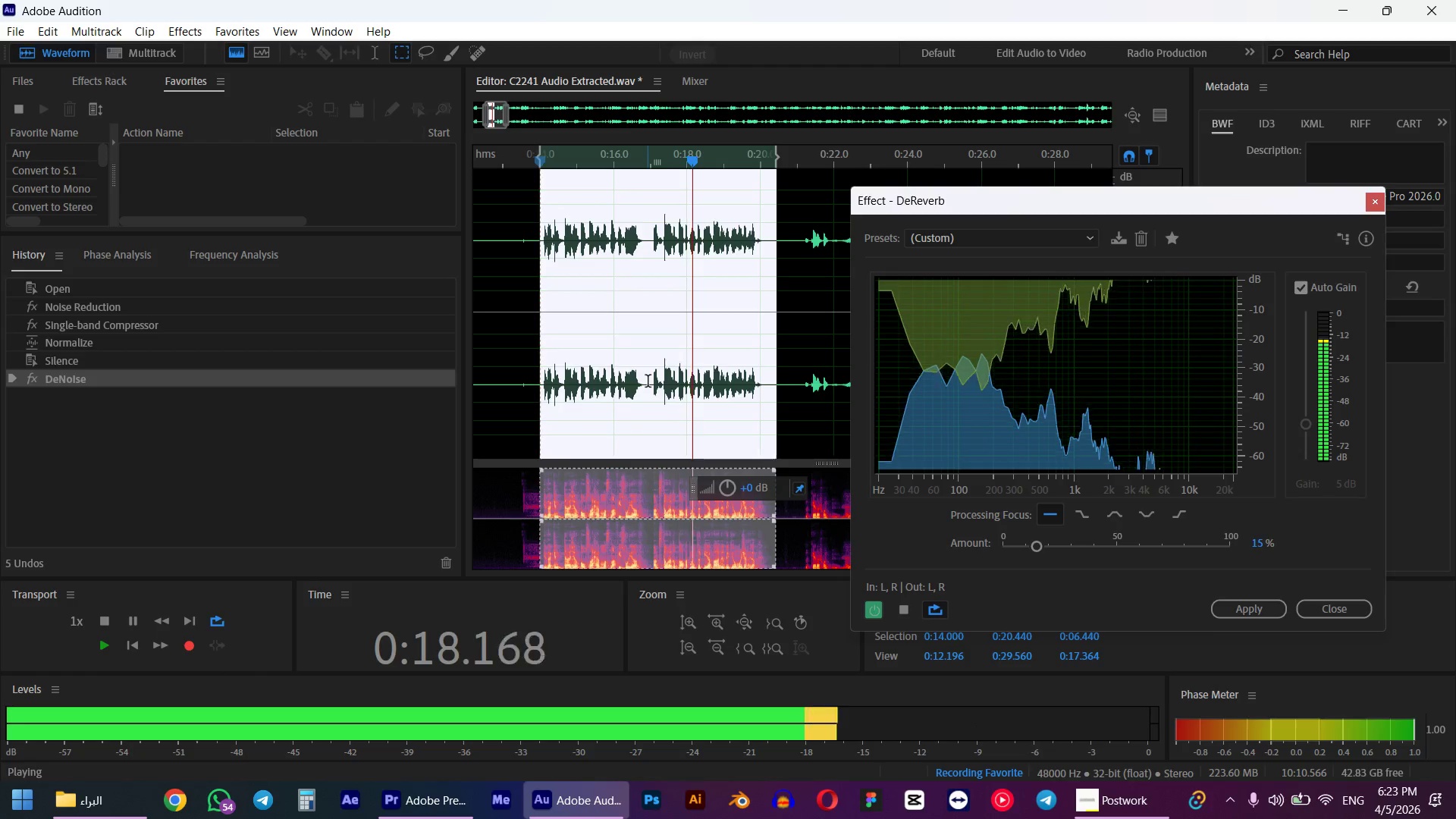 
left_click_drag(start_coordinate=[646, 382], to_coordinate=[533, 389])
 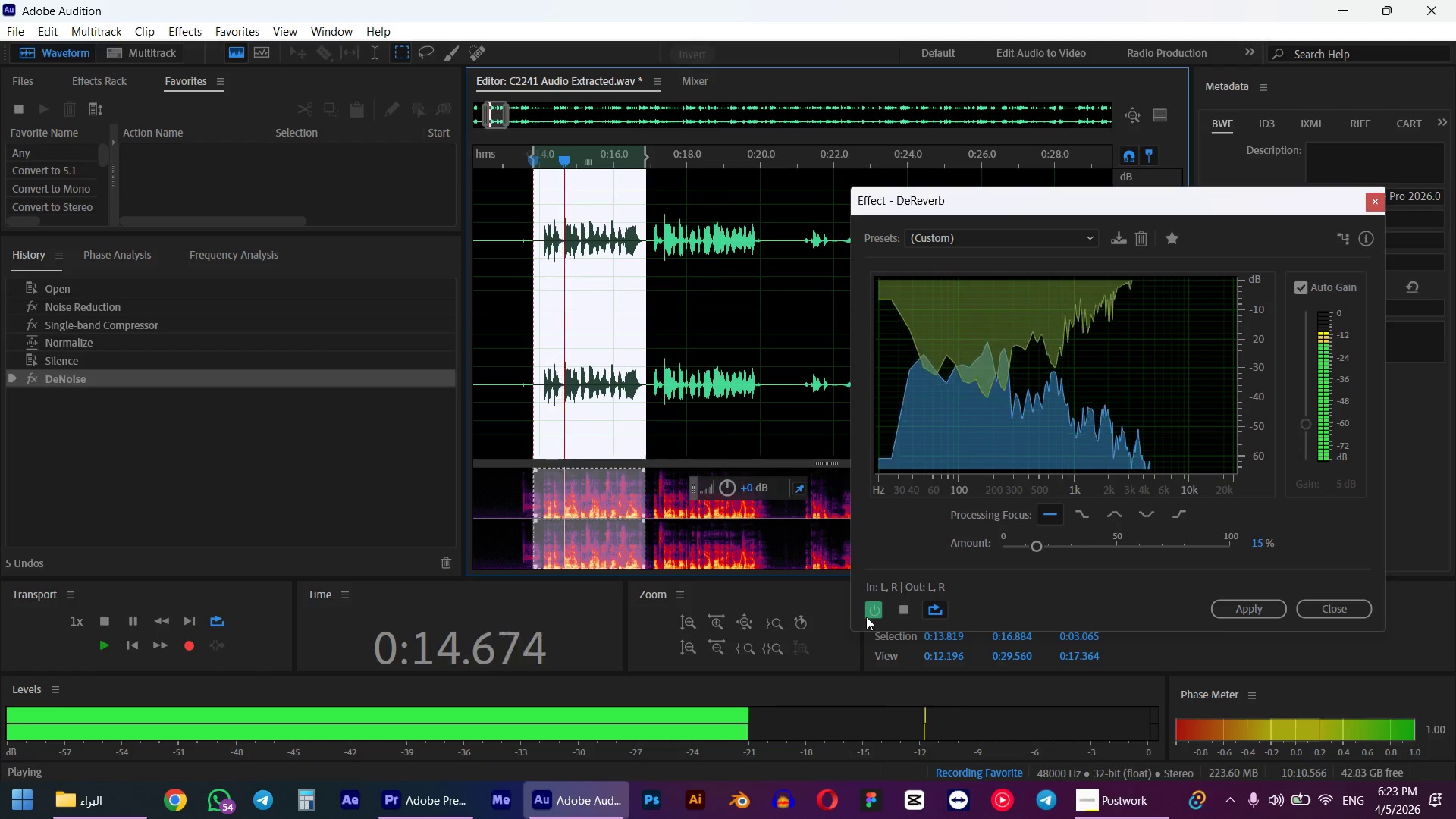 
left_click([874, 613])
 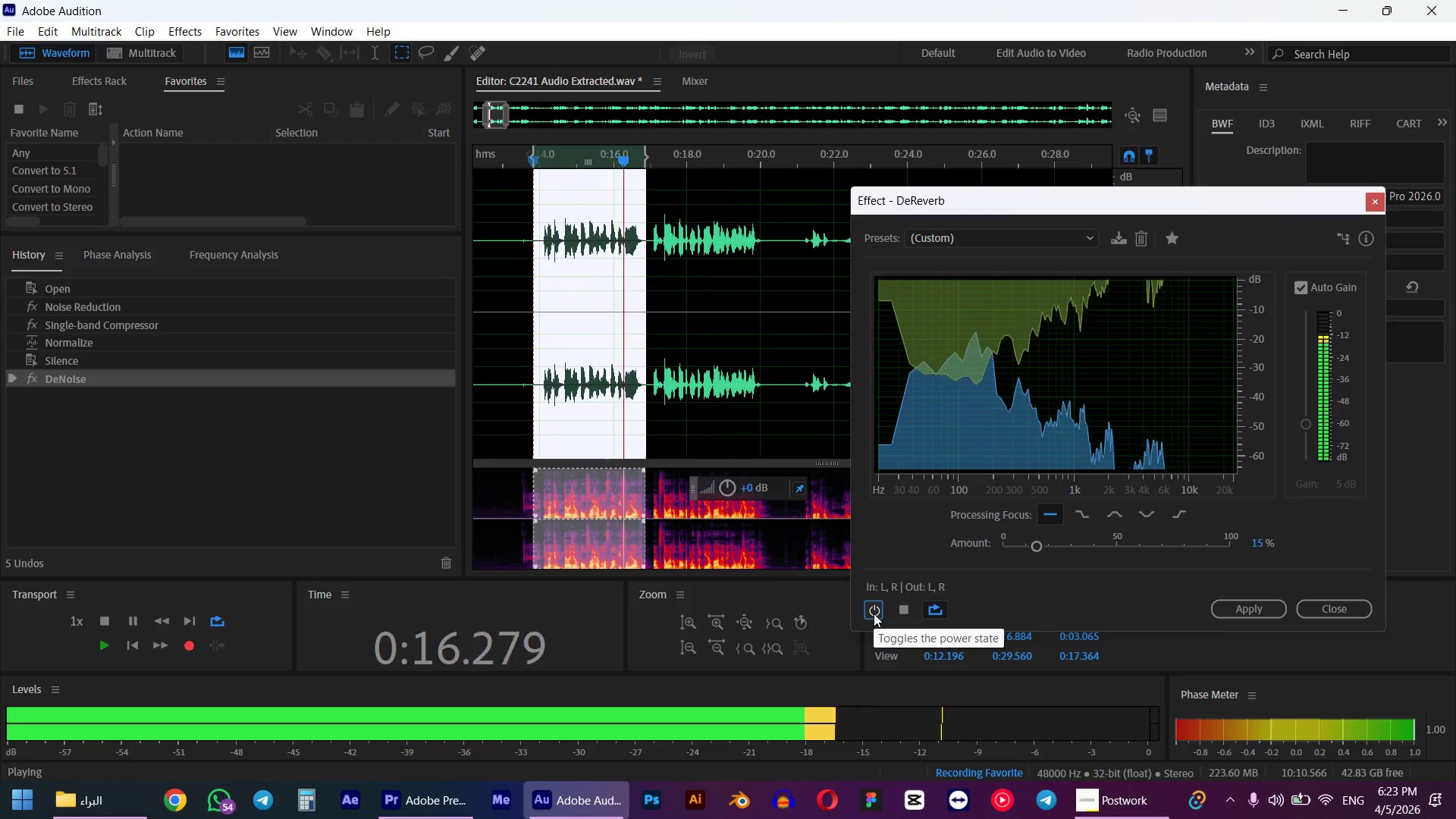 
left_click([874, 613])
 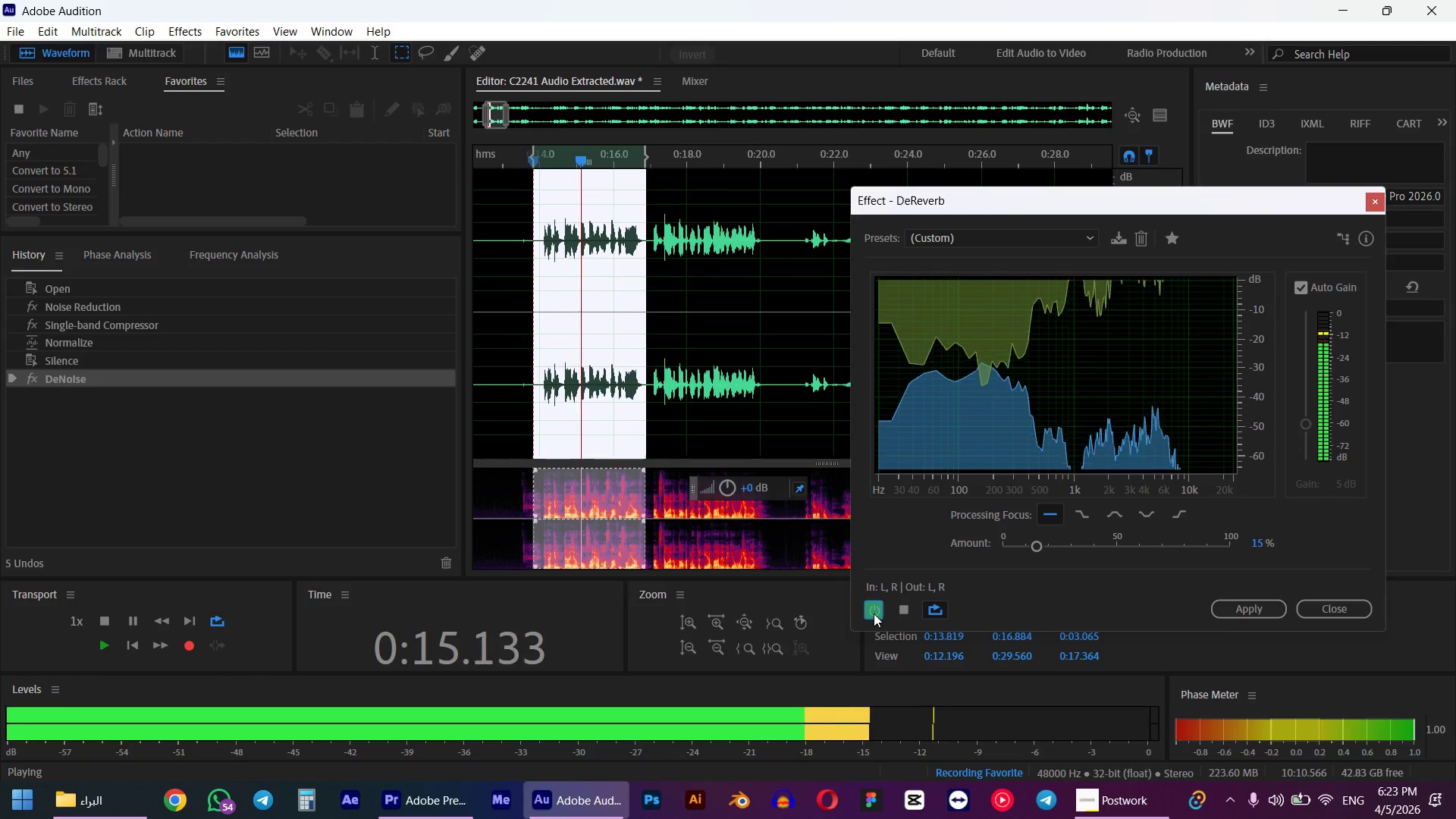 
key(Control+ControlLeft)
 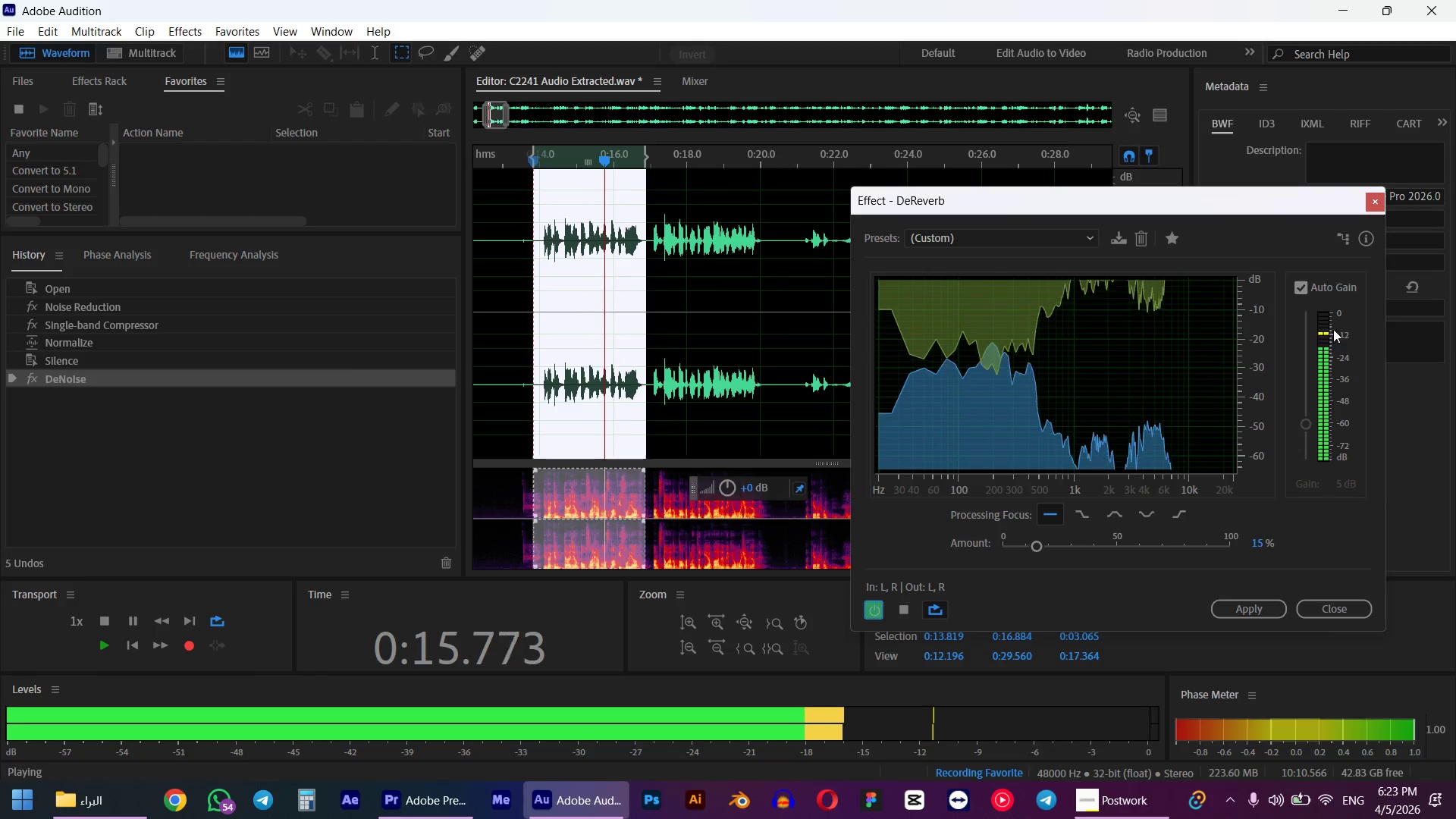 
key(Control+A)
 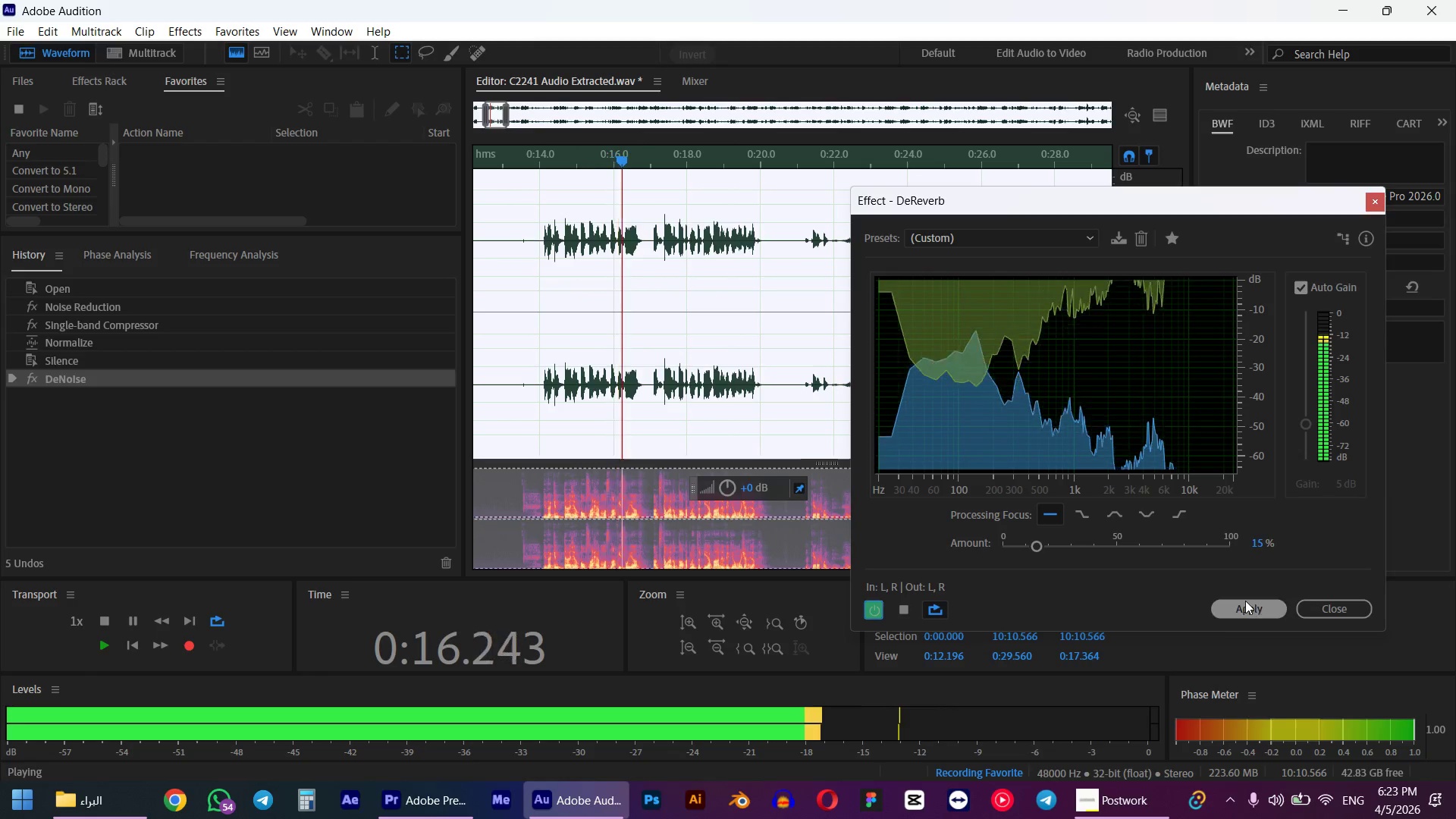 
left_click([1245, 601])
 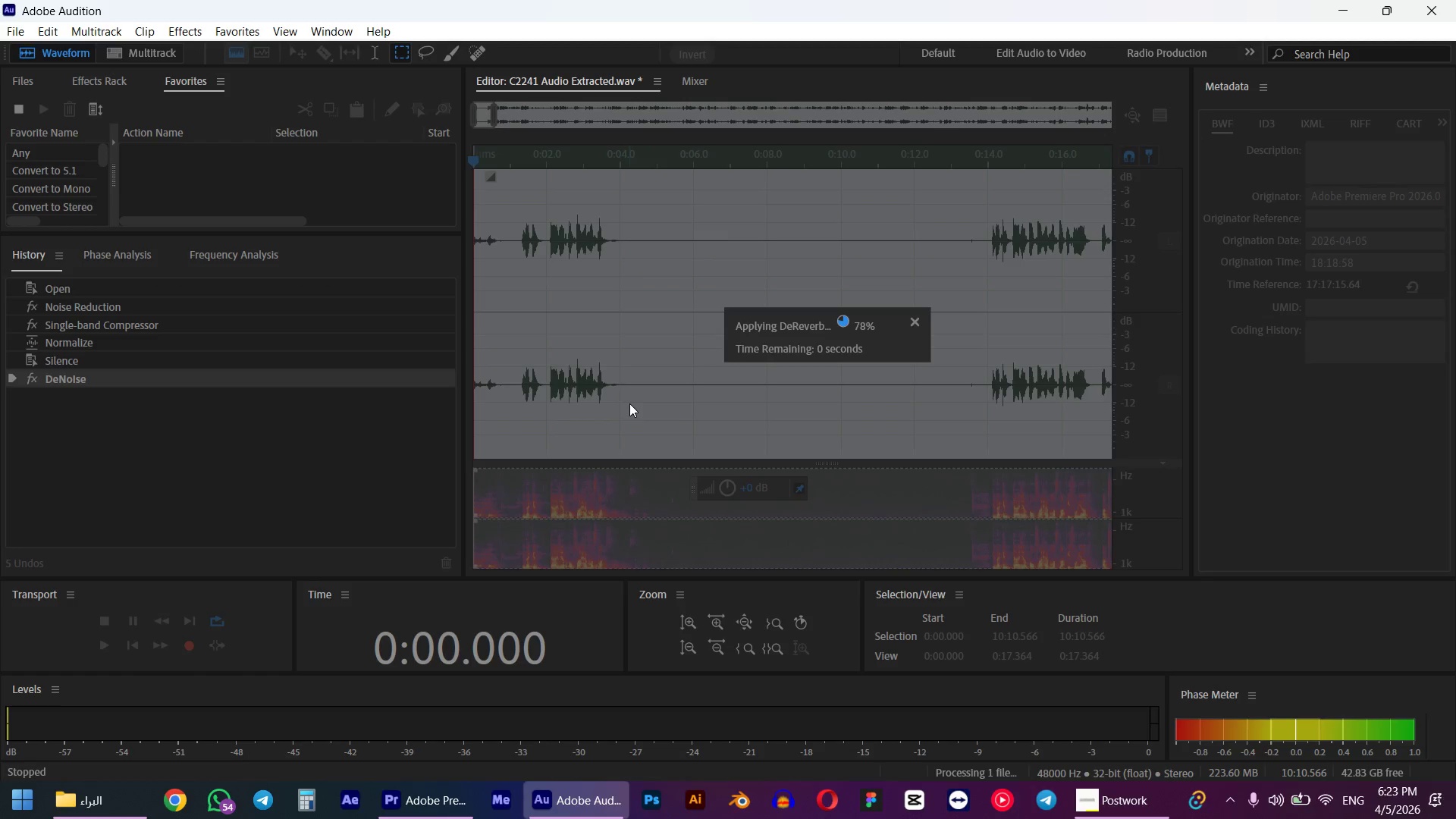 
scroll: coordinate [629, 403], scroll_direction: down, amount: 4.0
 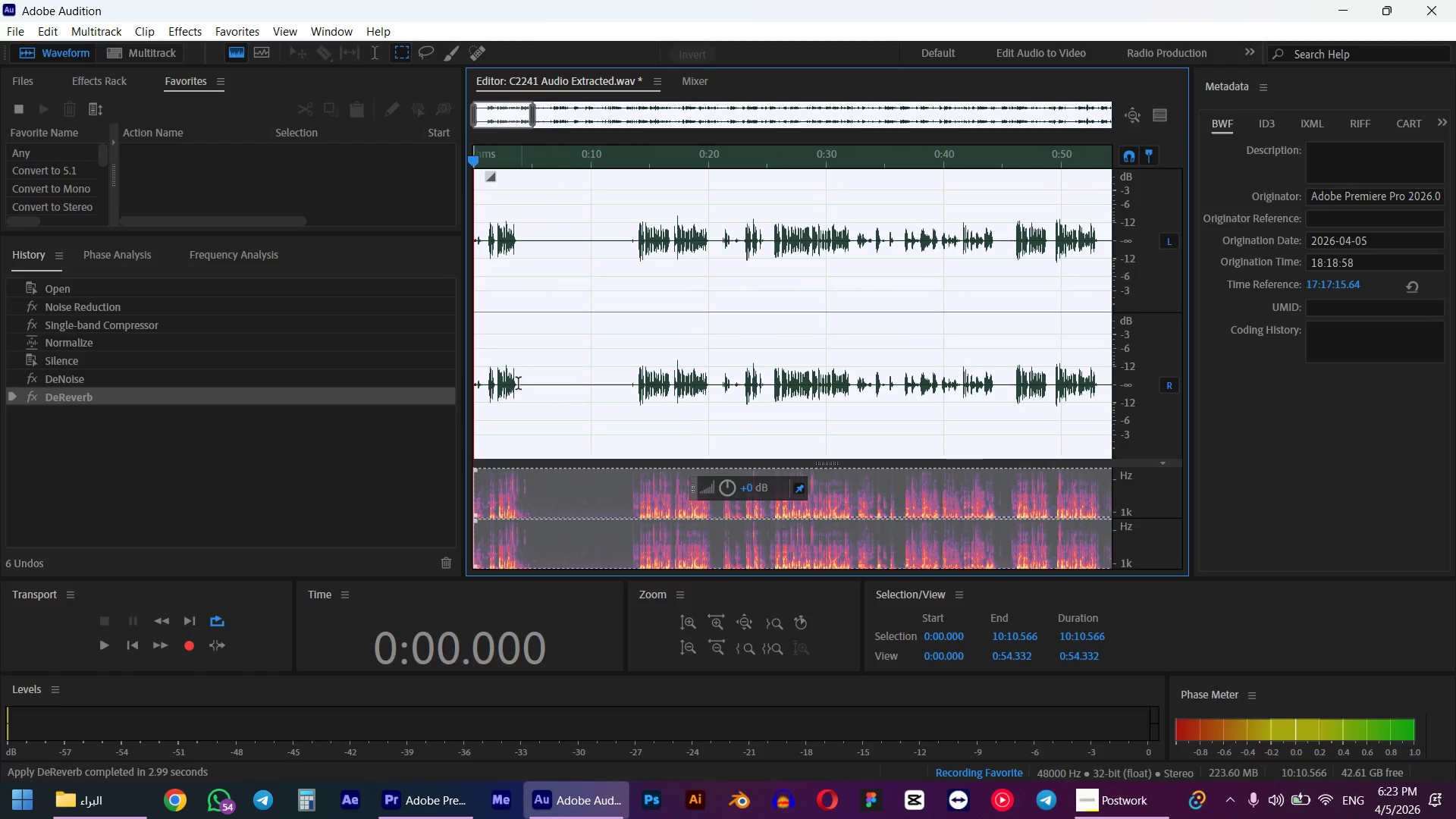 
left_click_drag(start_coordinate=[681, 383], to_coordinate=[300, 423])
 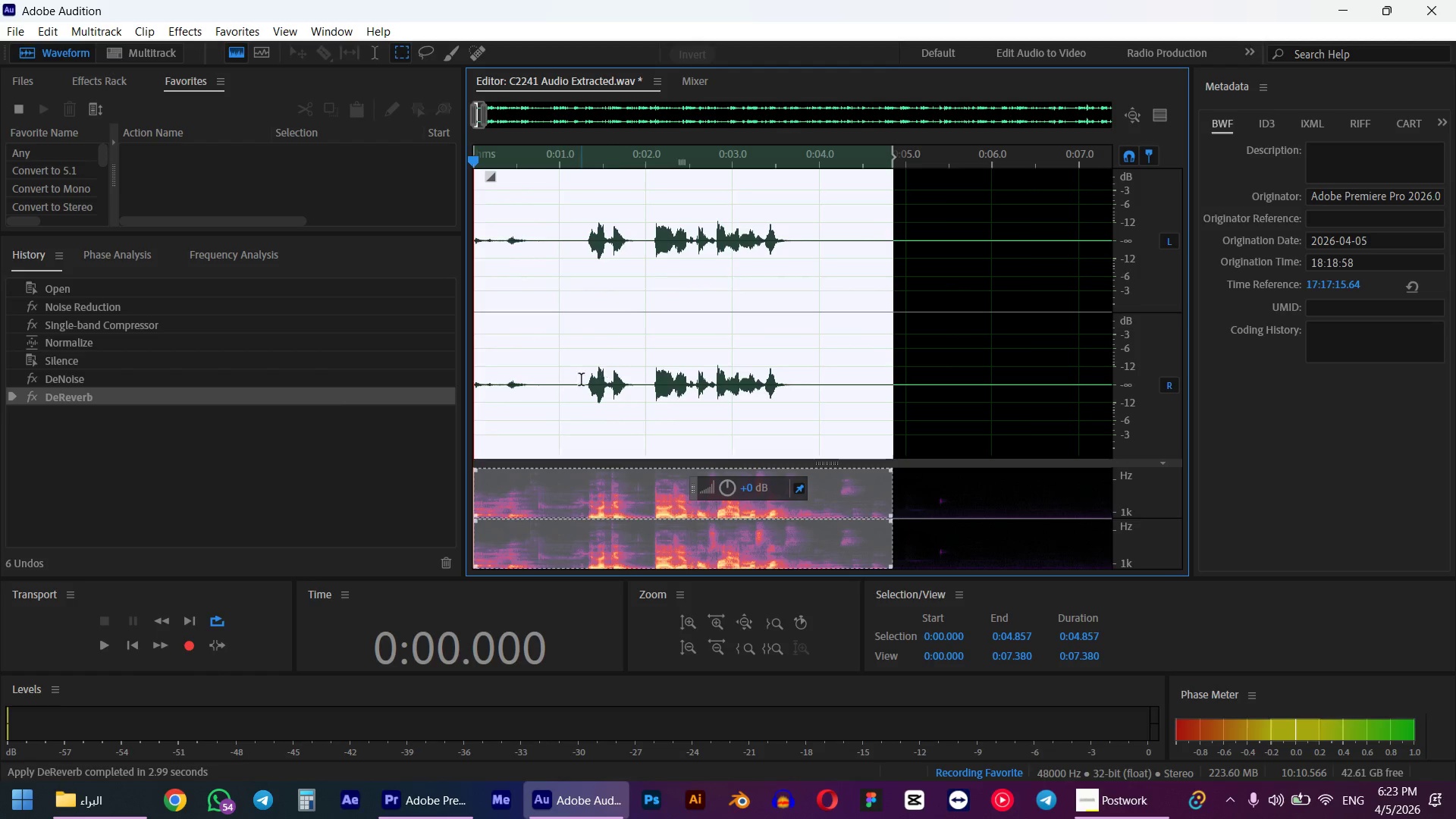 
scroll: coordinate [501, 382], scroll_direction: up, amount: 7.0
 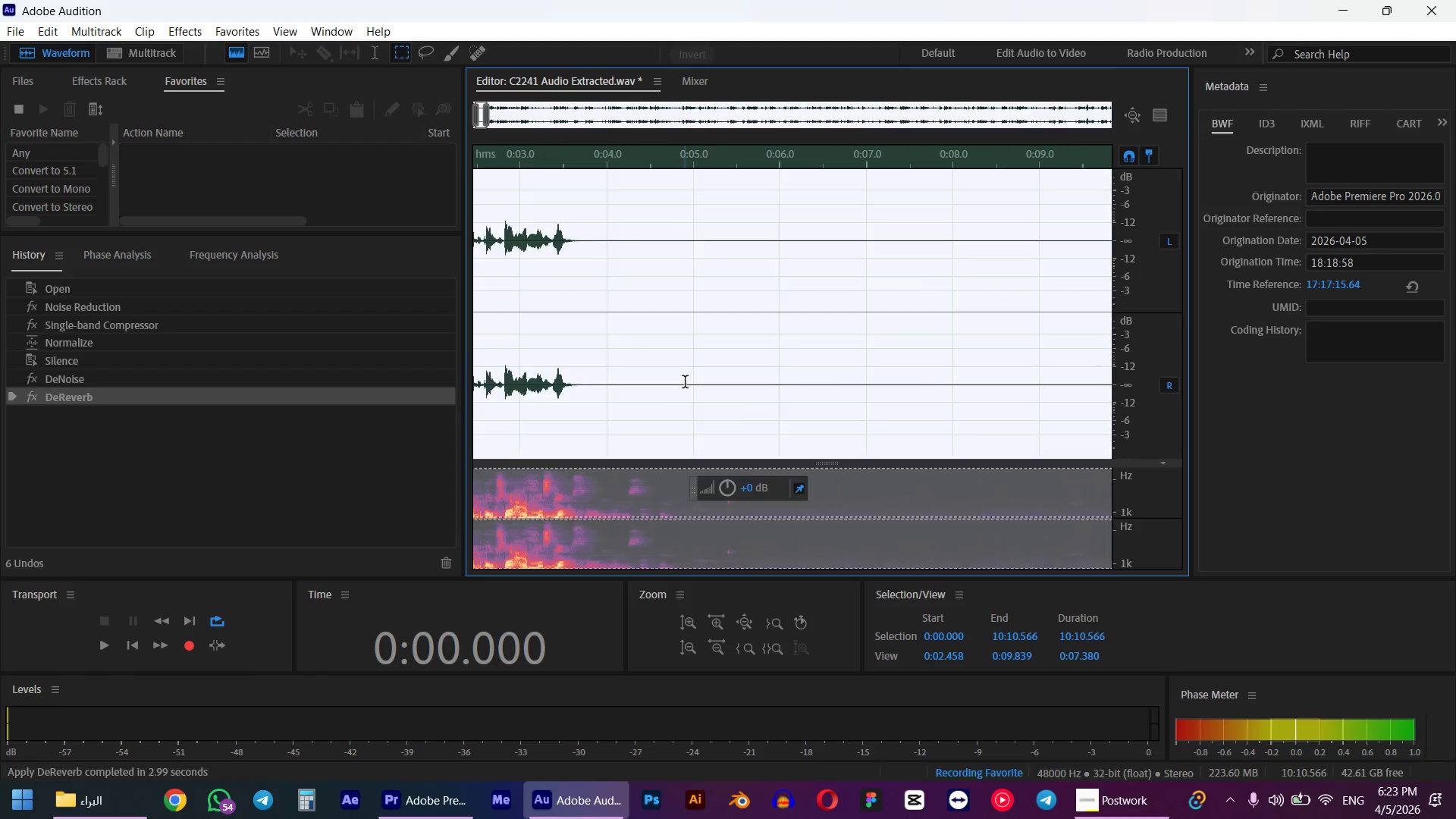 
left_click([581, 381])
 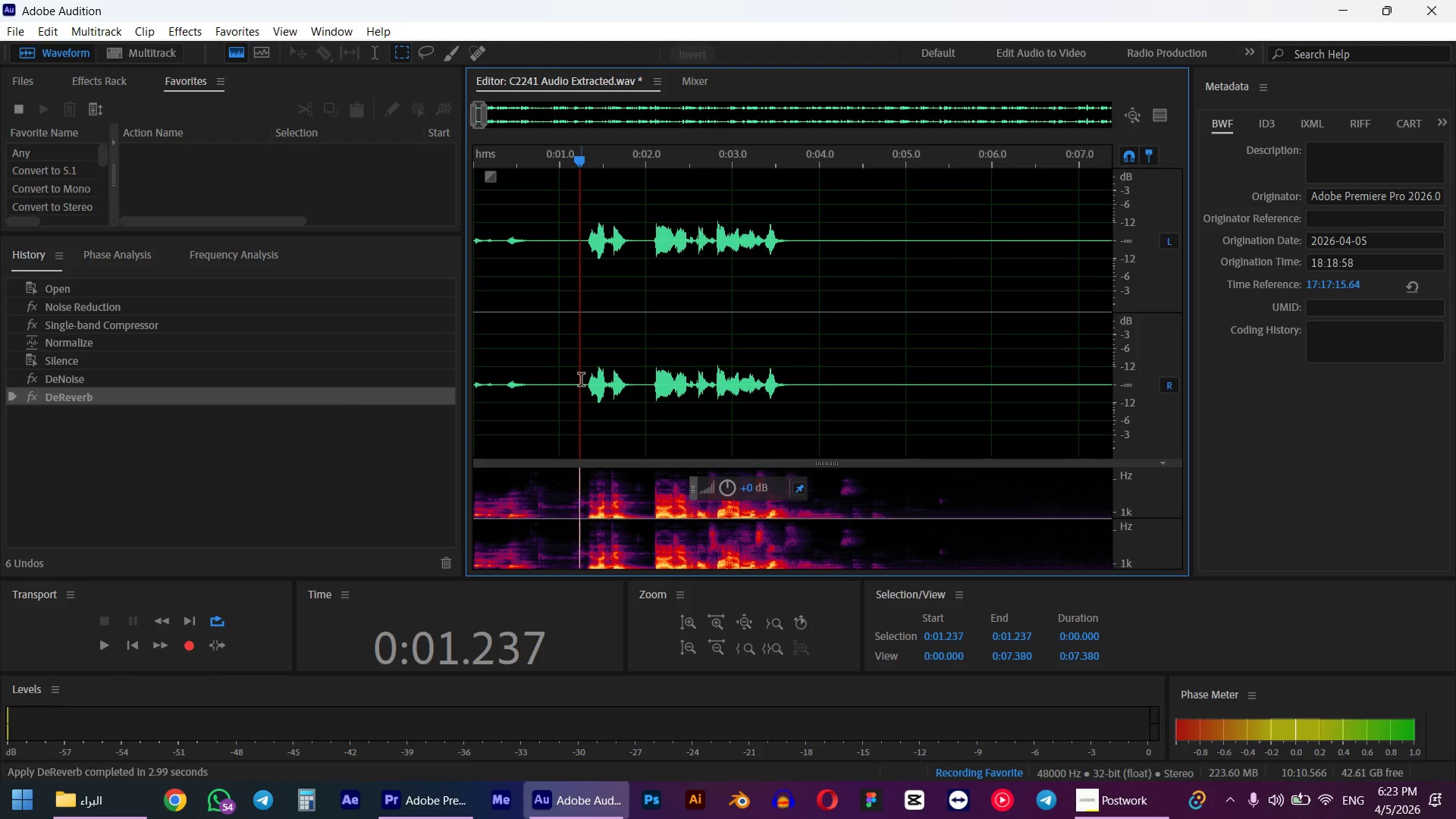 
key(Space)
 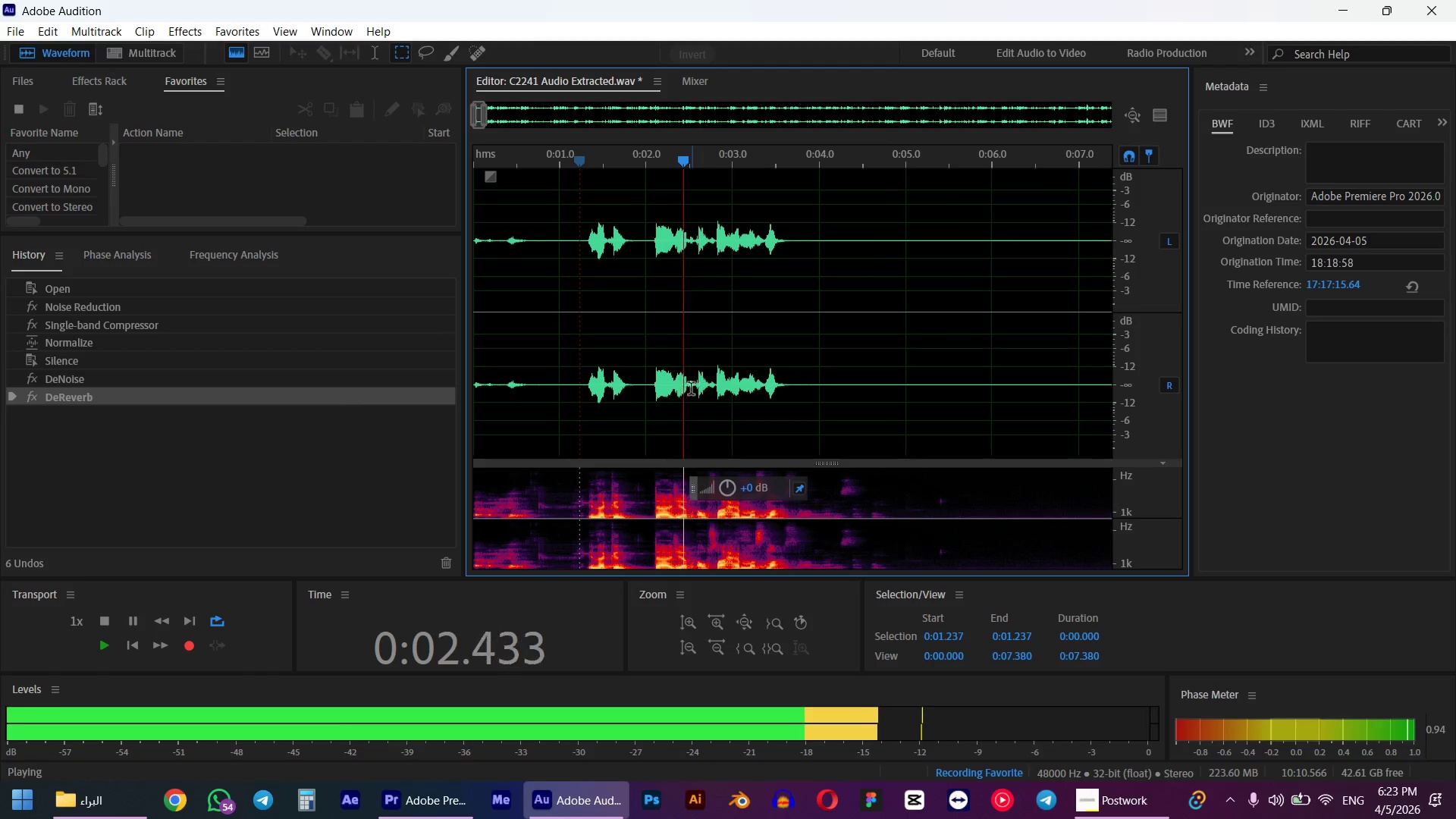 
scroll: coordinate [681, 388], scroll_direction: down, amount: 5.0
 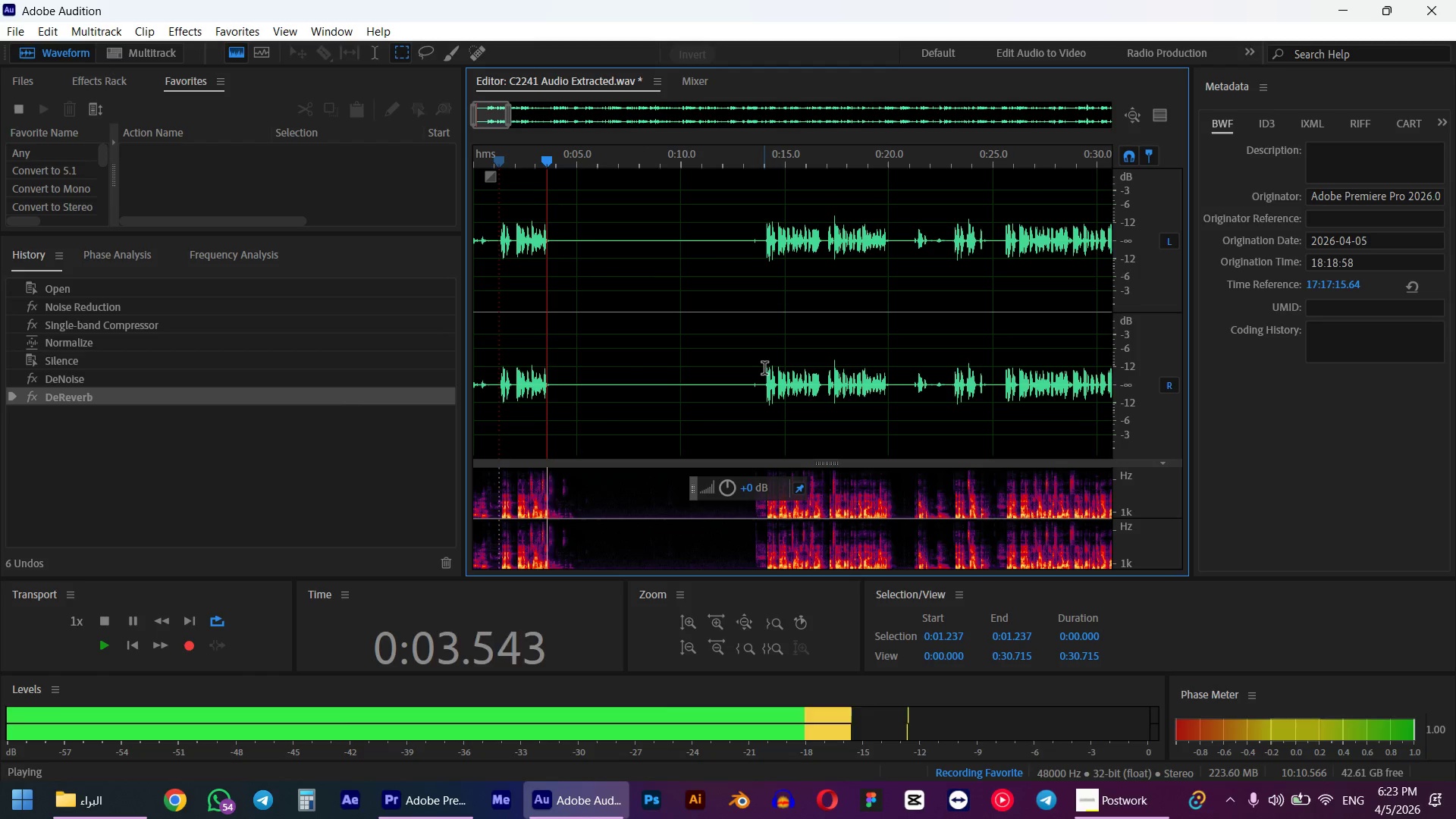 
left_click_drag(start_coordinate=[764, 369], to_coordinate=[900, 381])
 